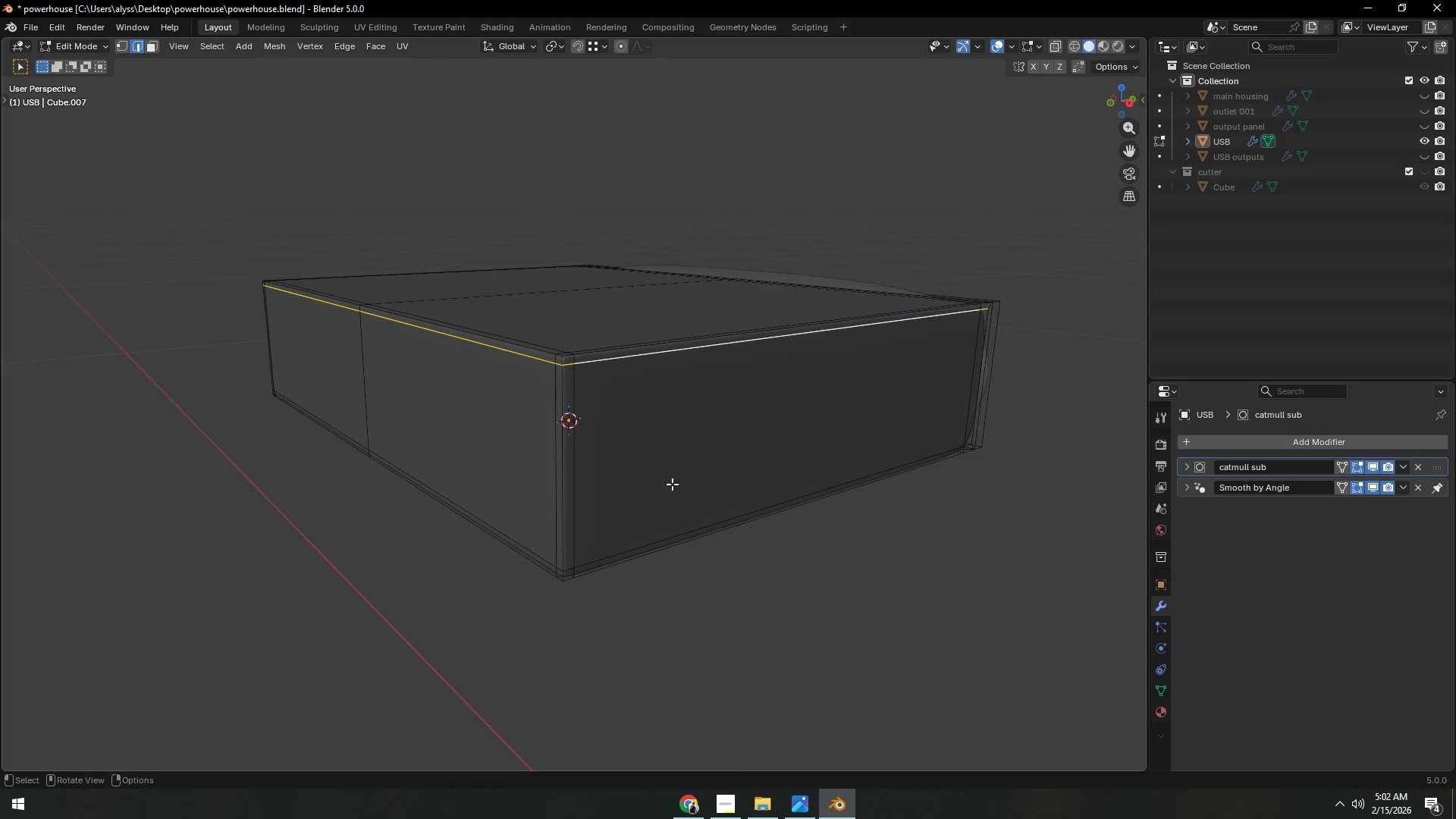 
hold_key(key=ShiftLeft, duration=0.84)
hold_key(key=AltLeft, duration=0.7)
left_click([627, 547])
 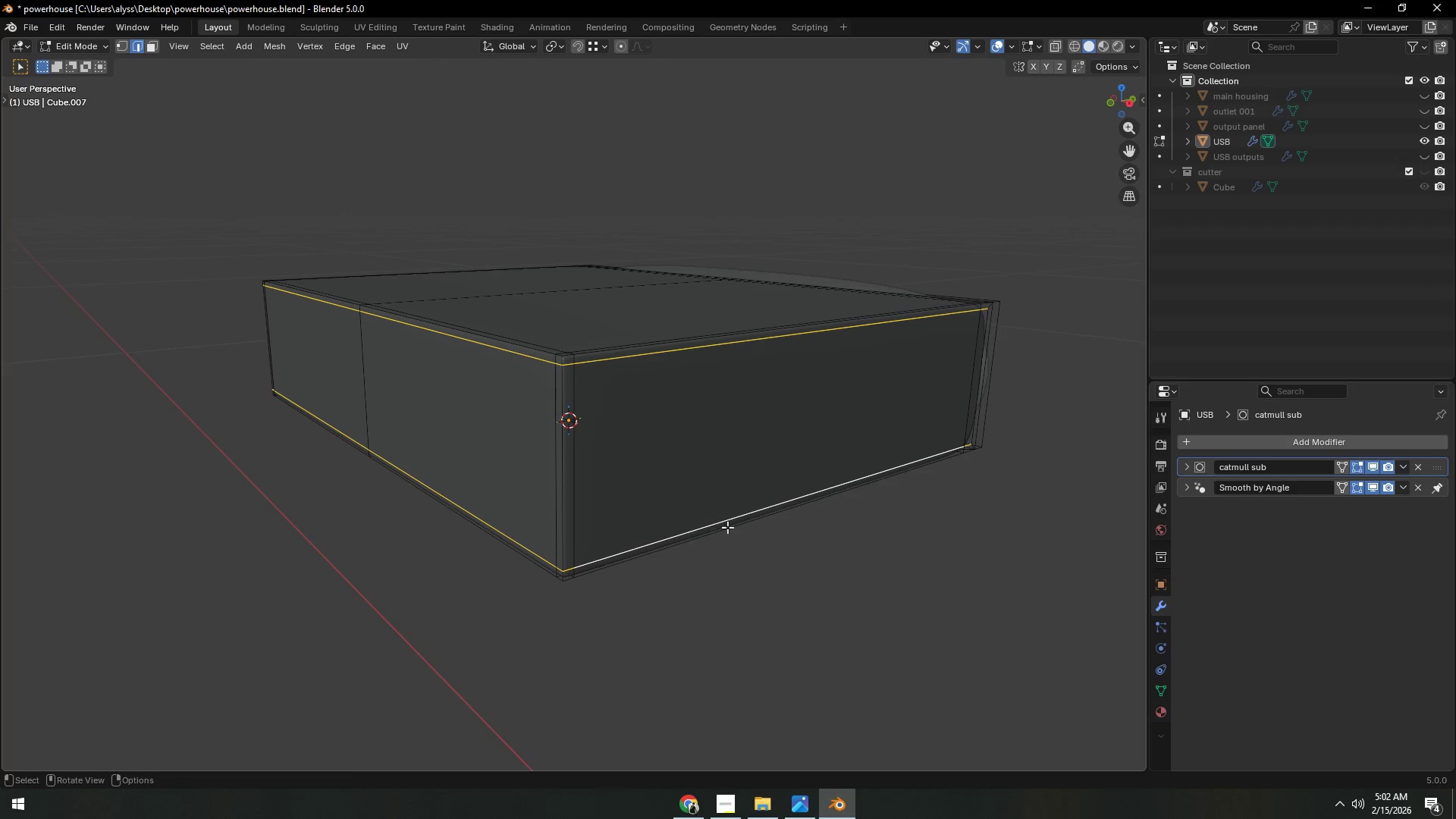 
key(S)
 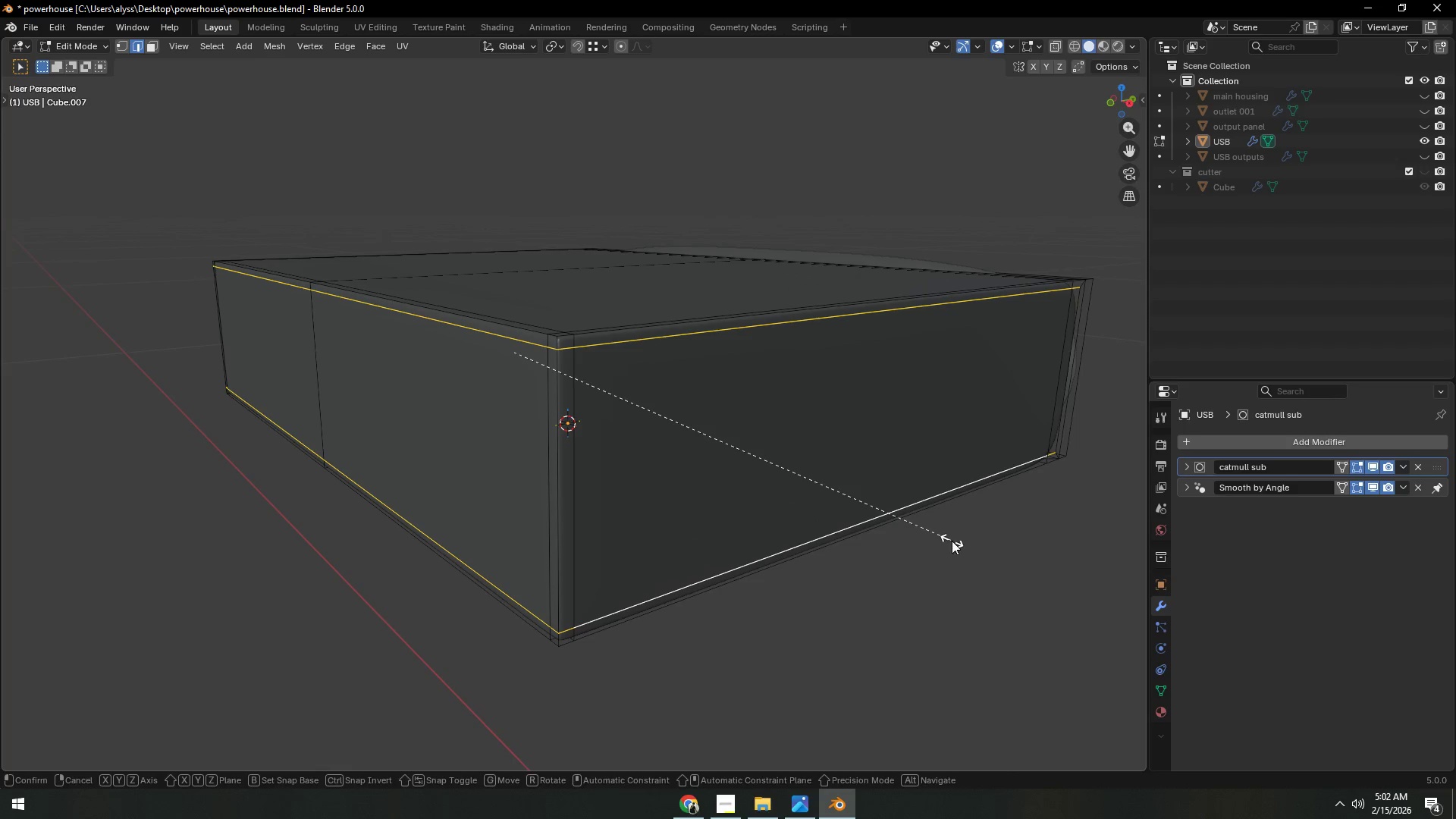 
scroll: coordinate [729, 526], scroll_direction: up, amount: 1.0
 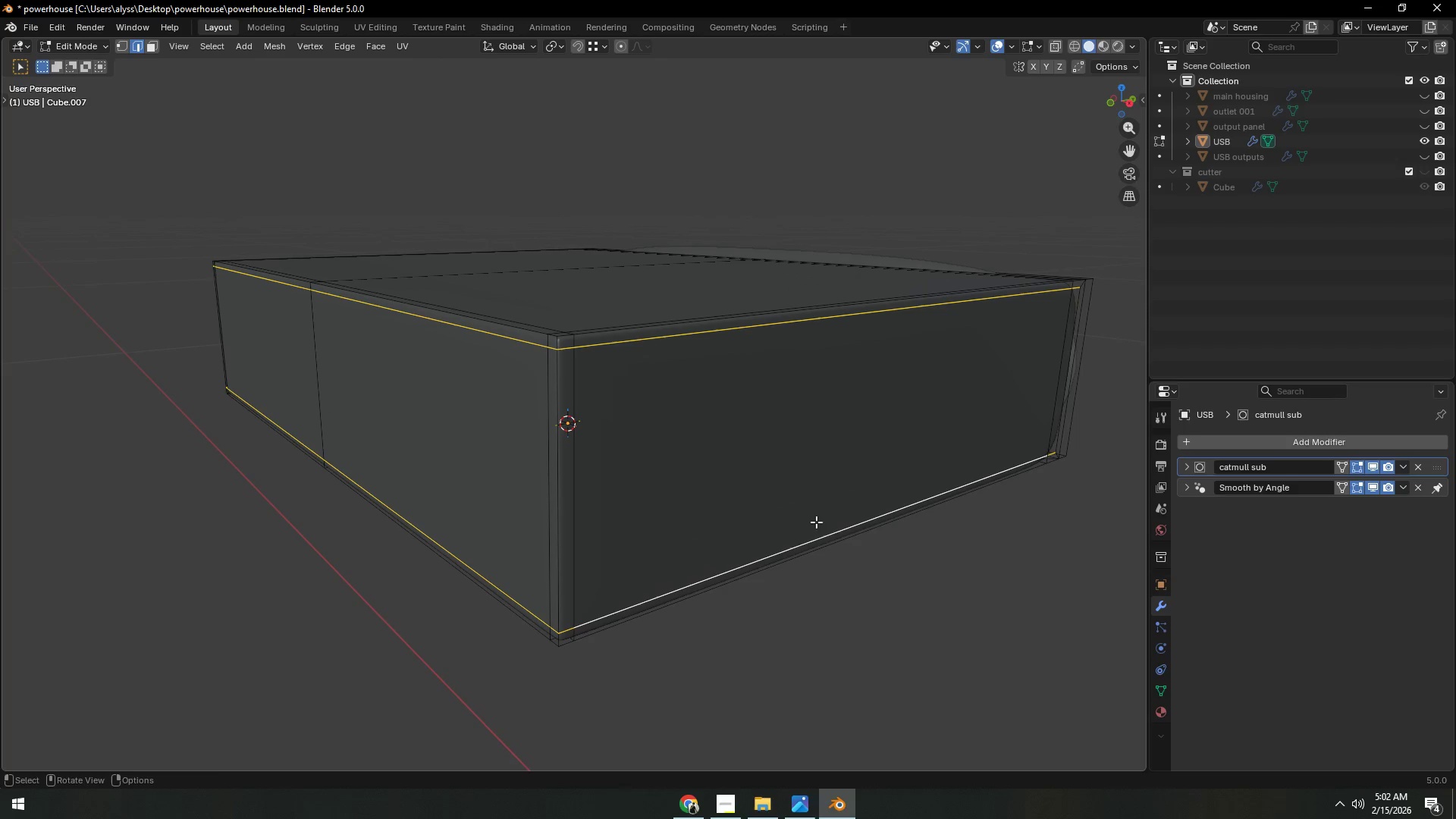 
key(Z)
 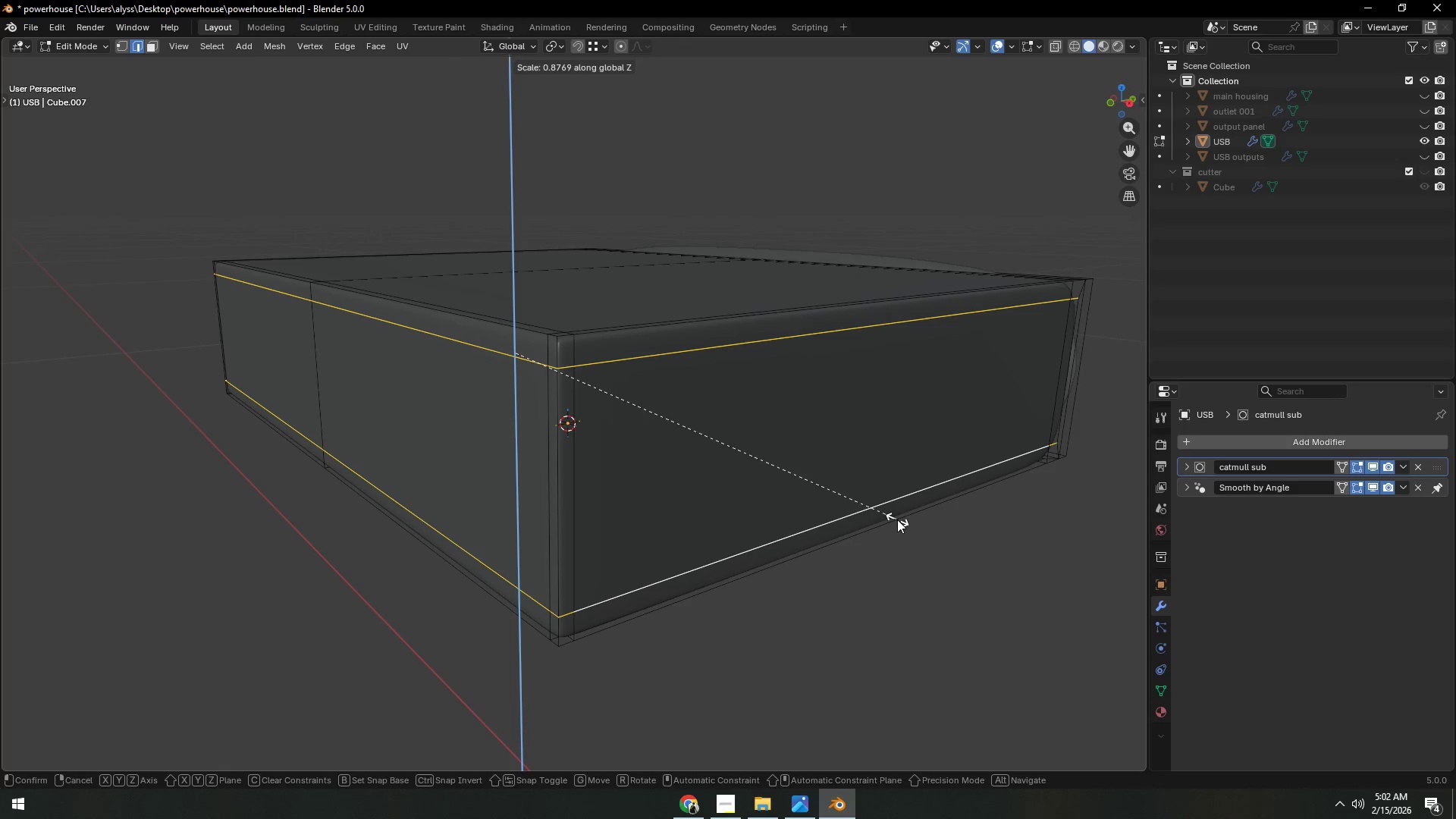 
left_click([897, 519])
 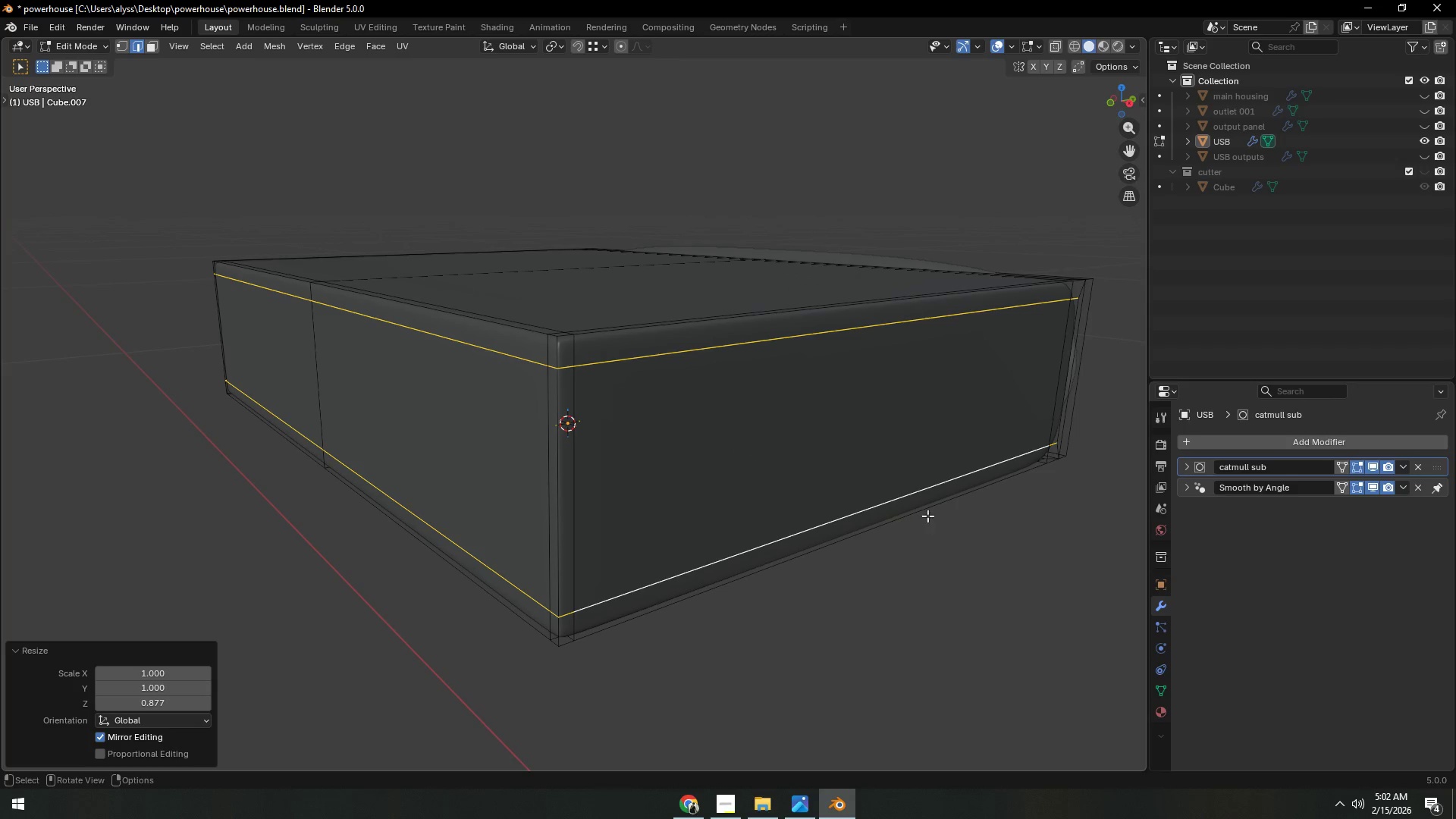 
hold_key(key=ShiftLeft, duration=0.48)
 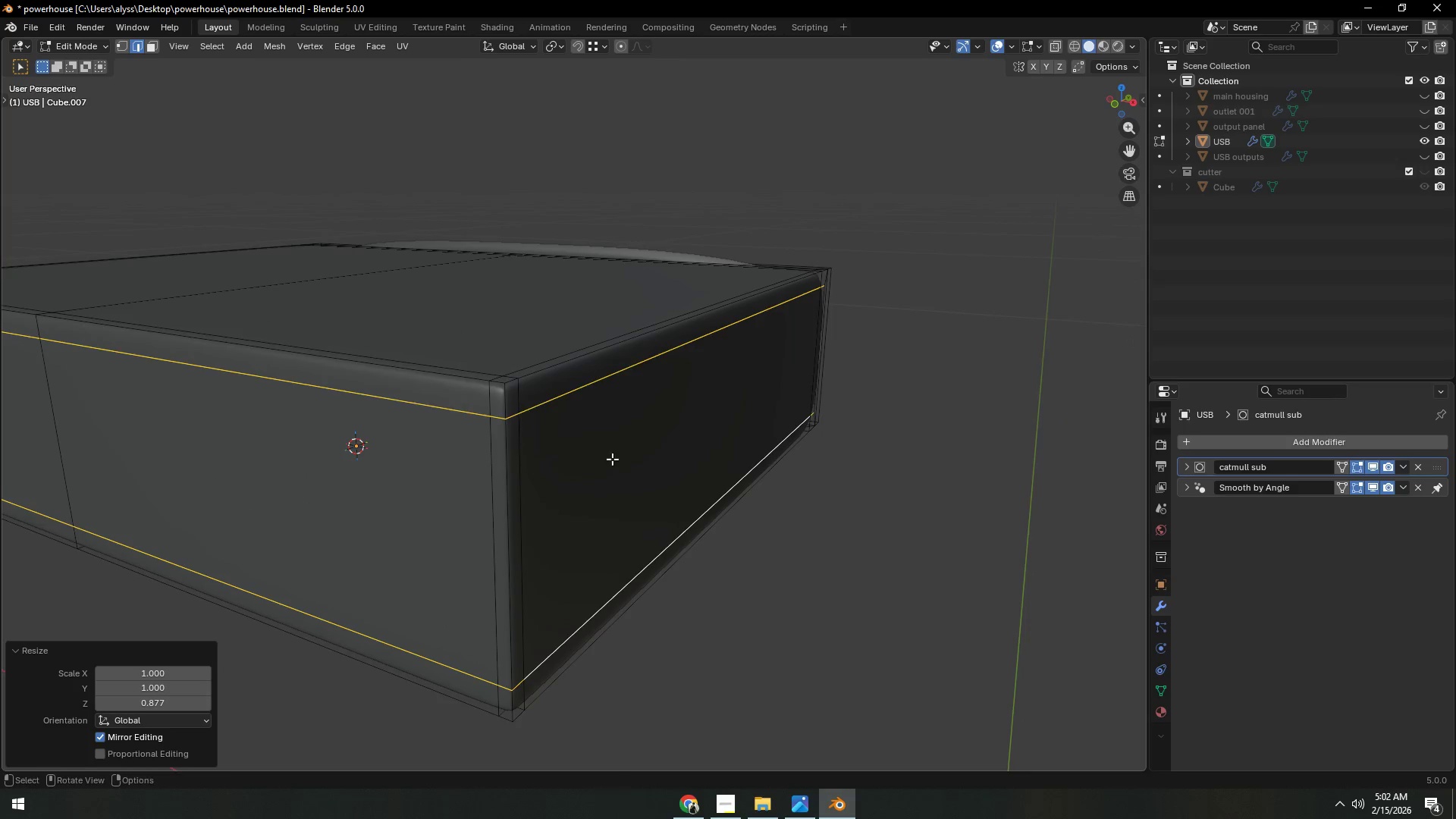 
hold_key(key=AltLeft, duration=0.47)
left_click([492, 485])
 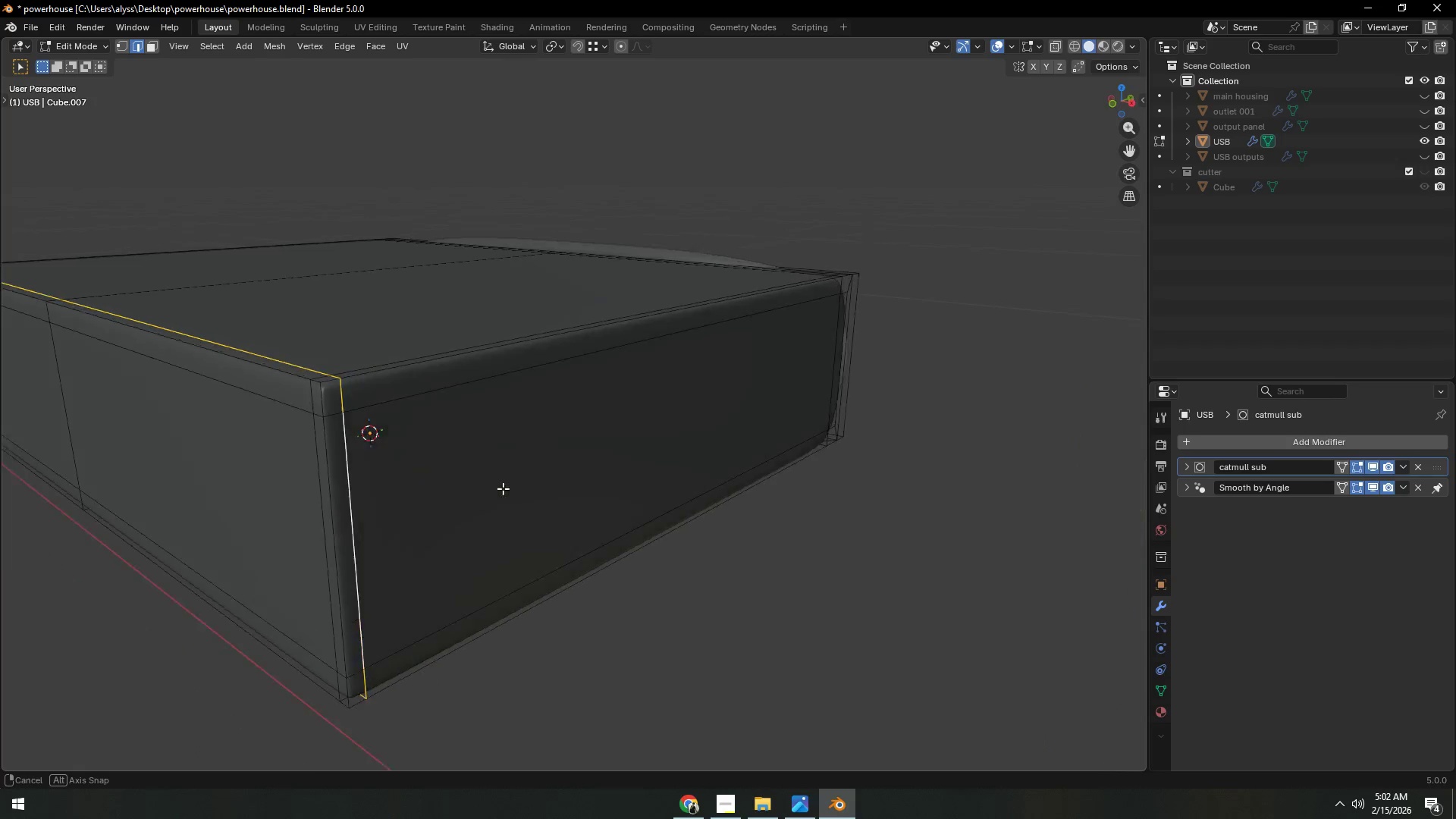 
type(gy)
 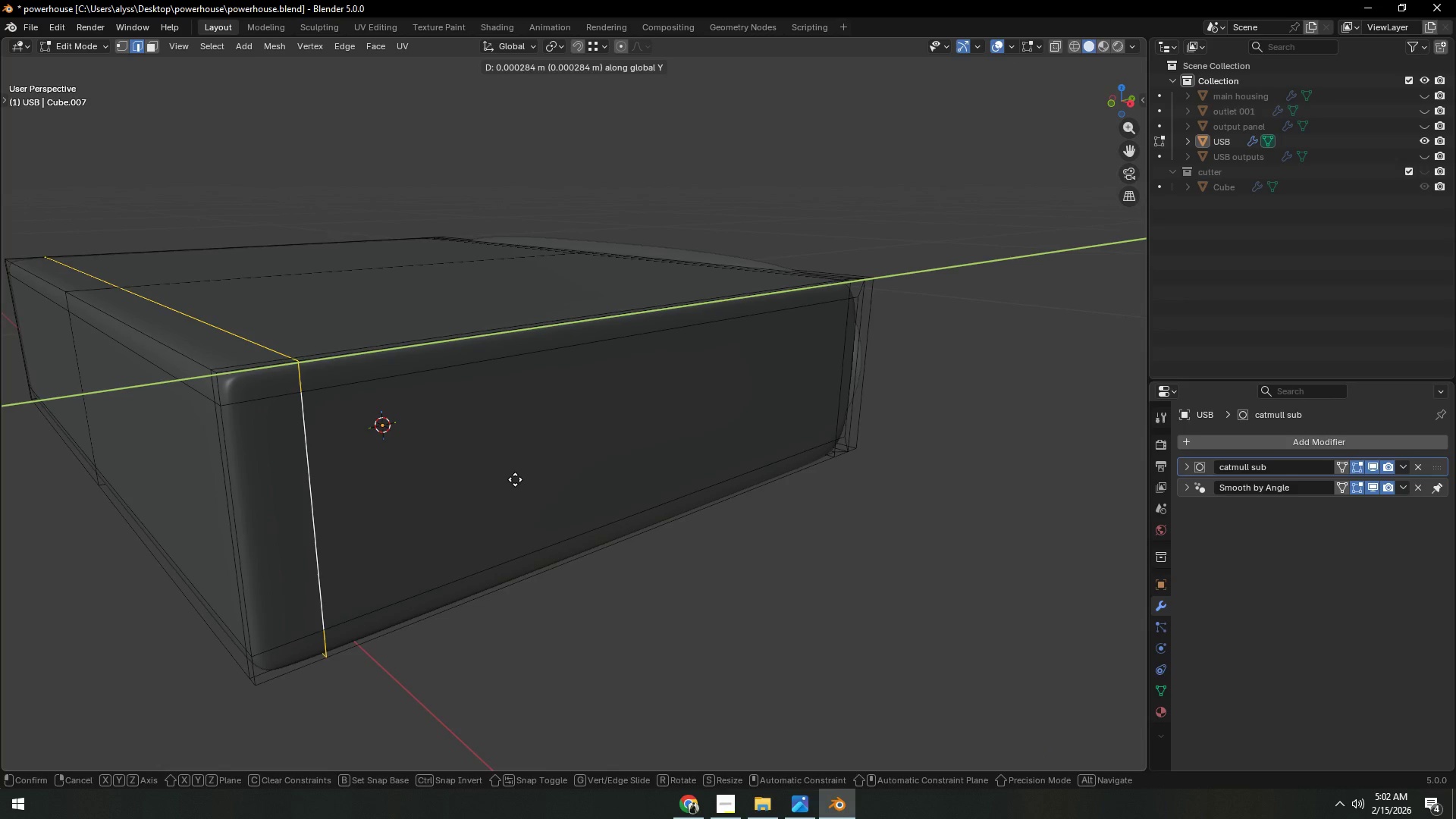 
left_click([521, 479])
 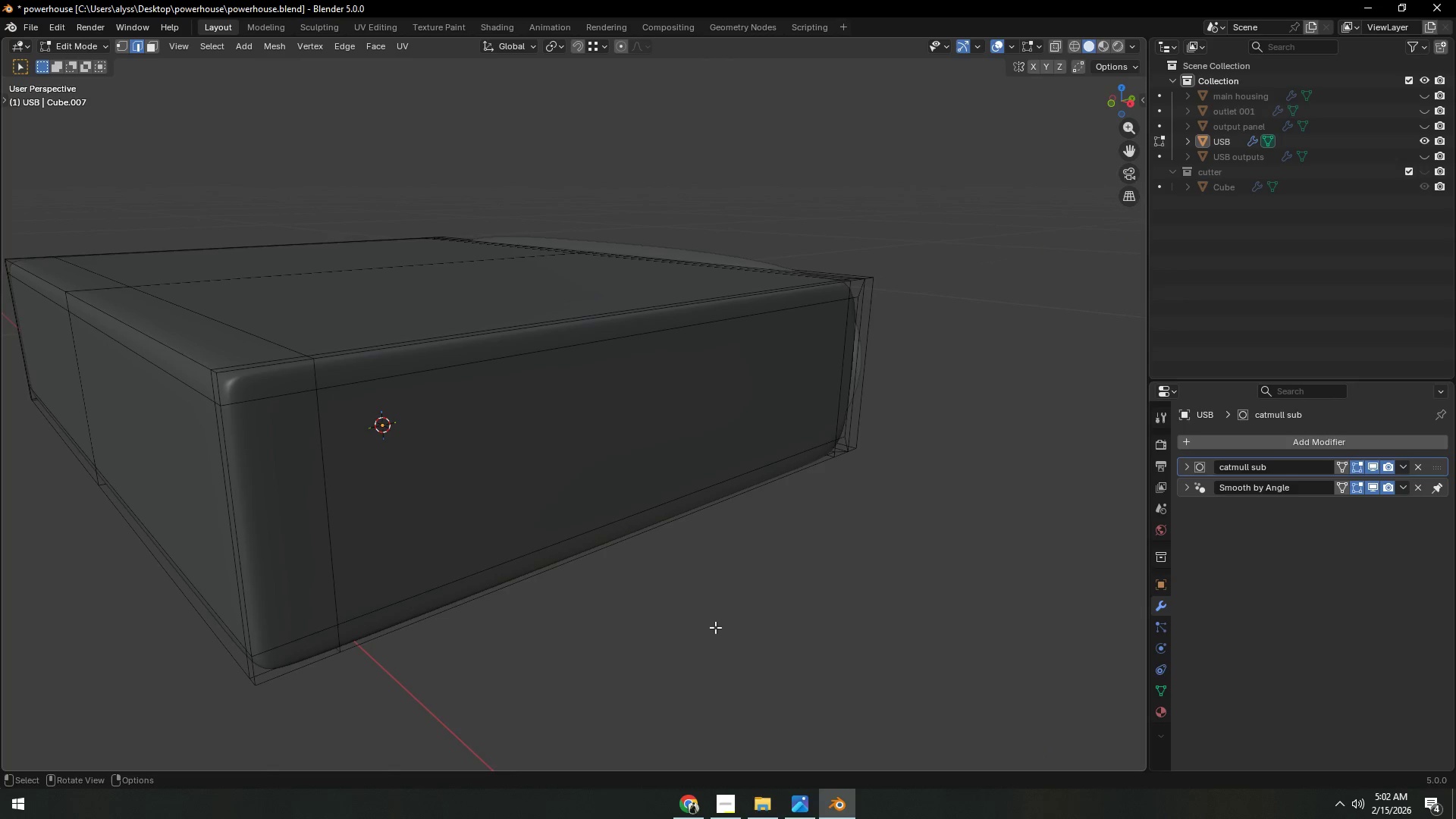 
key(Tab)
 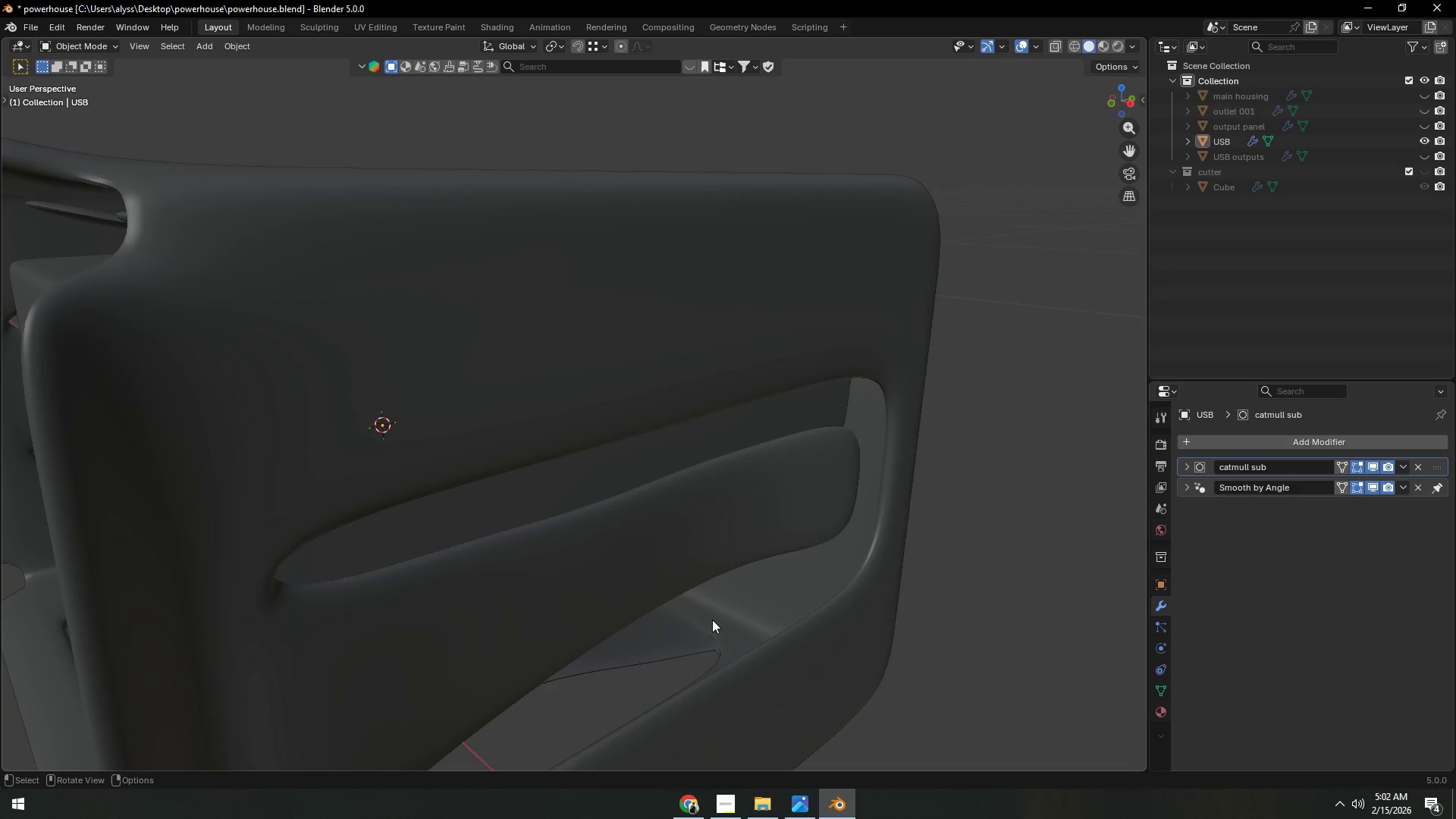 
scroll: coordinate [711, 617], scroll_direction: down, amount: 6.0
 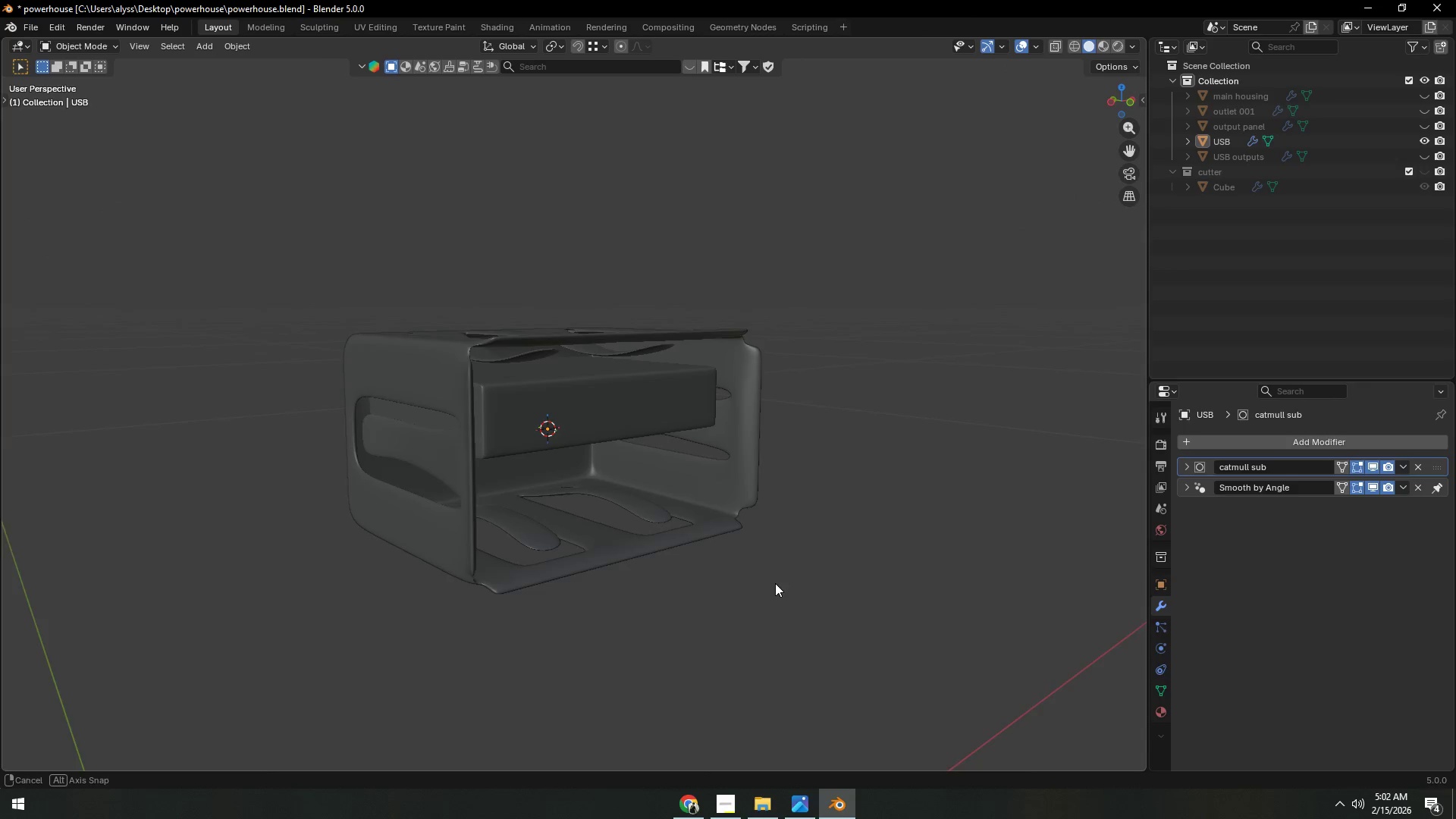 
key(Control+S)
 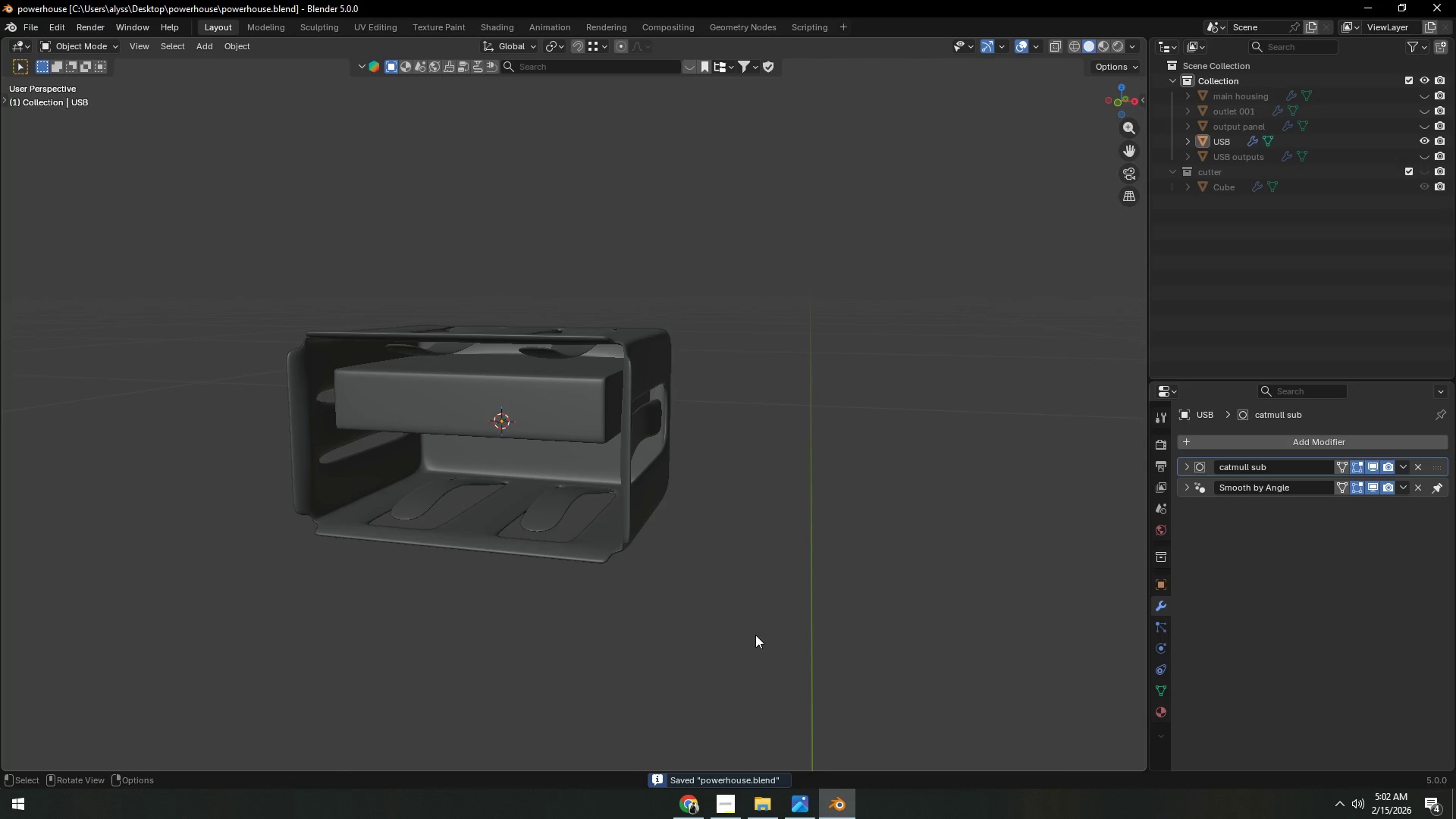 
wait(5.16)
 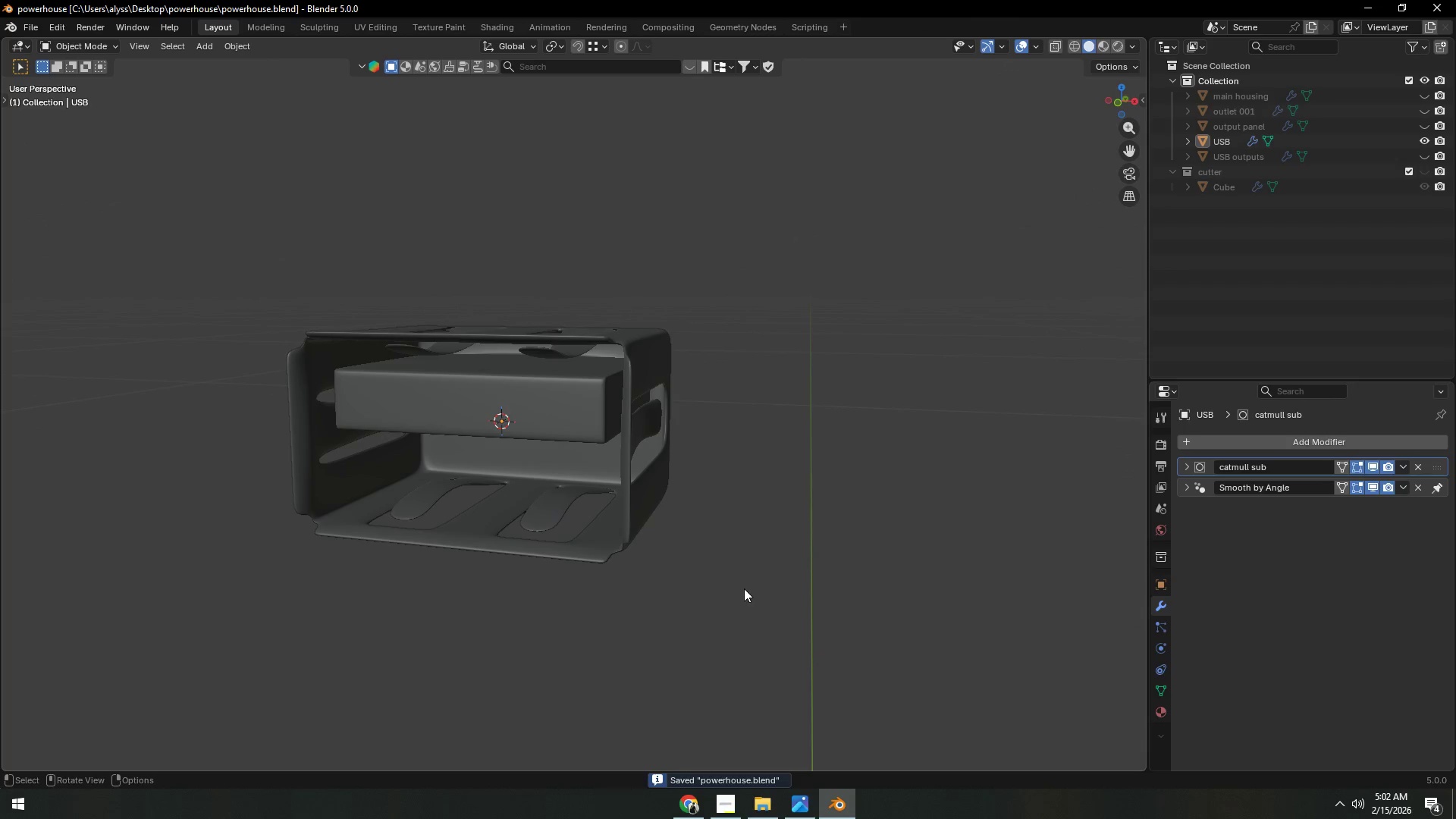 
left_click([689, 800])
 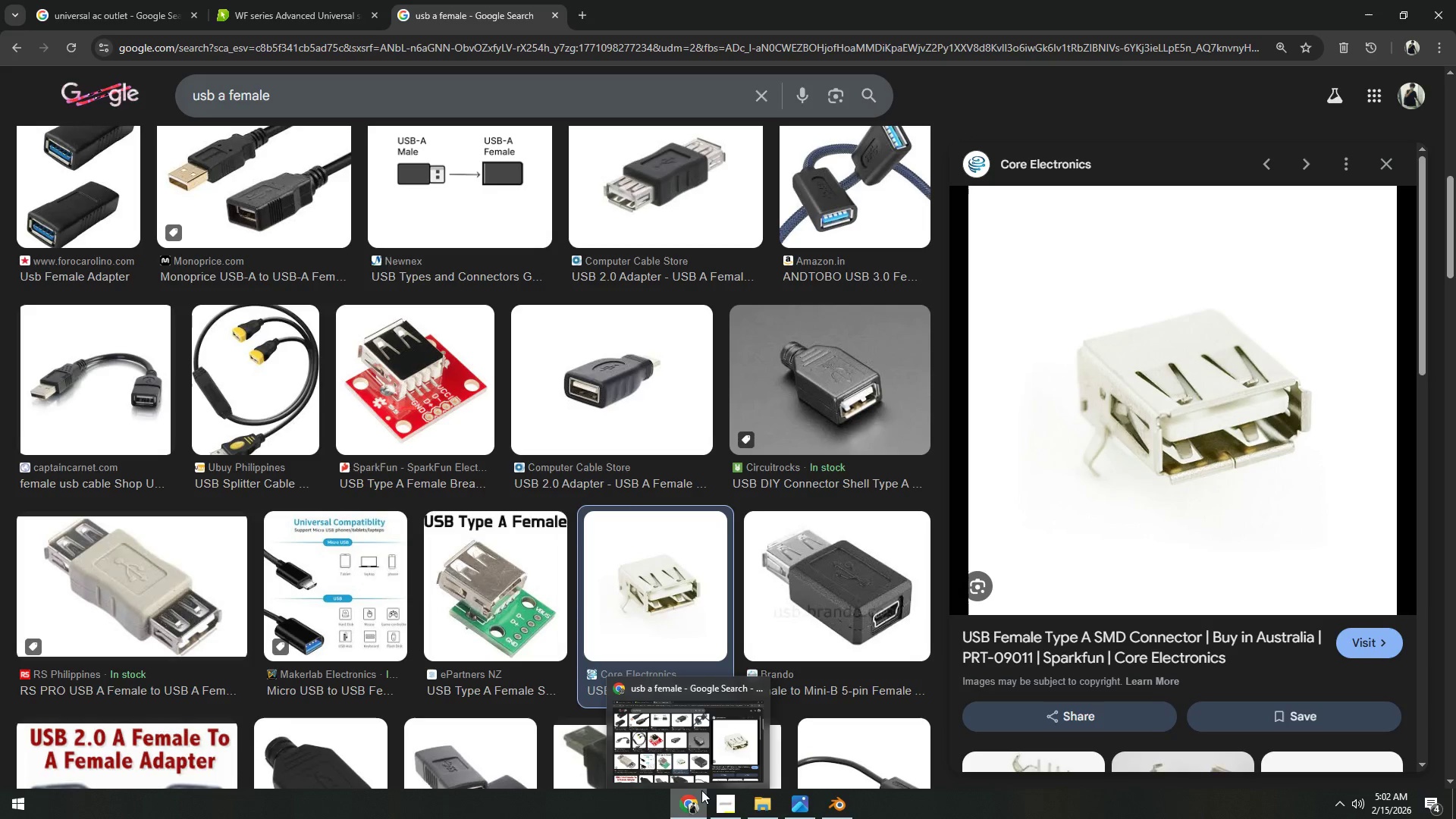 
wait(12.92)
 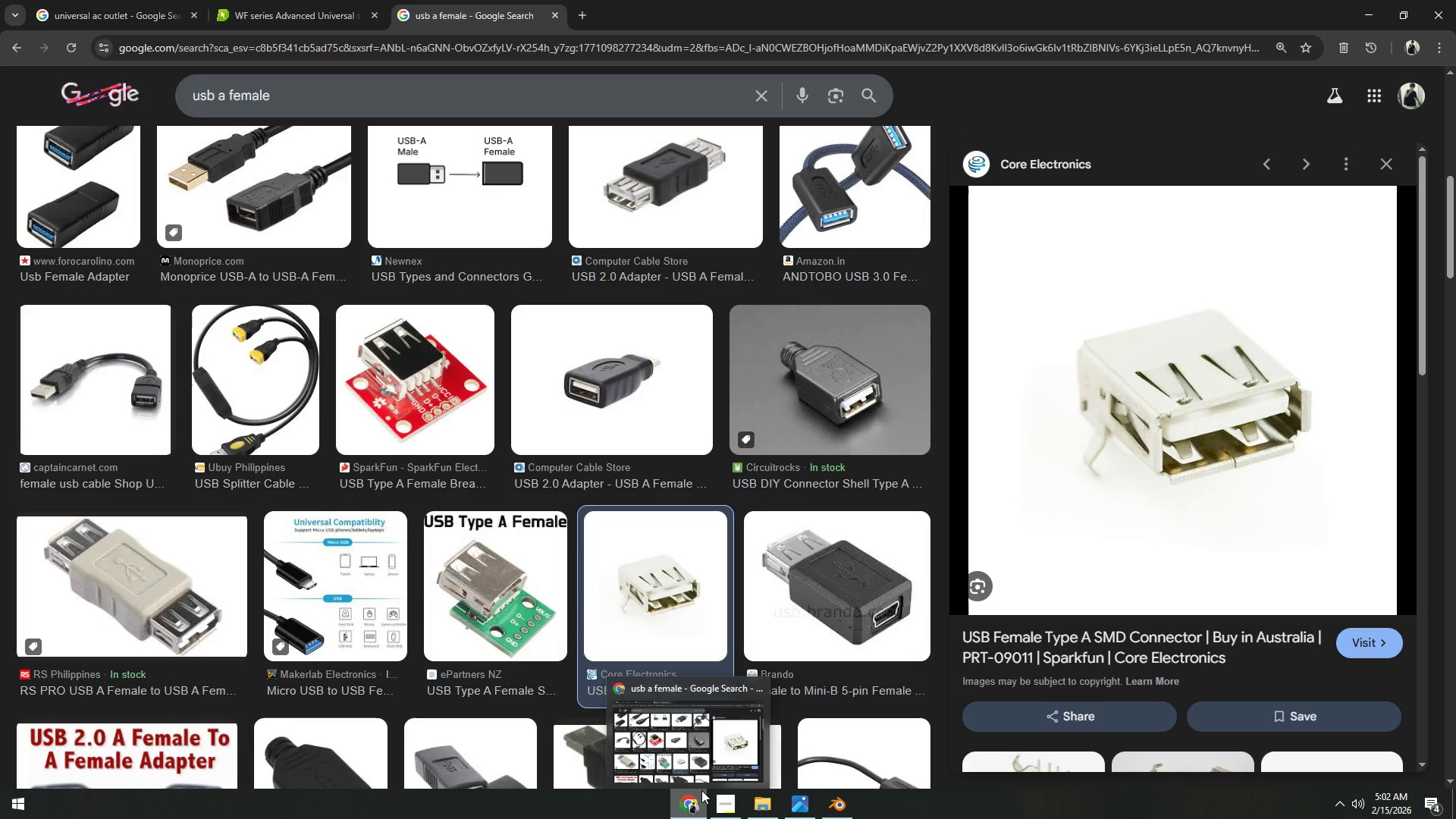 
left_click([831, 803])
 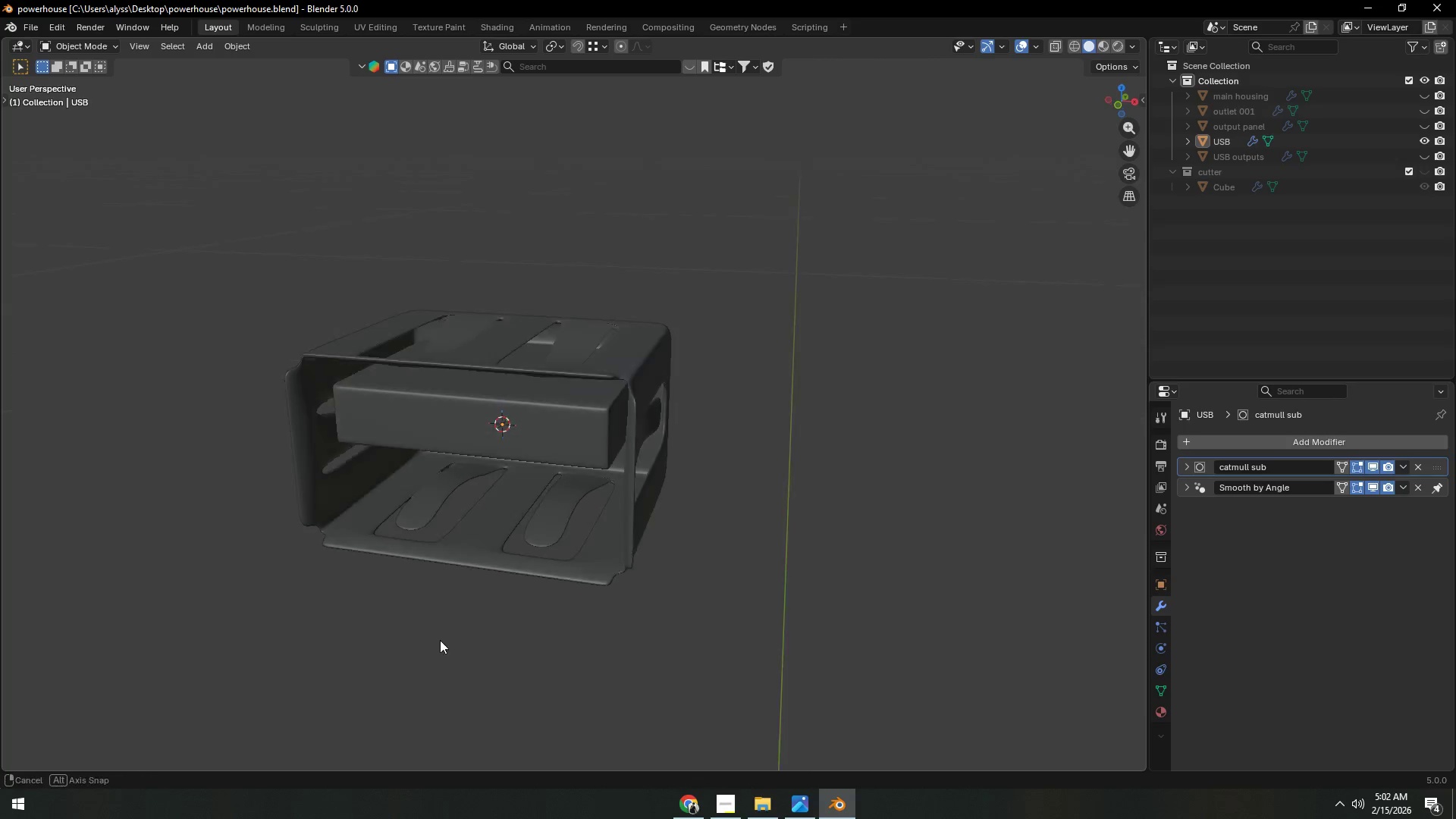 
key(Shift+ShiftLeft)
 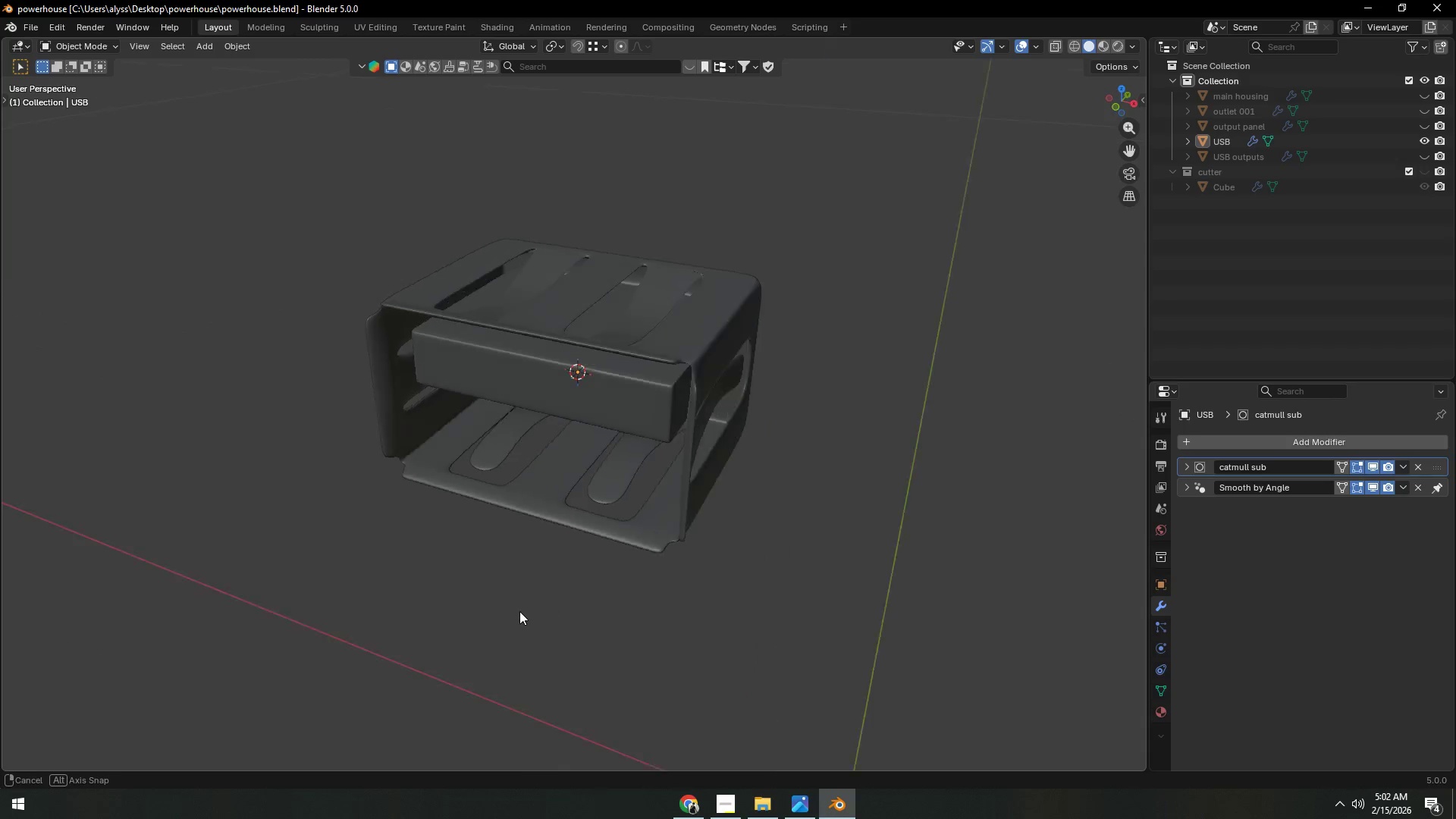 
left_click([555, 645])
 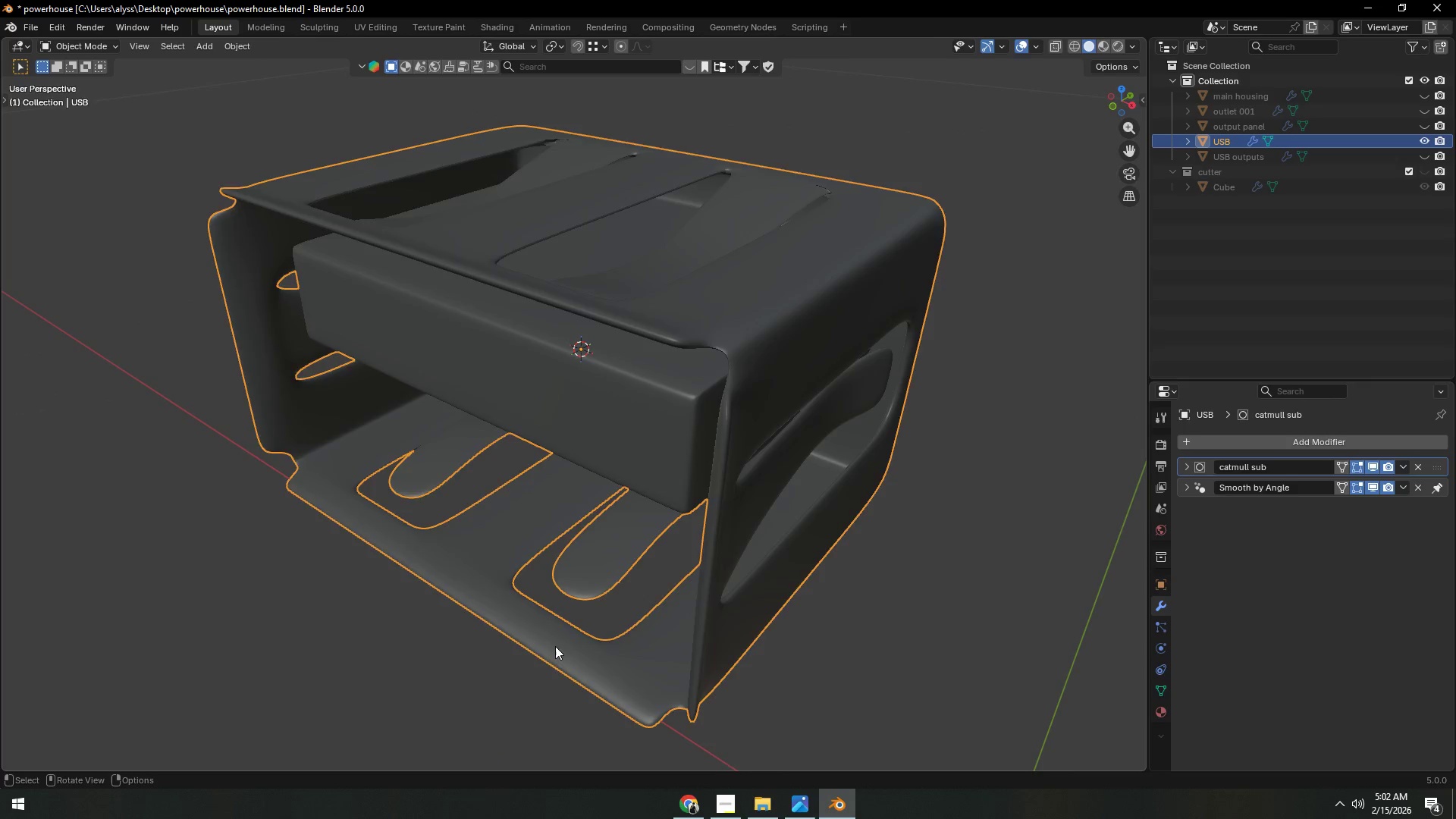 
scroll: coordinate [519, 627], scroll_direction: up, amount: 3.0
 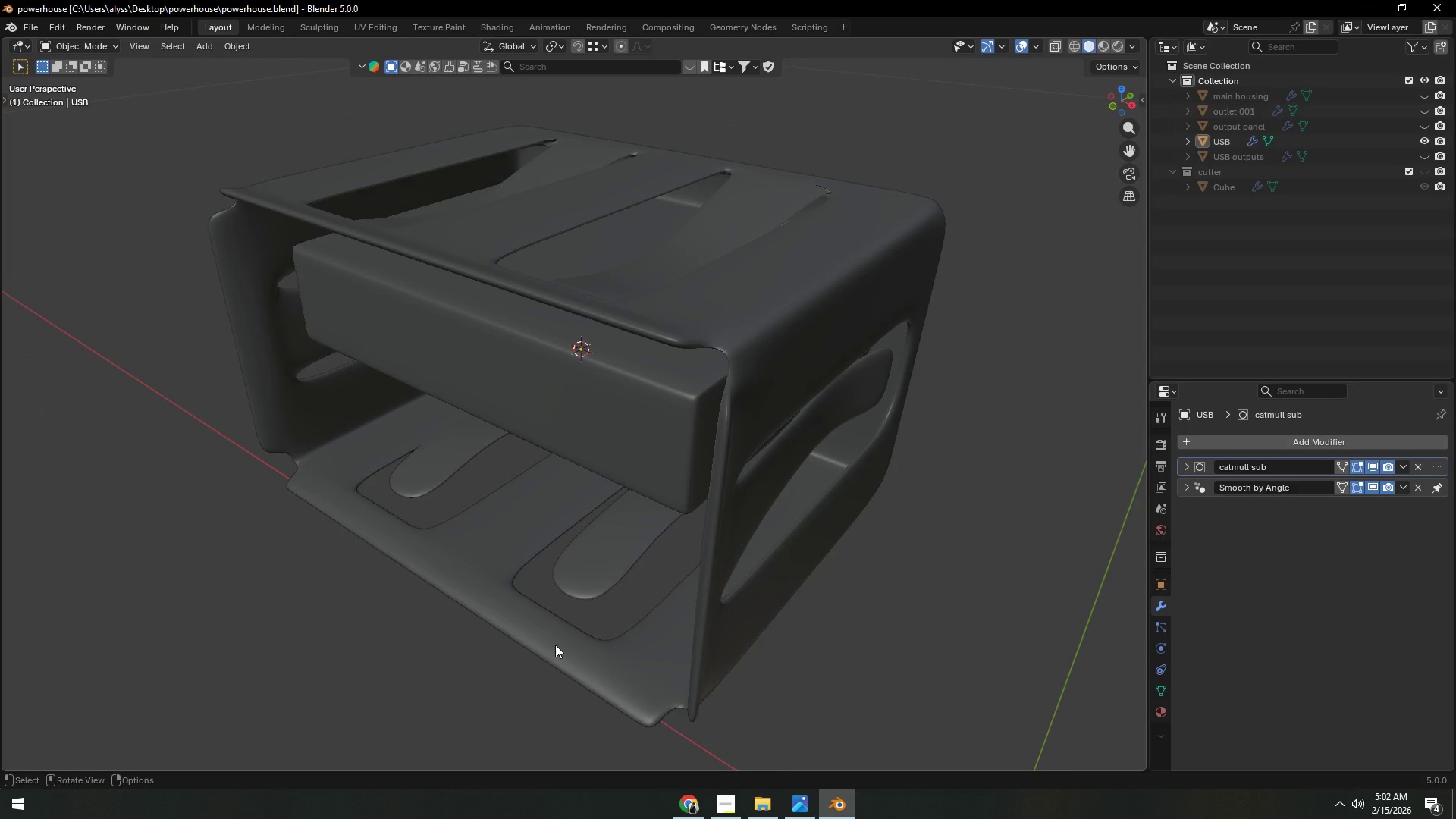 
key(Tab)
 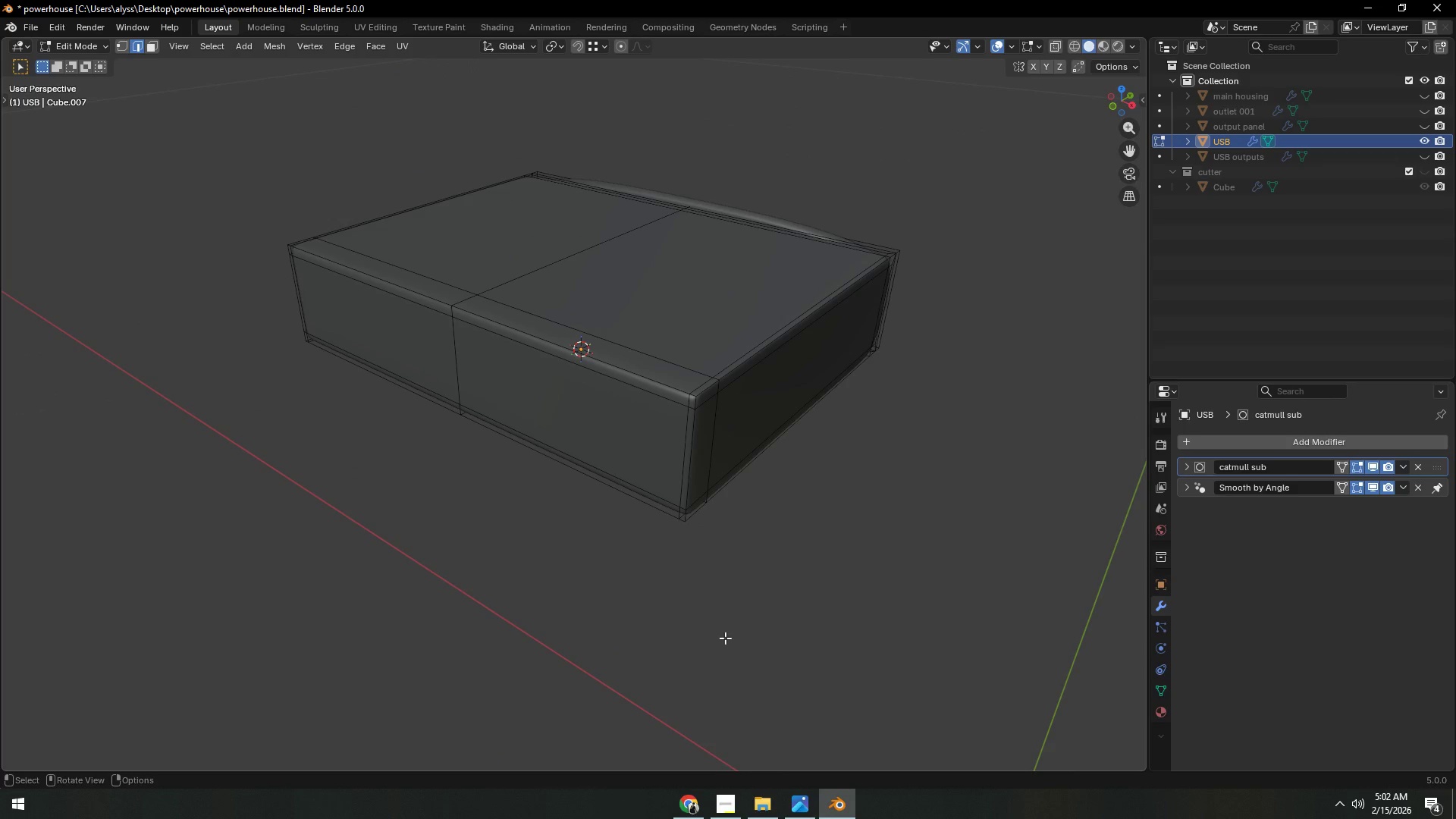 
key(Alt+G)
 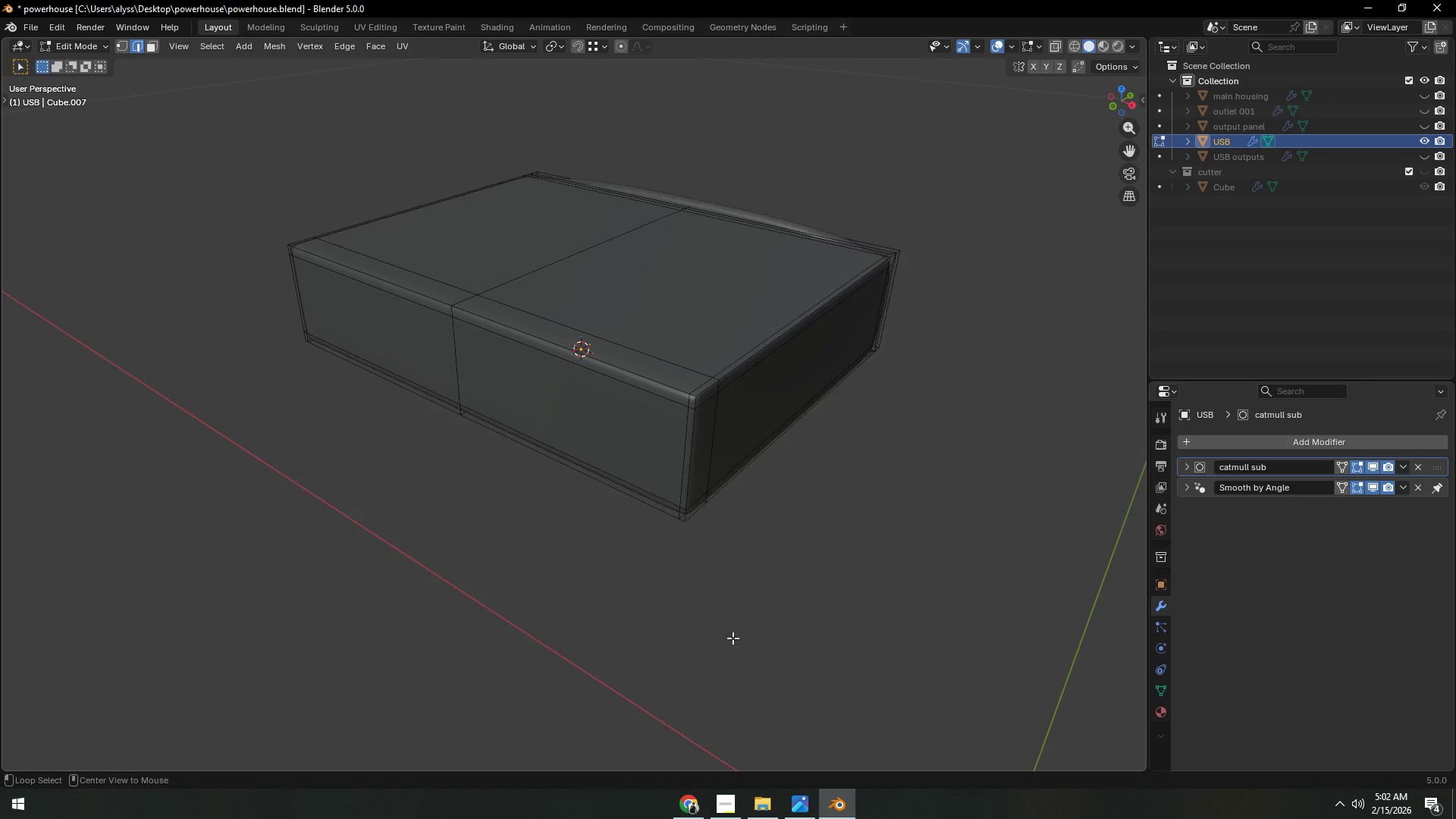 
key(Alt+H)
 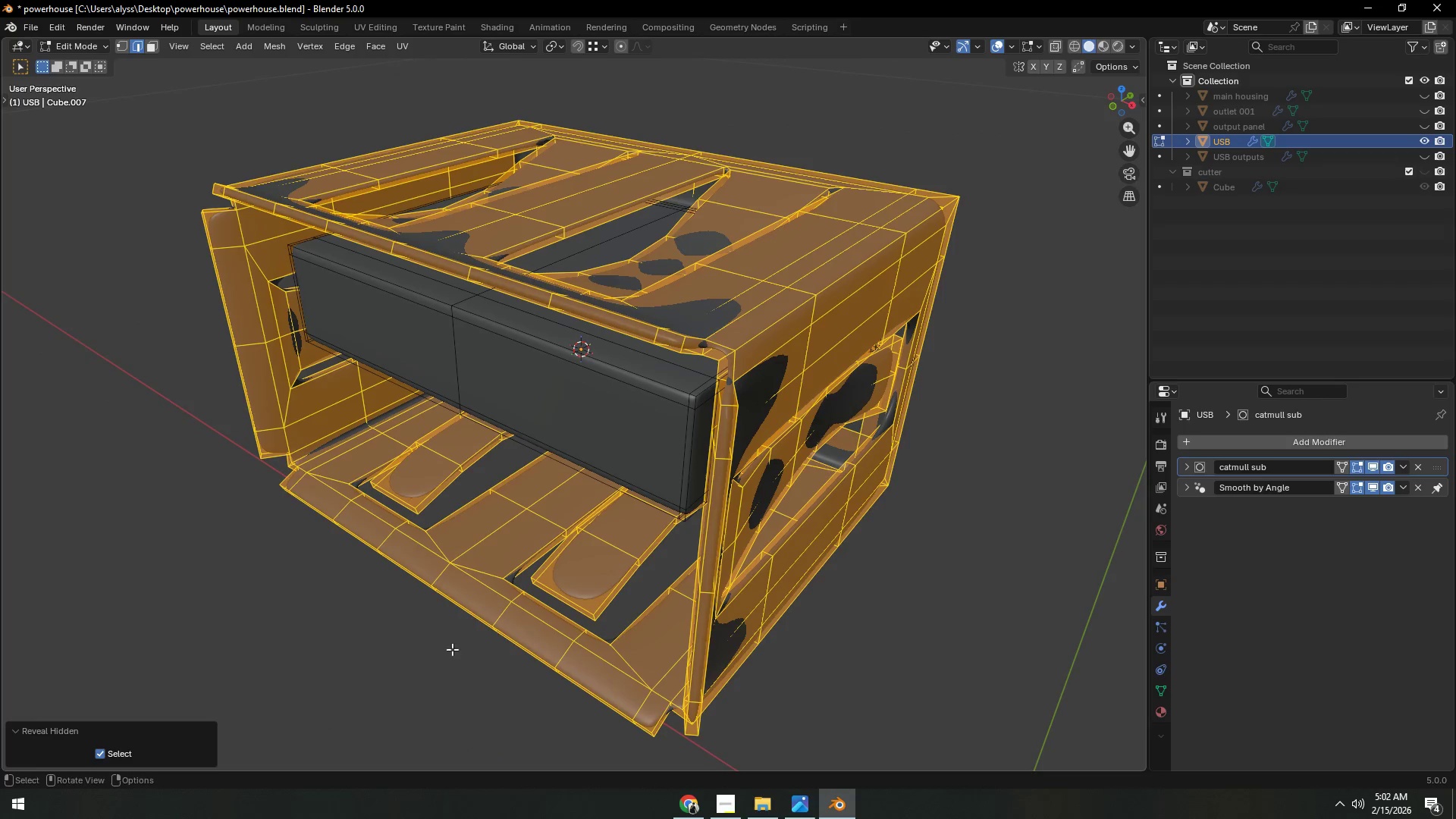 
left_click([386, 649])
 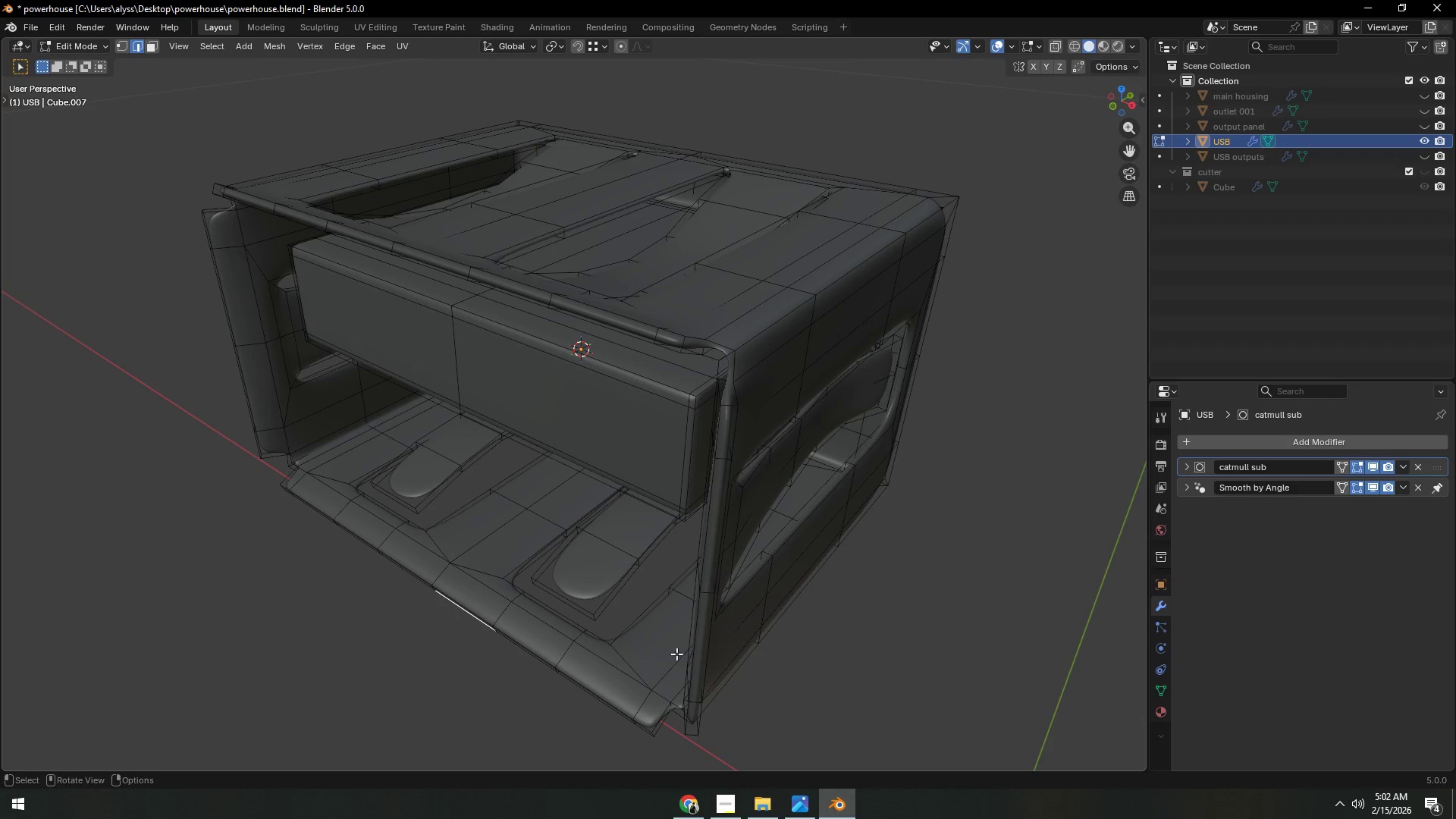 
hold_key(key=ShiftLeft, duration=0.44)
 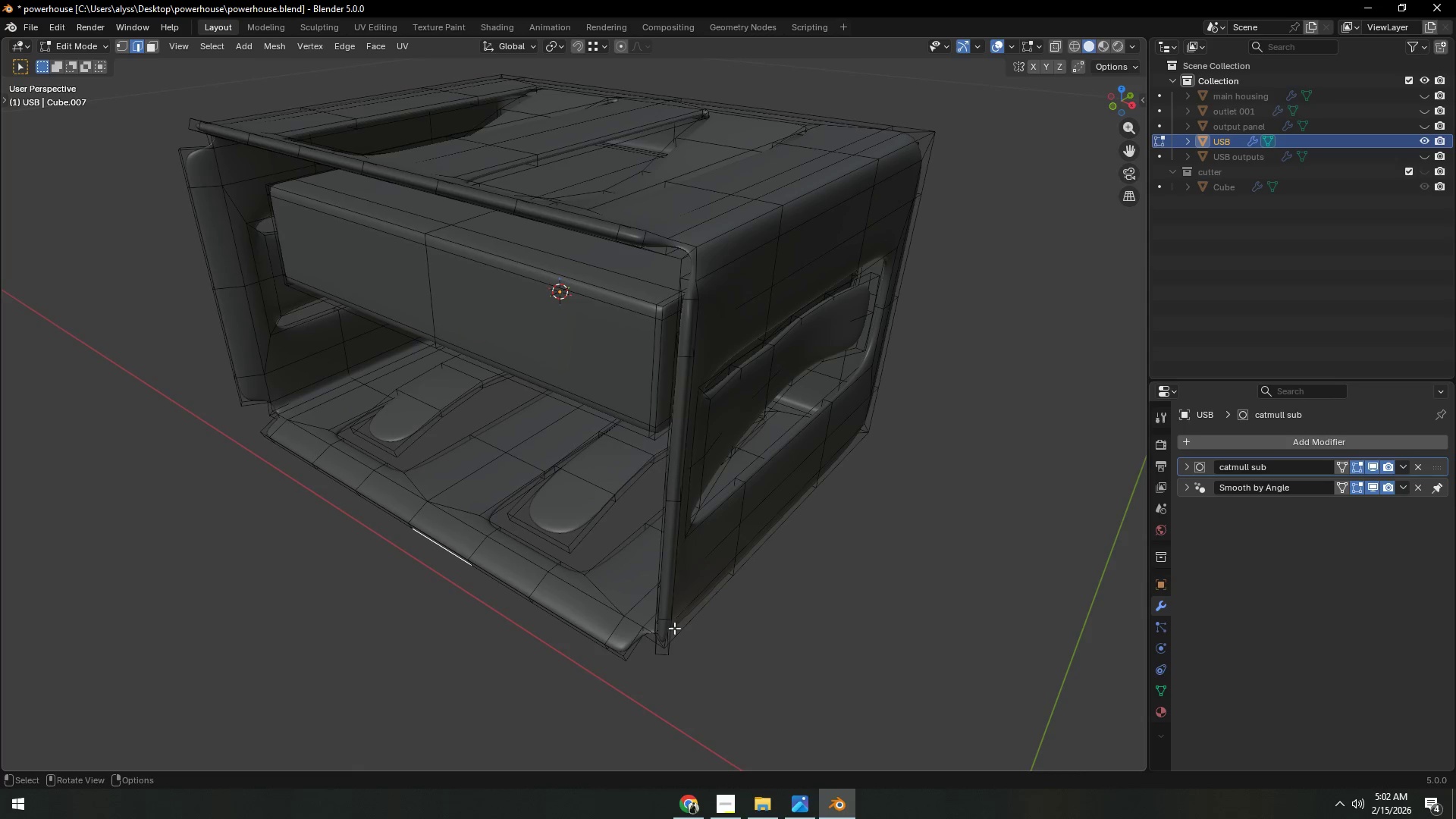 
key(Control+R)
 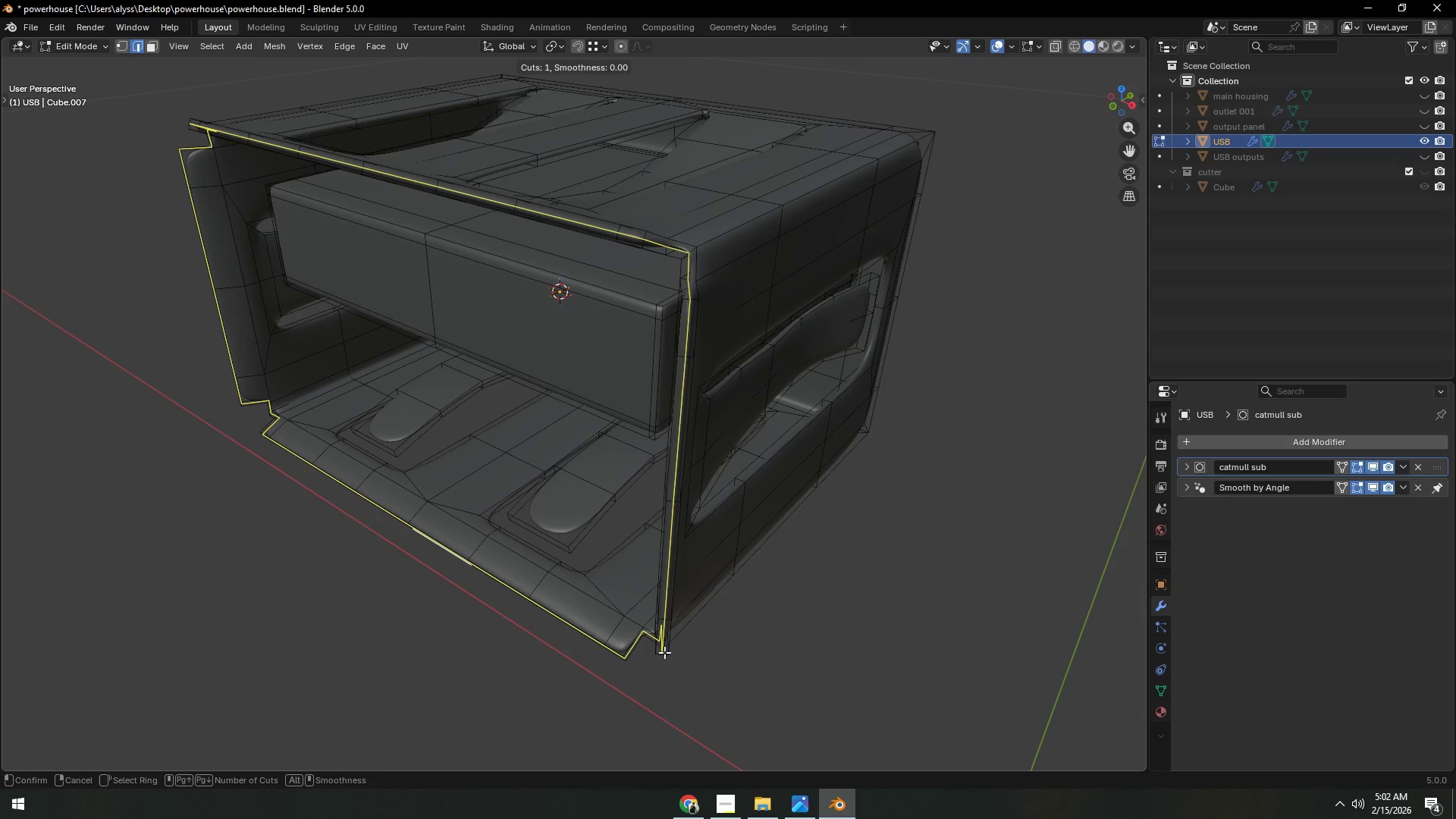 
left_click([664, 652])
 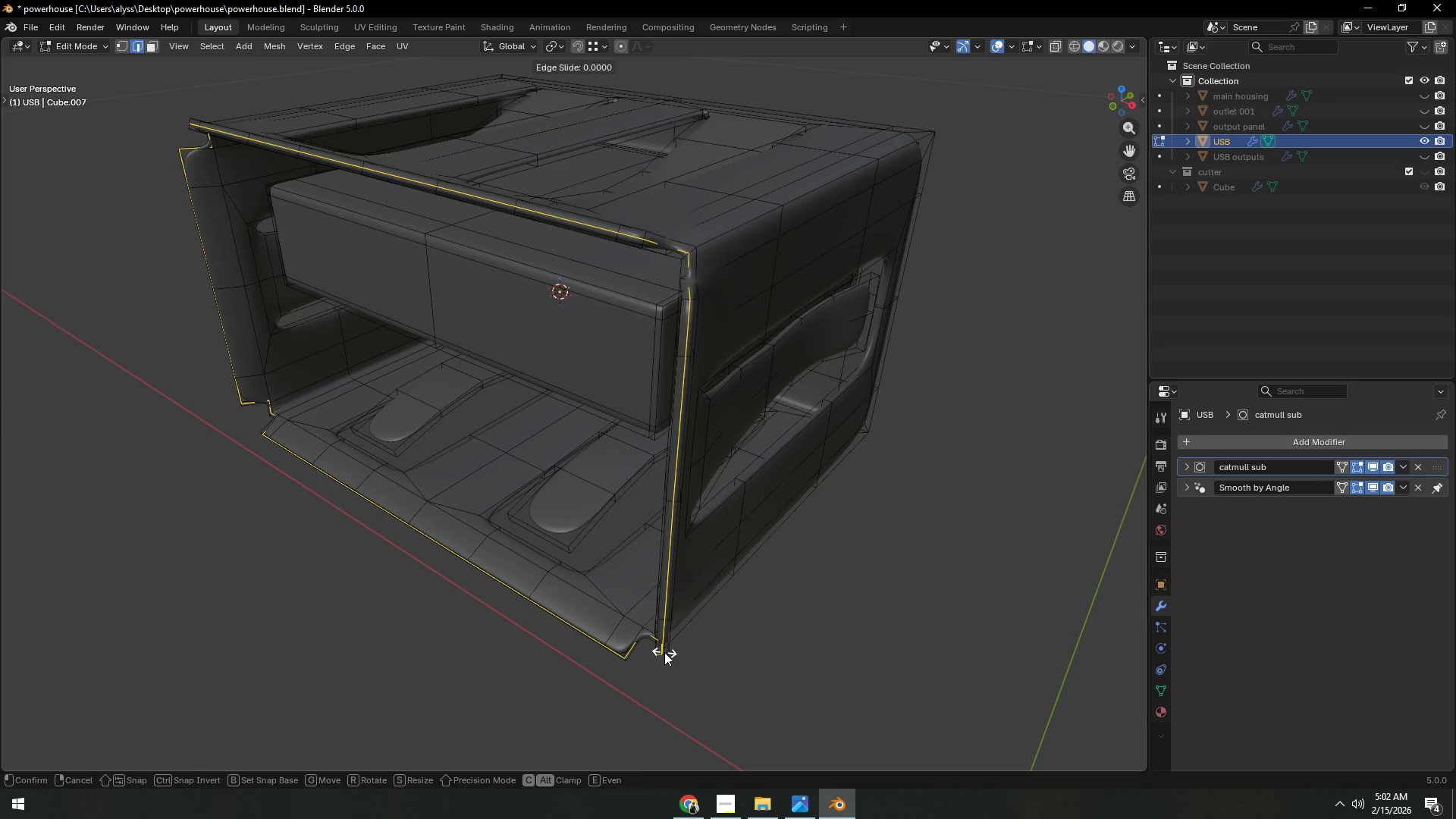 
right_click([664, 652])
 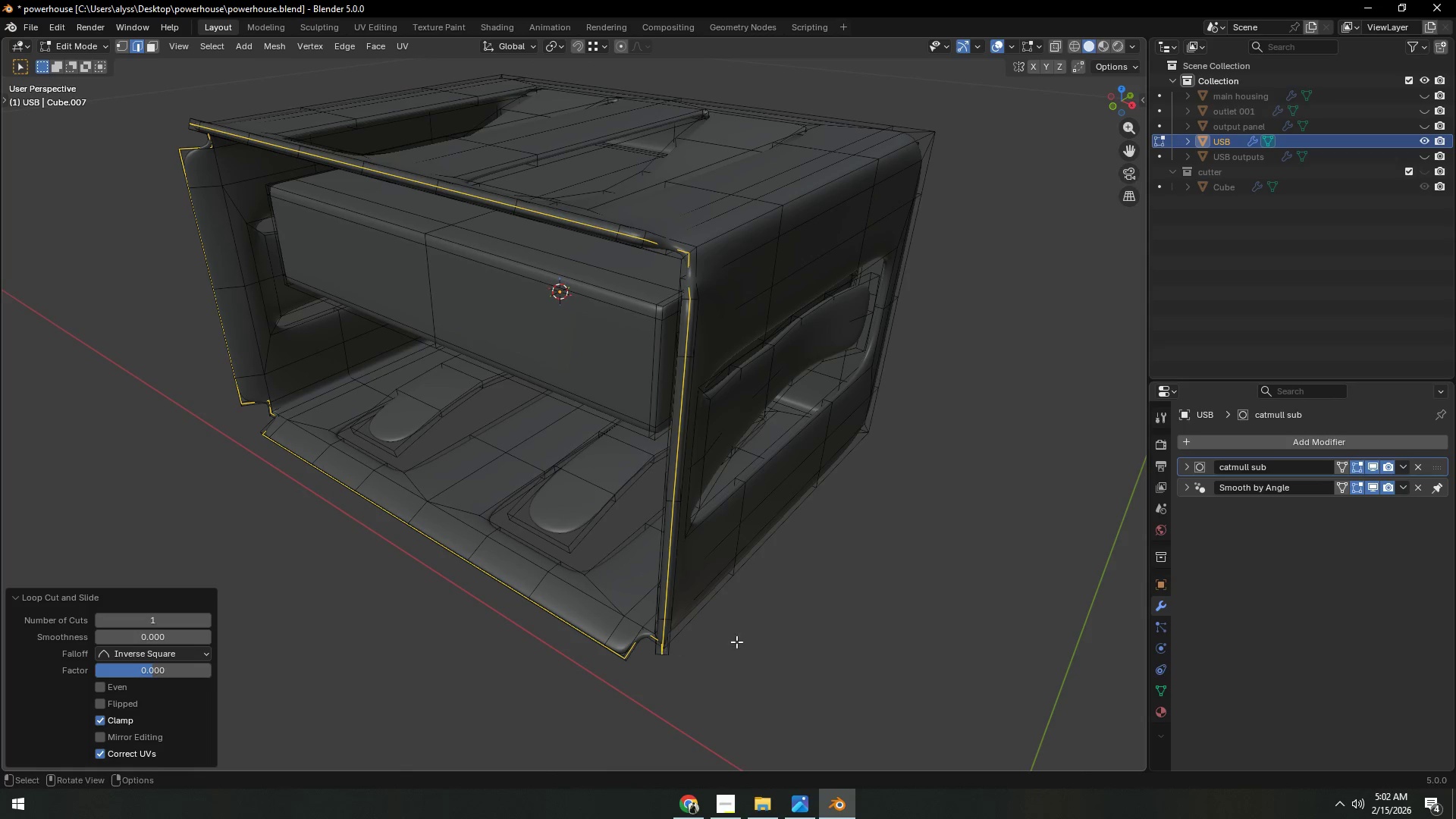 
left_click([937, 629])
 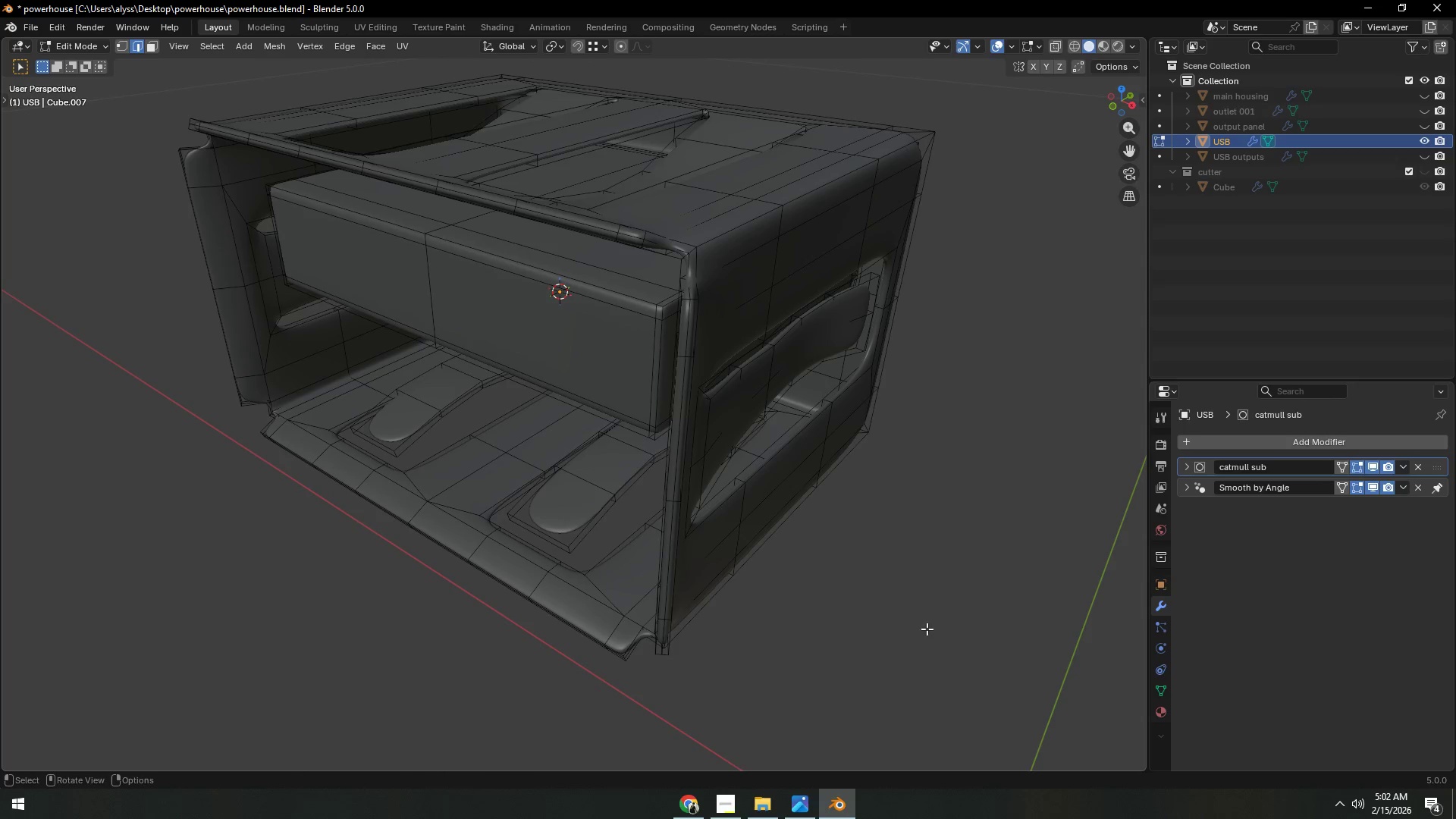 
key(Tab)
 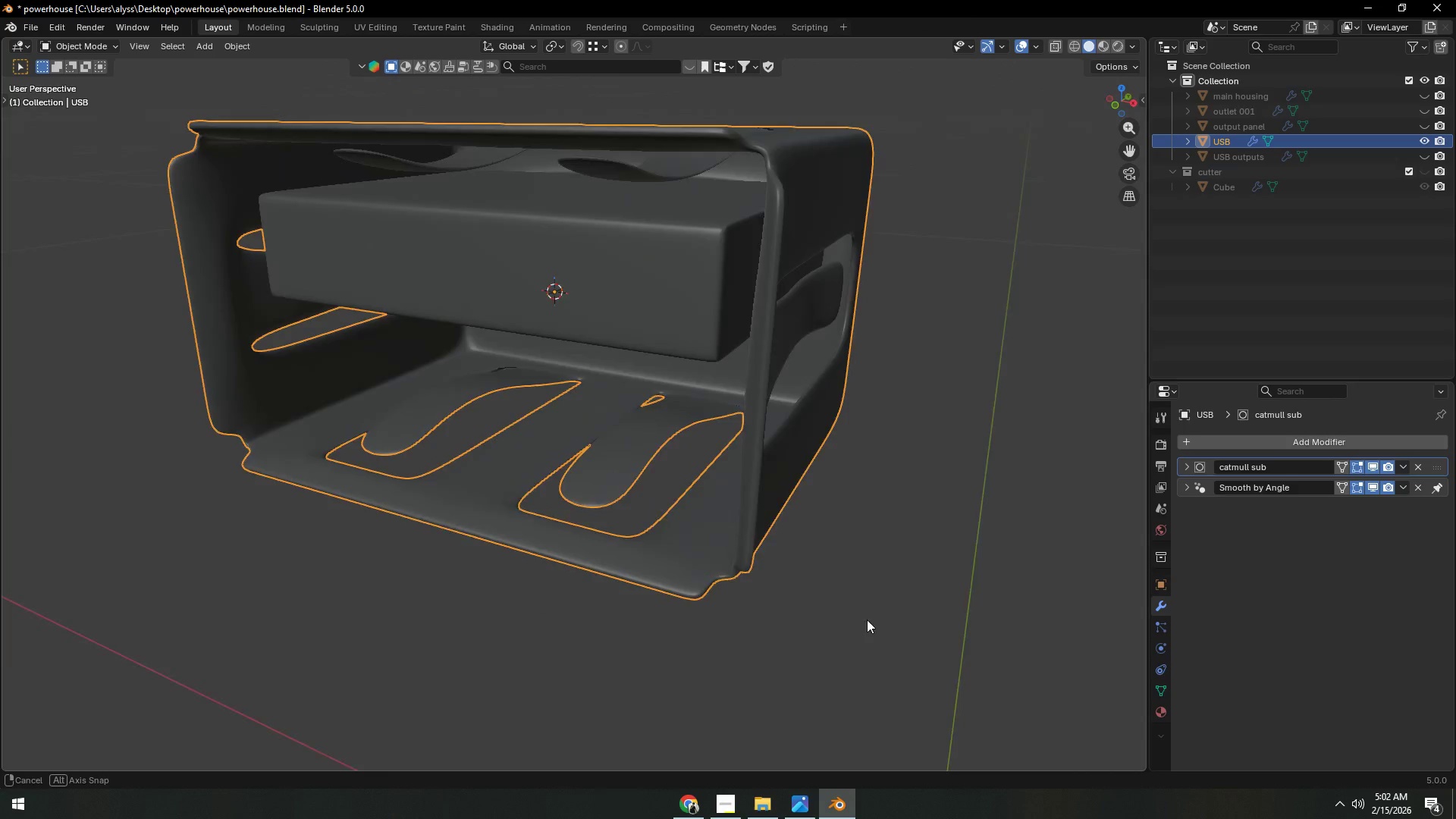 
key(Shift+ShiftLeft)
 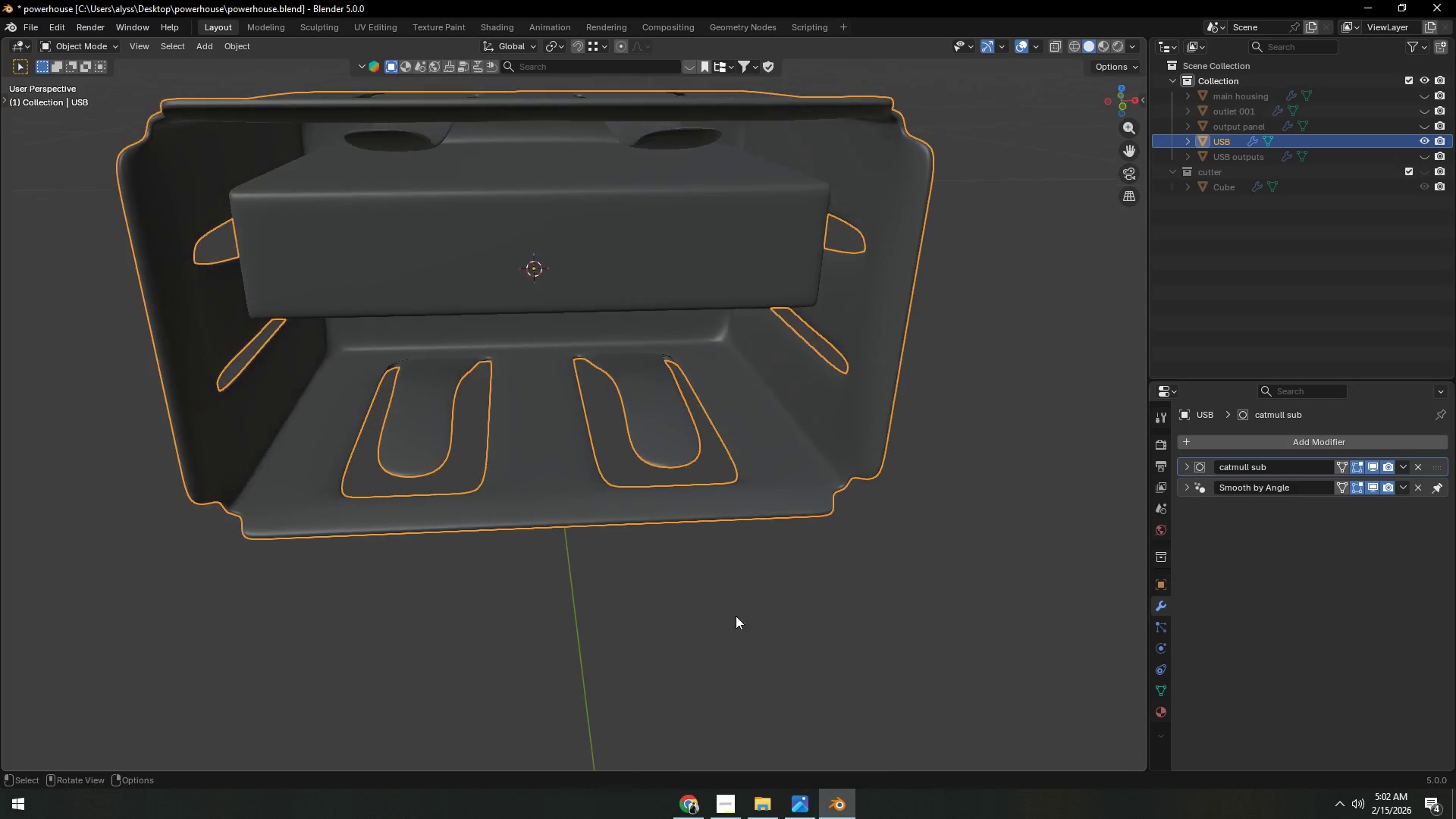 
left_click([538, 489])
 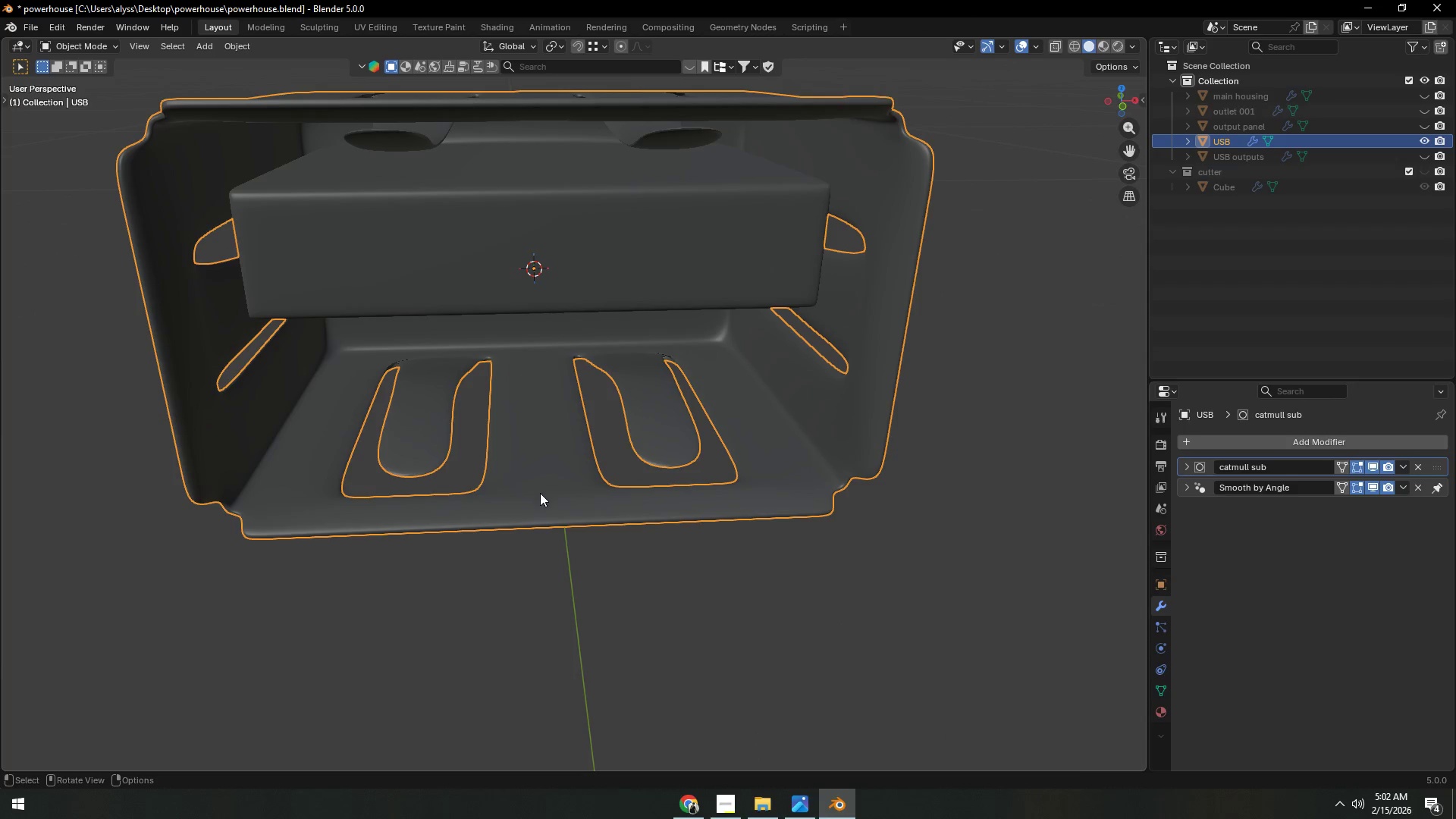 
key(Tab)
 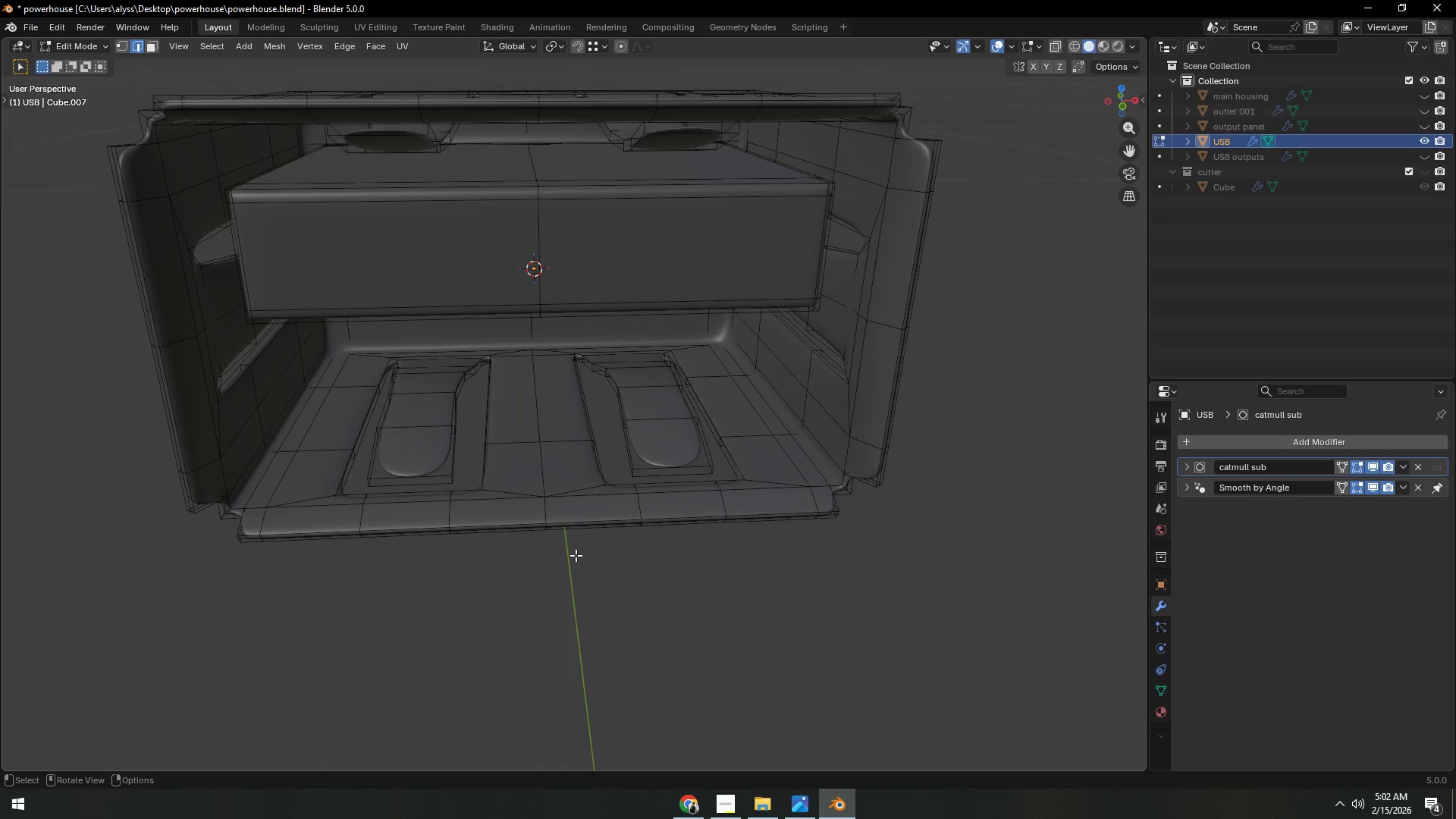 
key(Shift+ShiftLeft)
 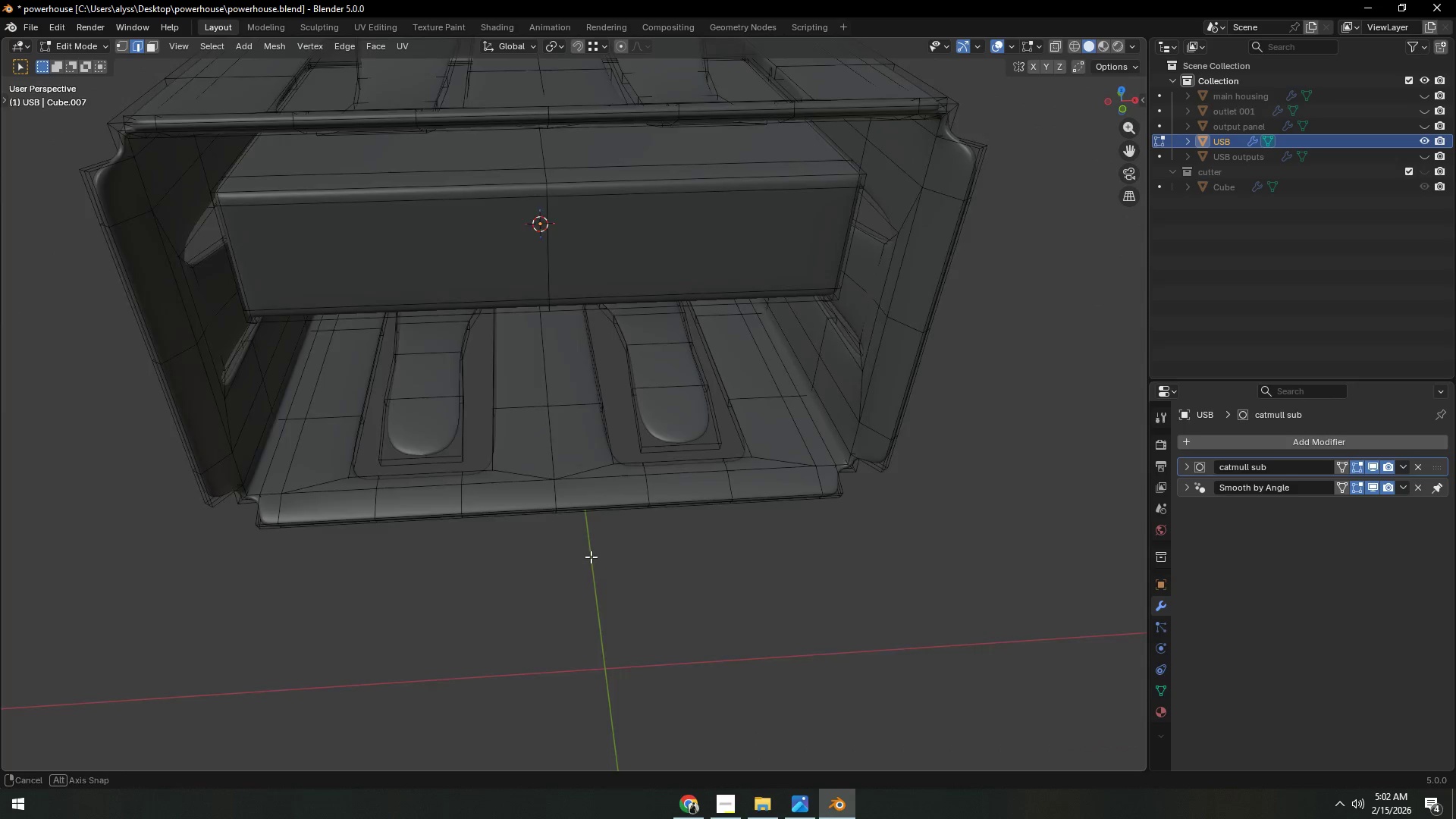 
hold_key(key=ShiftLeft, duration=0.31)
 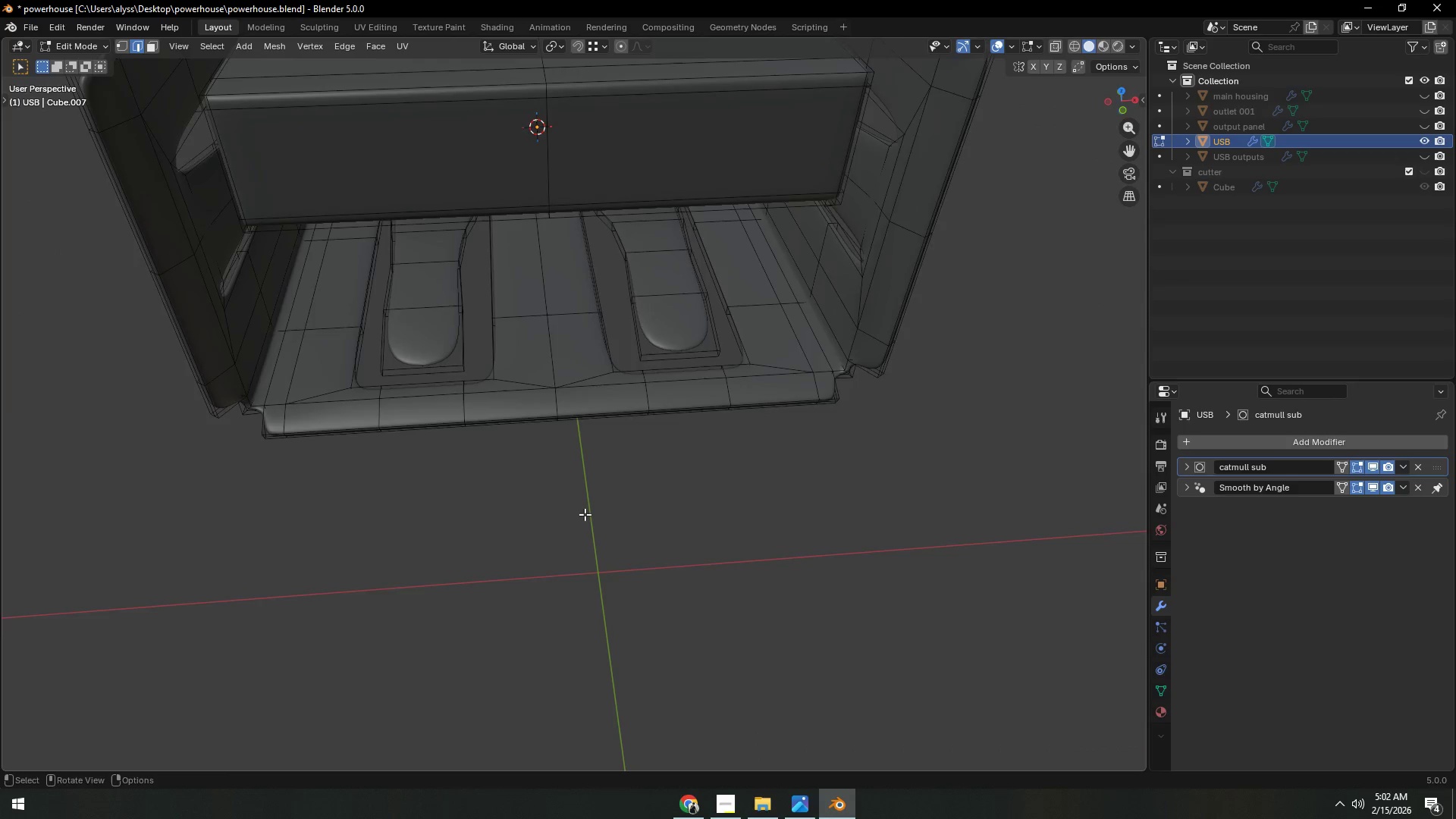 
key(Shift+ShiftLeft)
 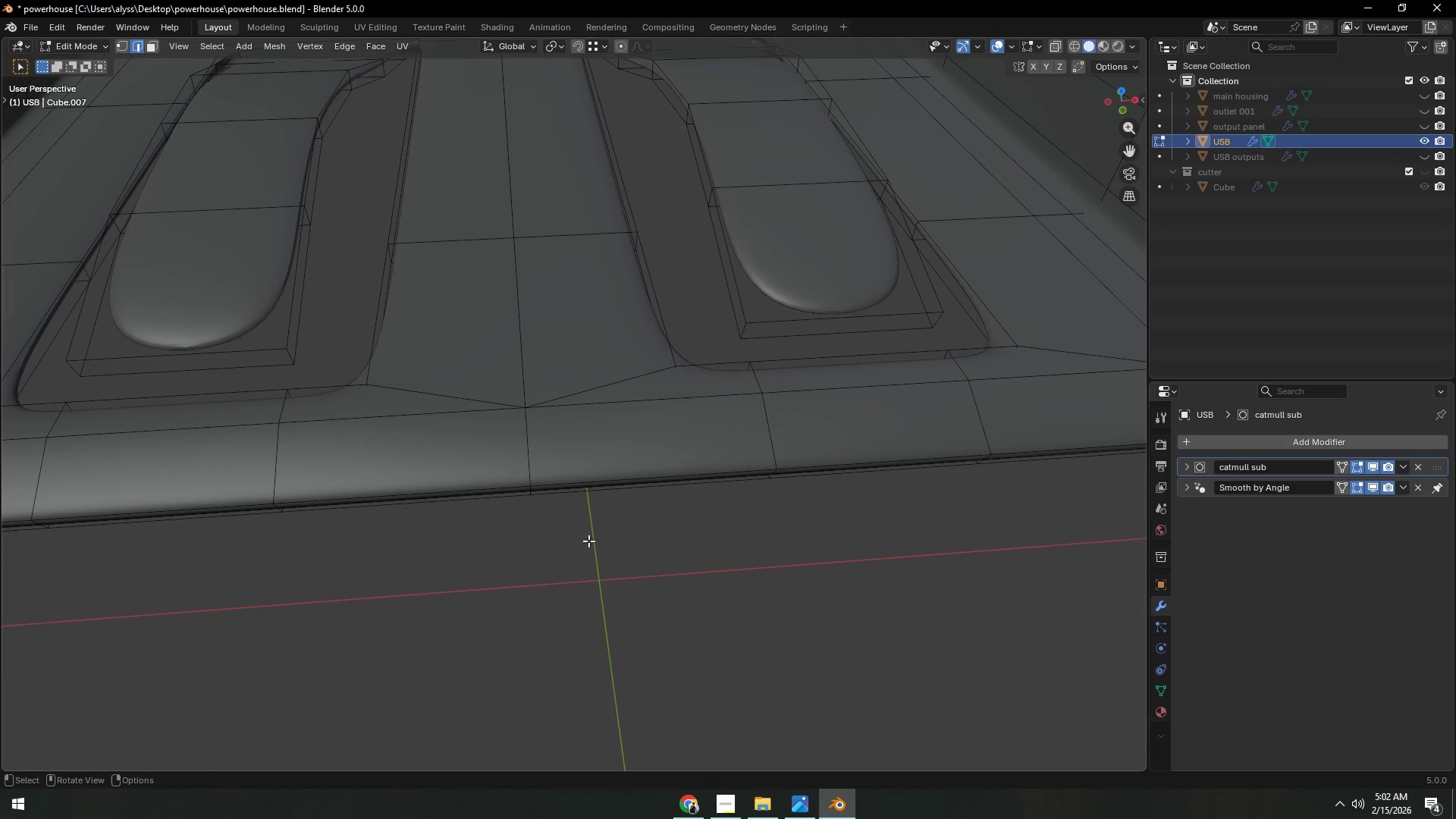 
scroll: coordinate [585, 519], scroll_direction: up, amount: 4.0
 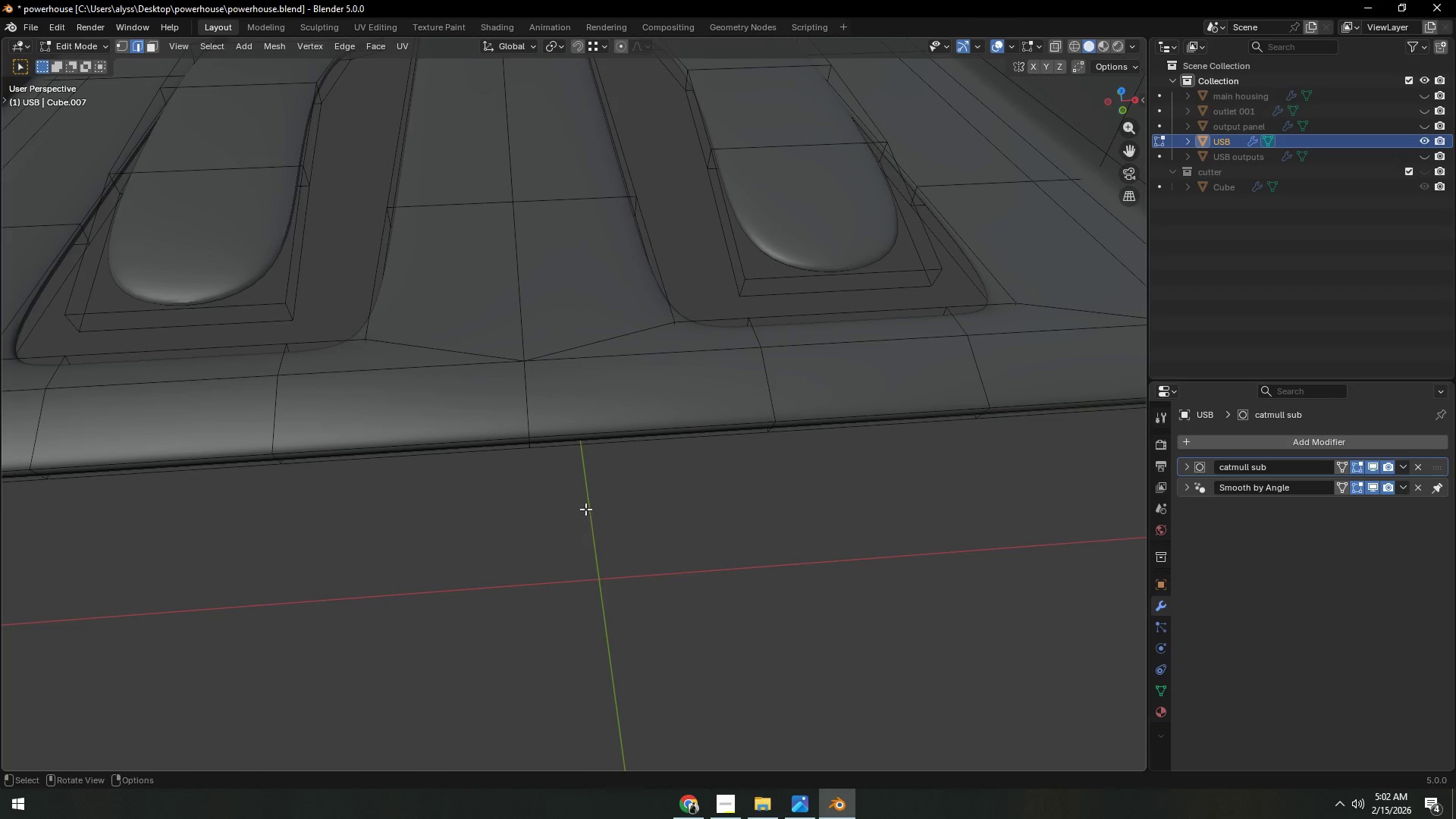 
key(Control+ControlLeft)
 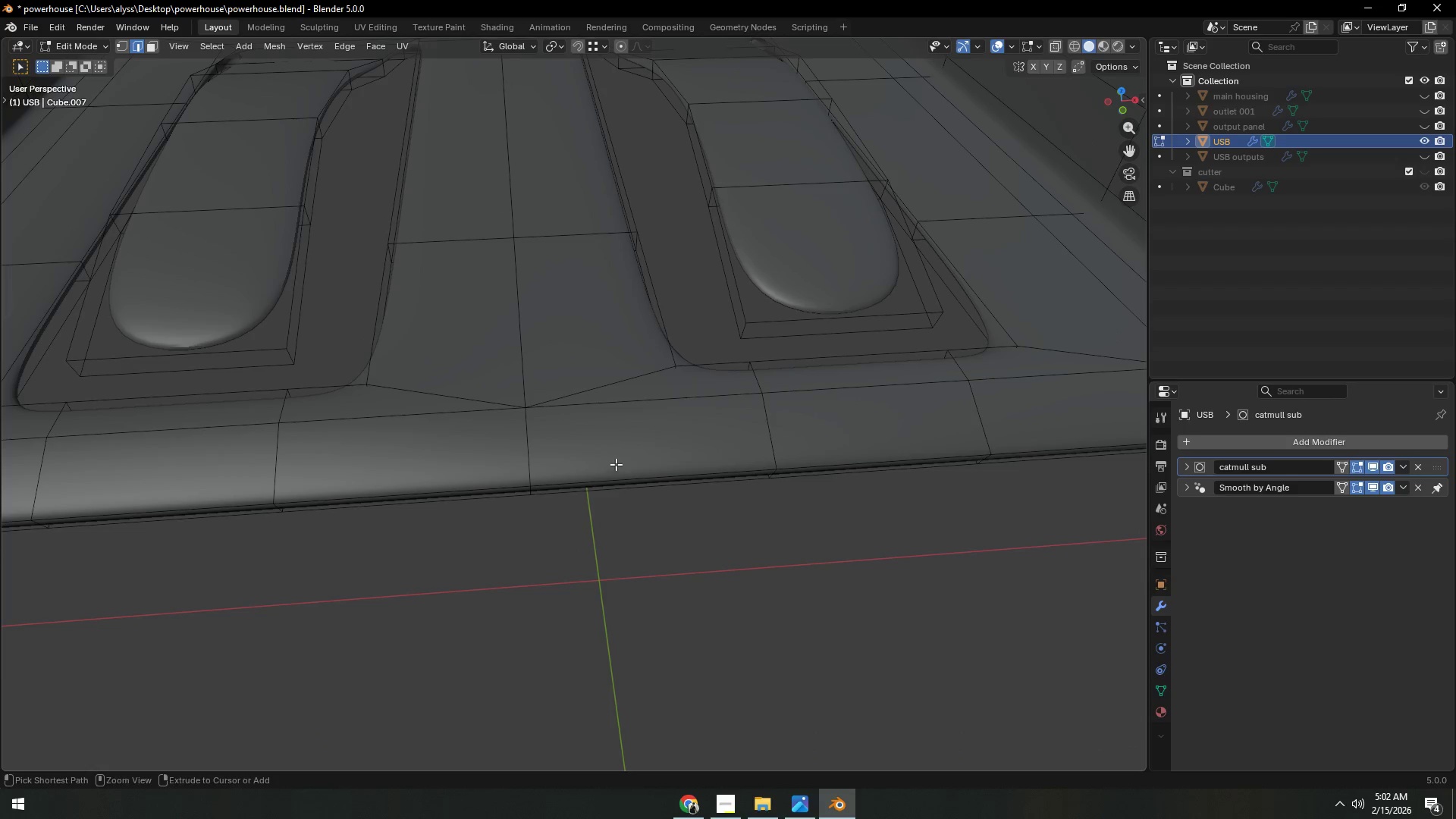 
key(Control+R)
 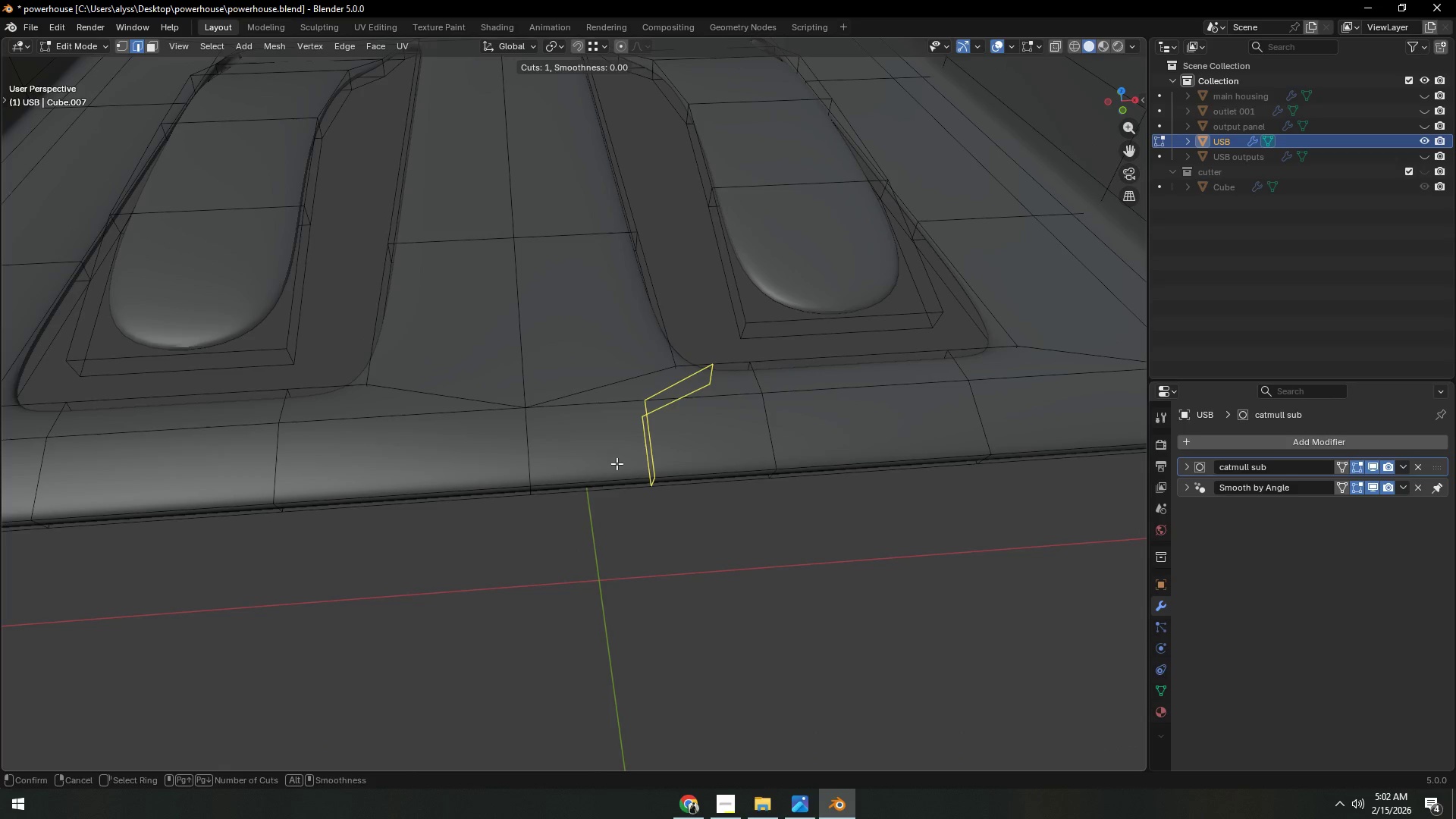 
right_click([617, 463])
 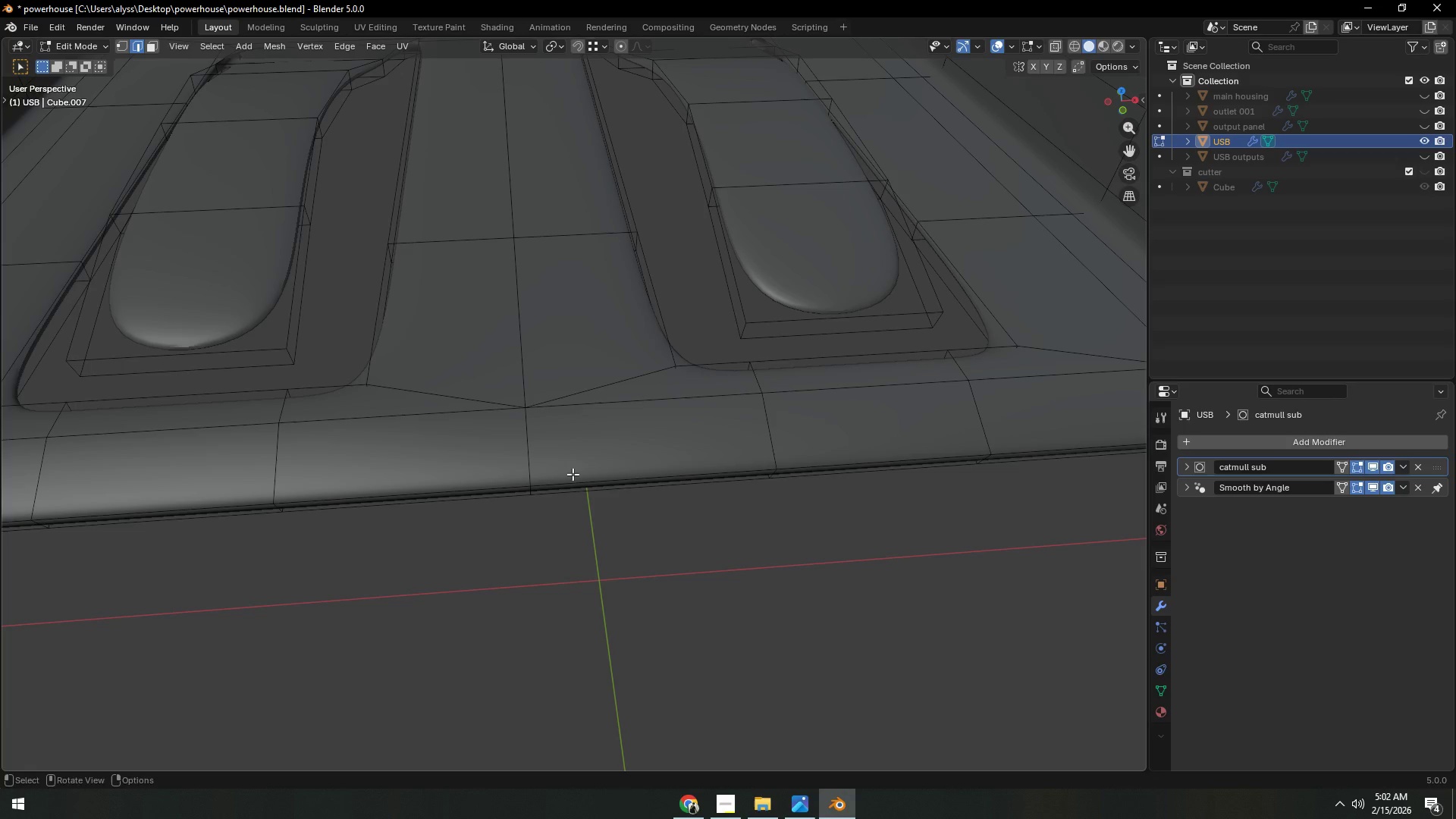 
key(Shift+ShiftLeft)
 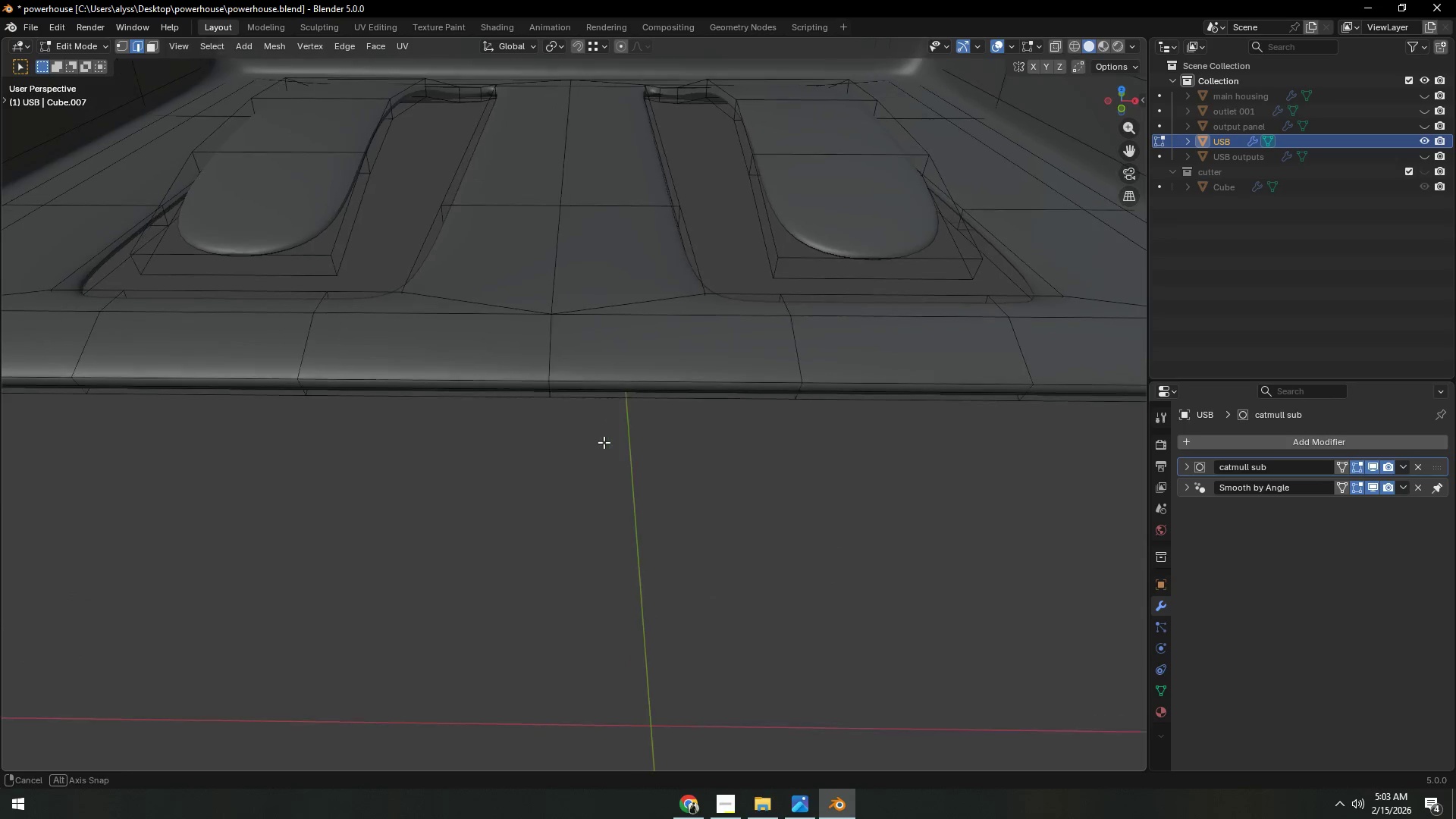 
hold_key(key=ShiftLeft, duration=0.33)
 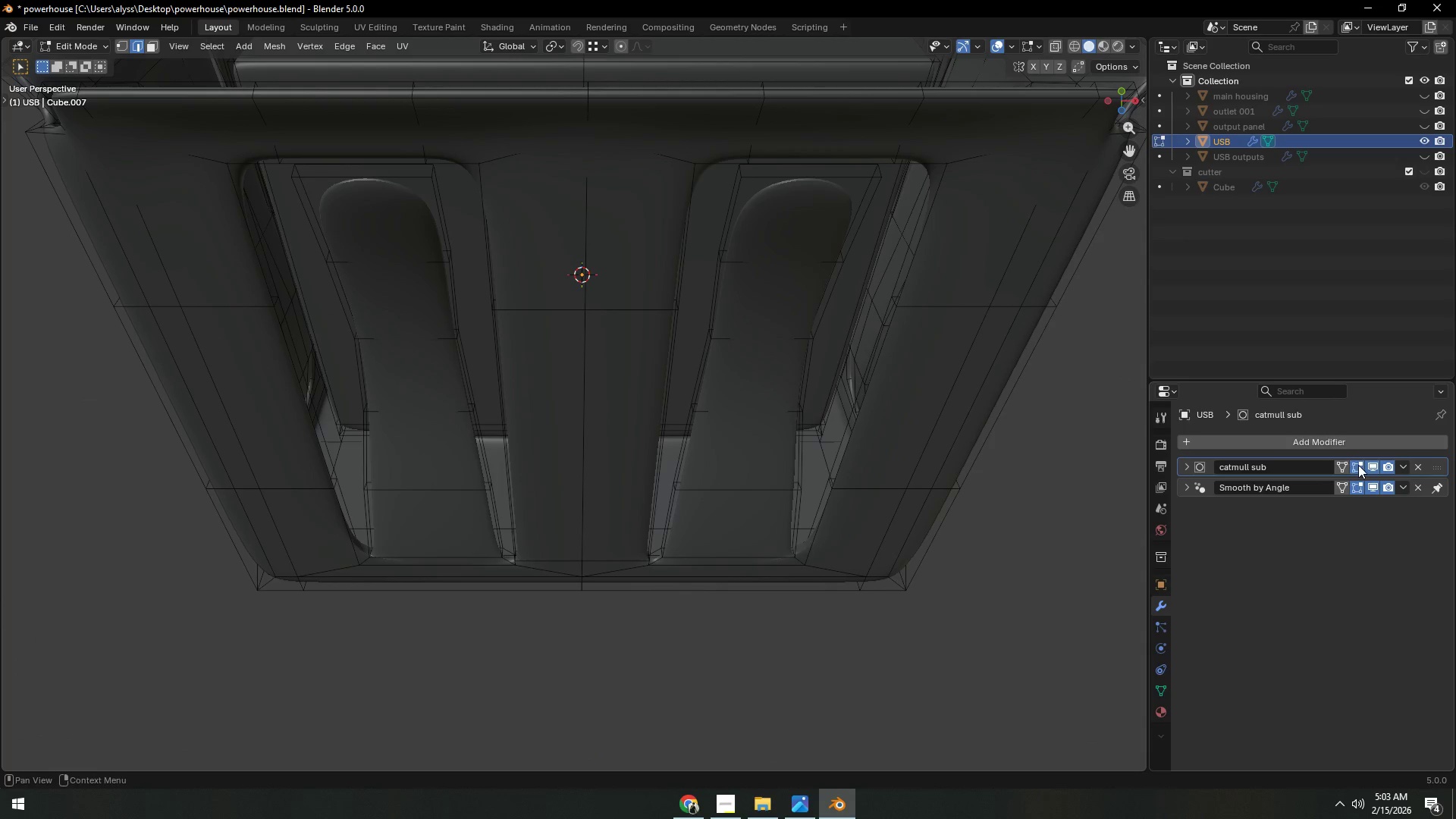 
left_click([1371, 465])
 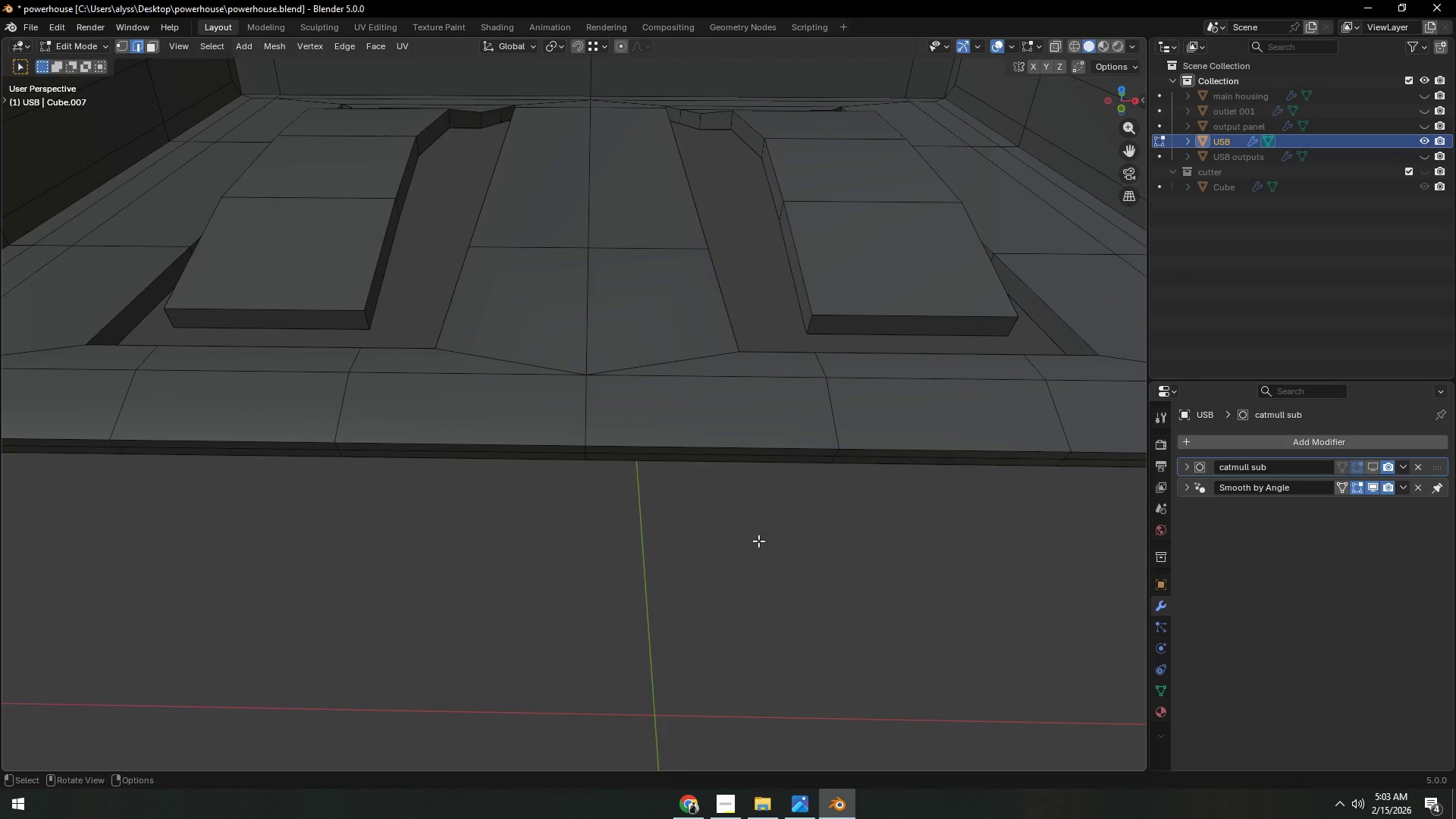 
key(3)
 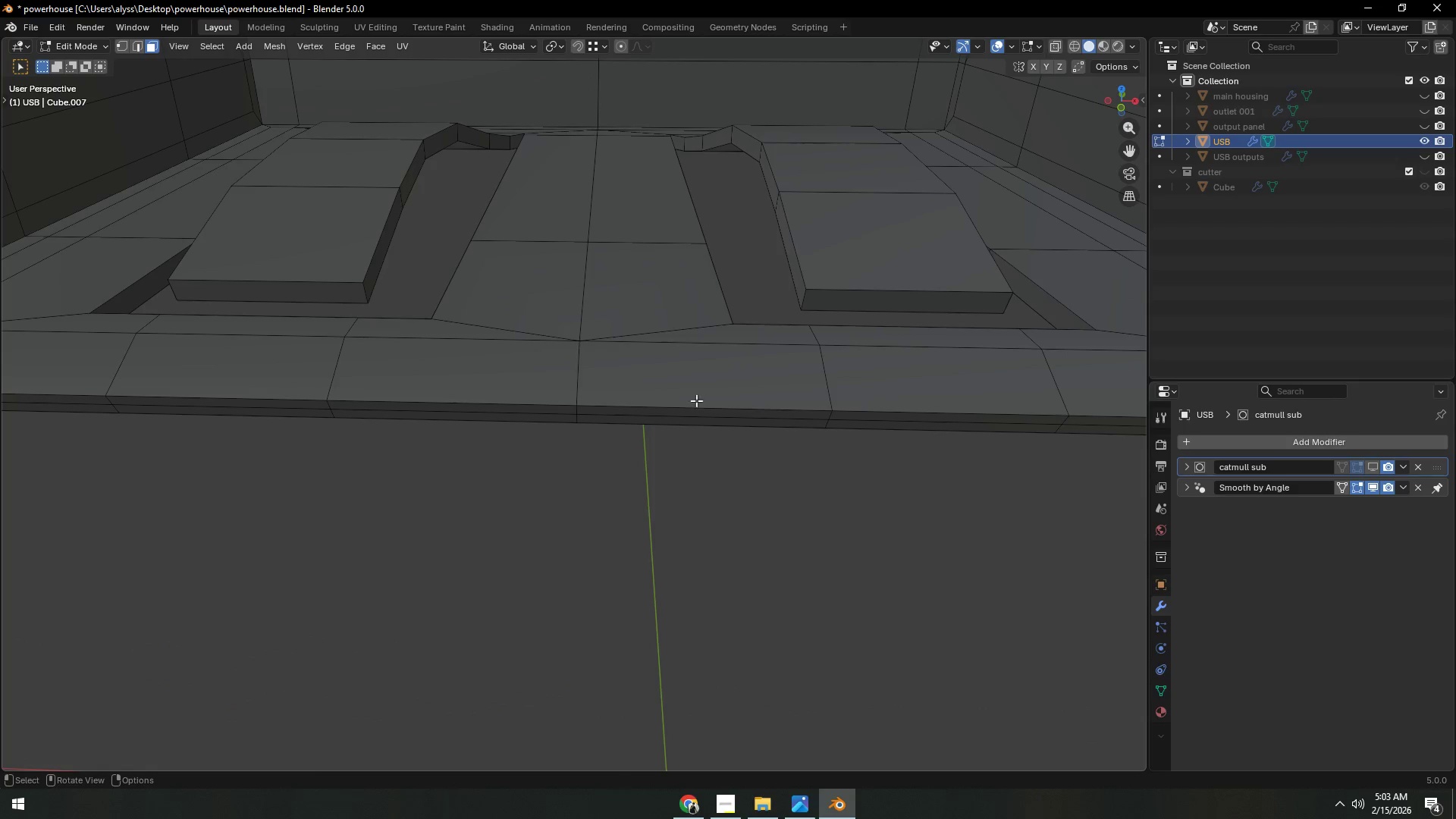 
left_click([696, 400])
 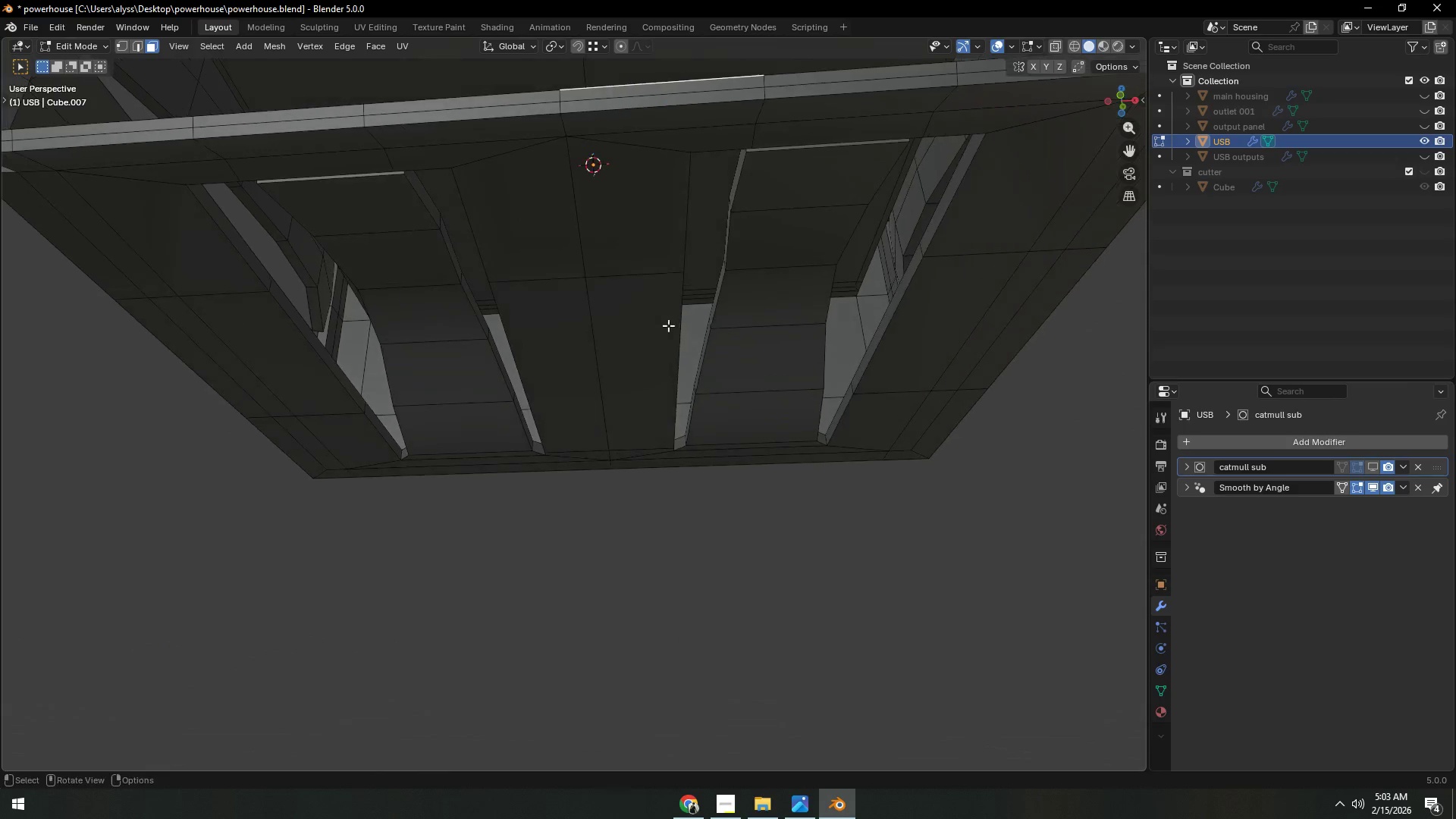 
hold_key(key=ControlLeft, duration=0.44)
left_click([670, 119])
 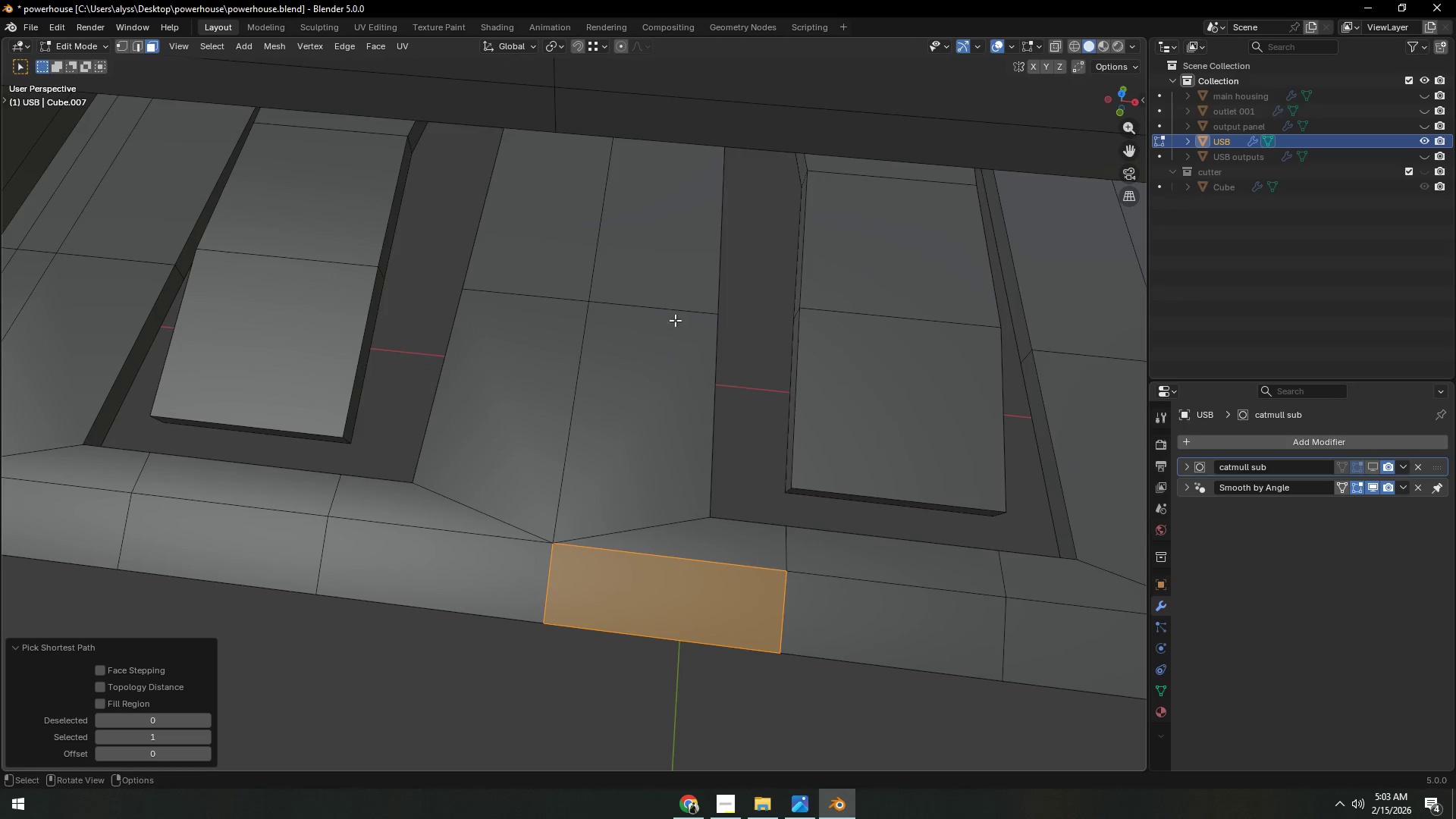 
key(Shift+ShiftLeft)
 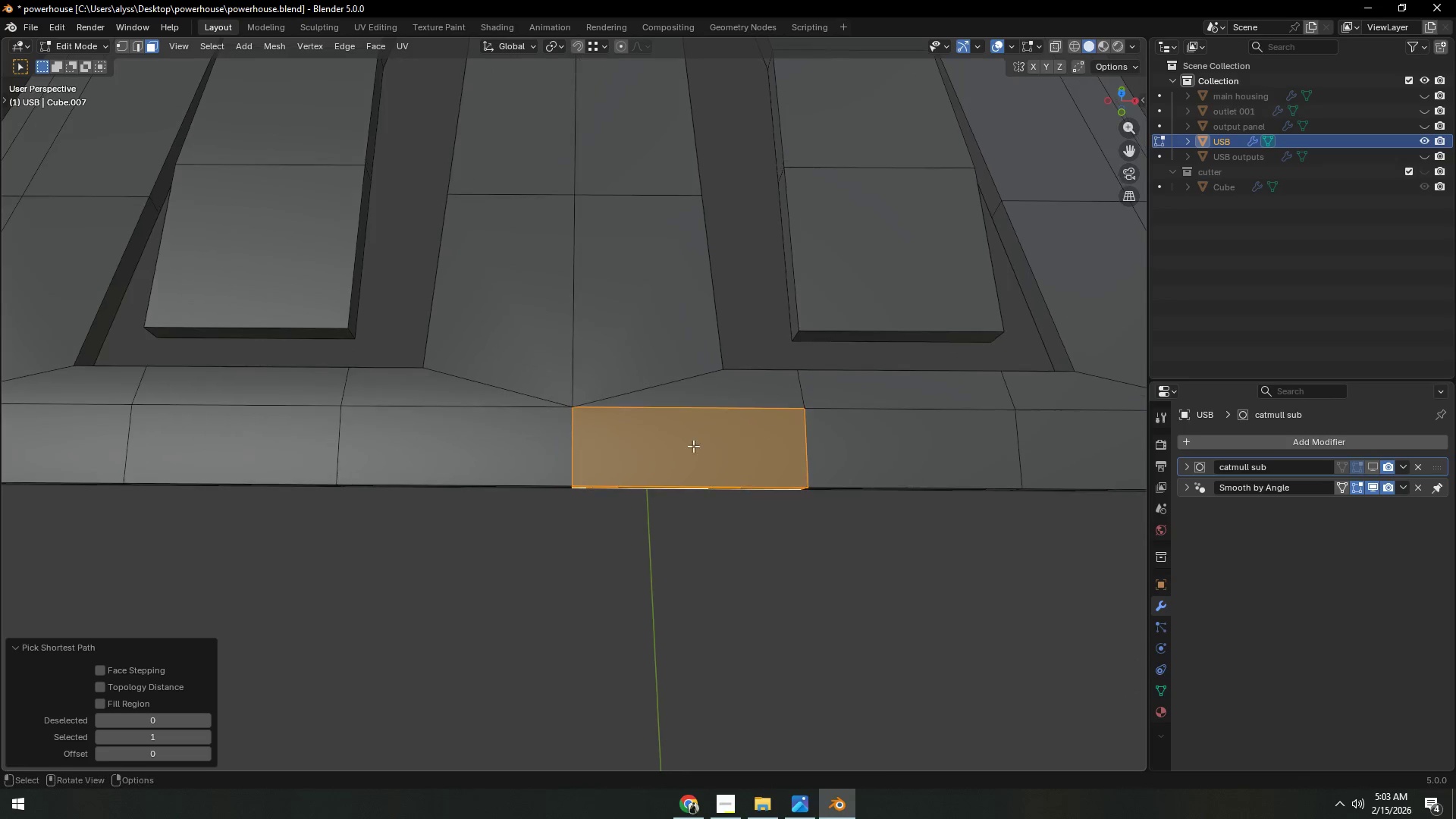 
right_click([657, 450])
 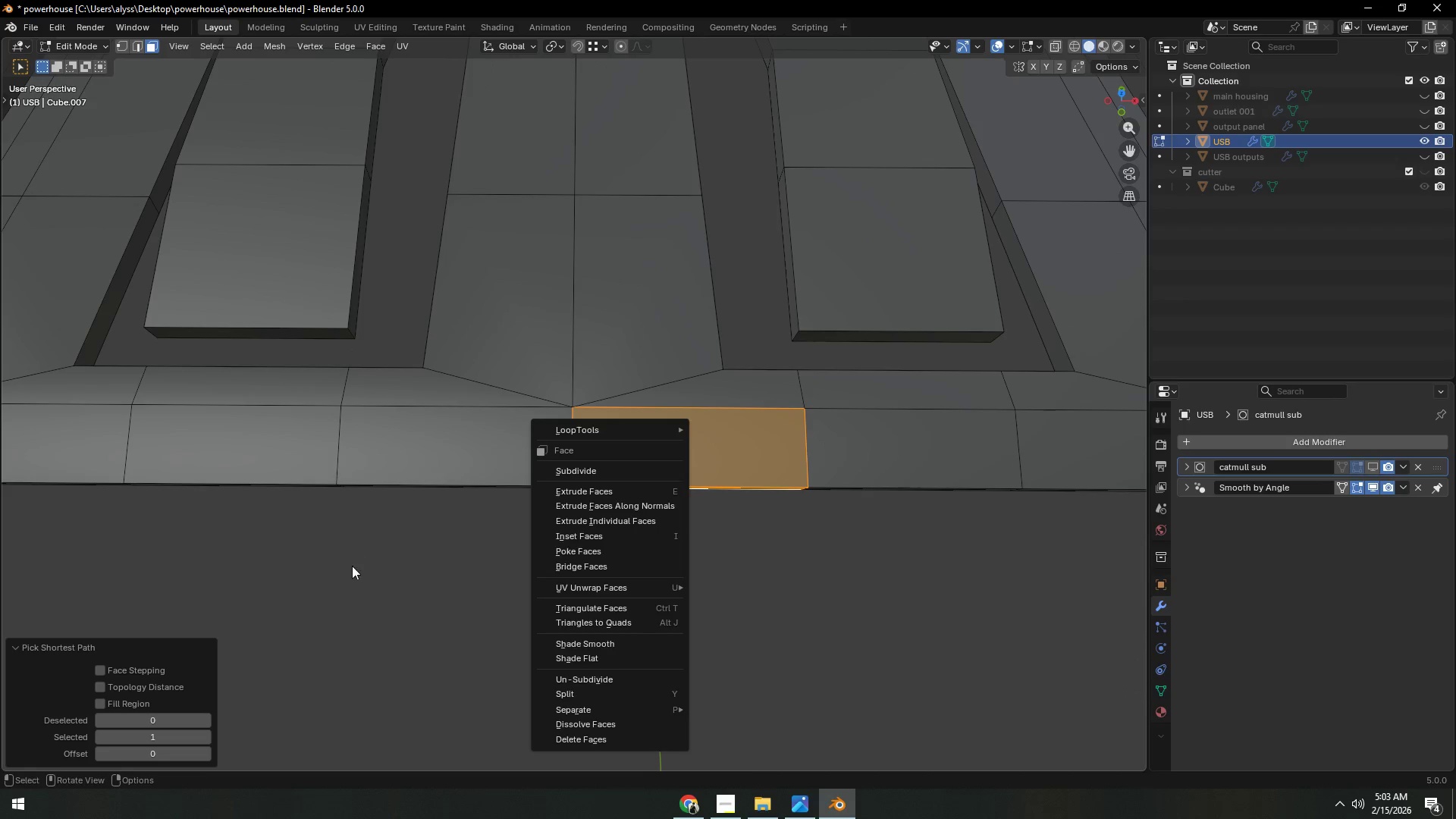 
key(3)
 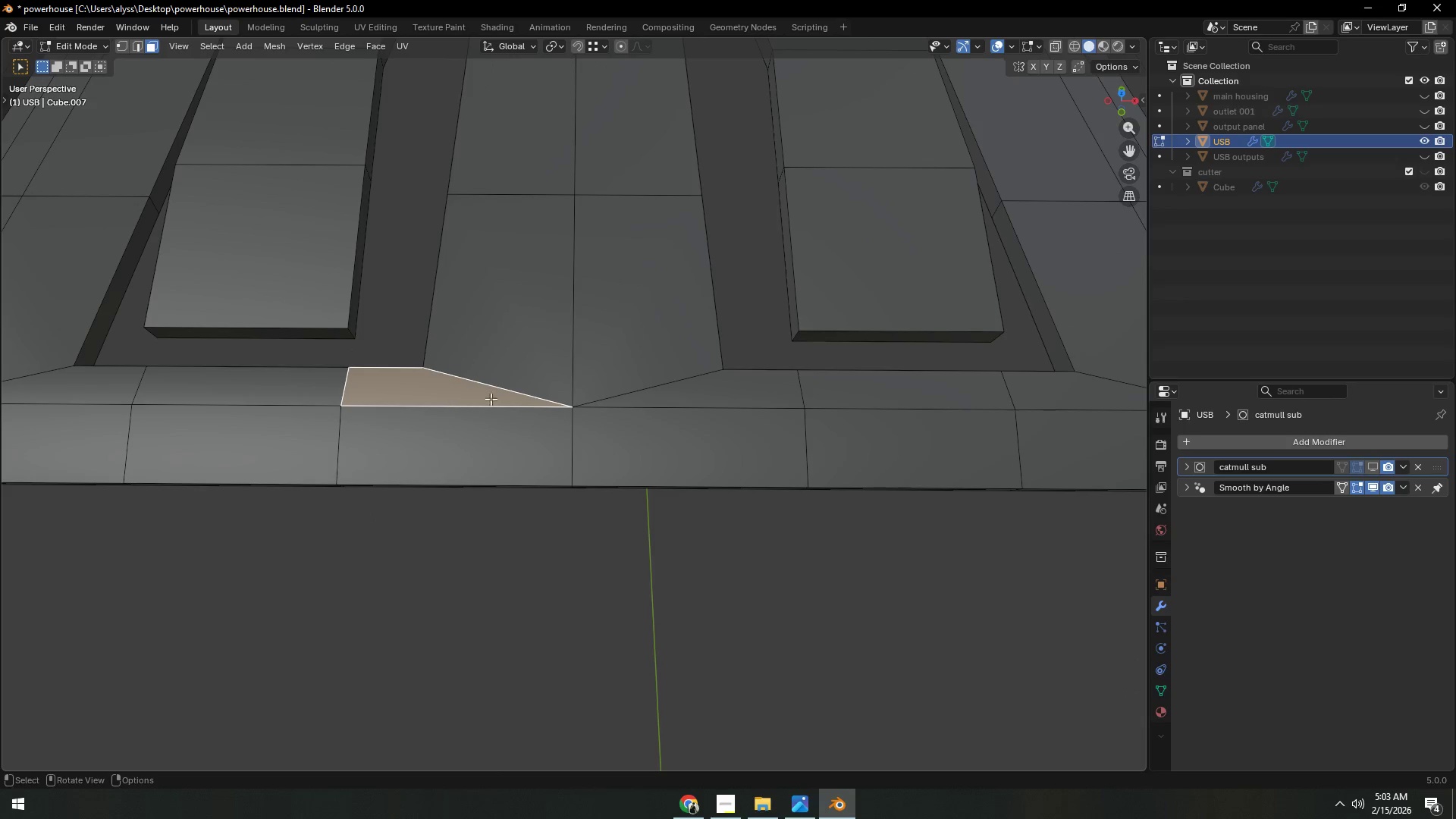 
key(Shift+ShiftLeft)
 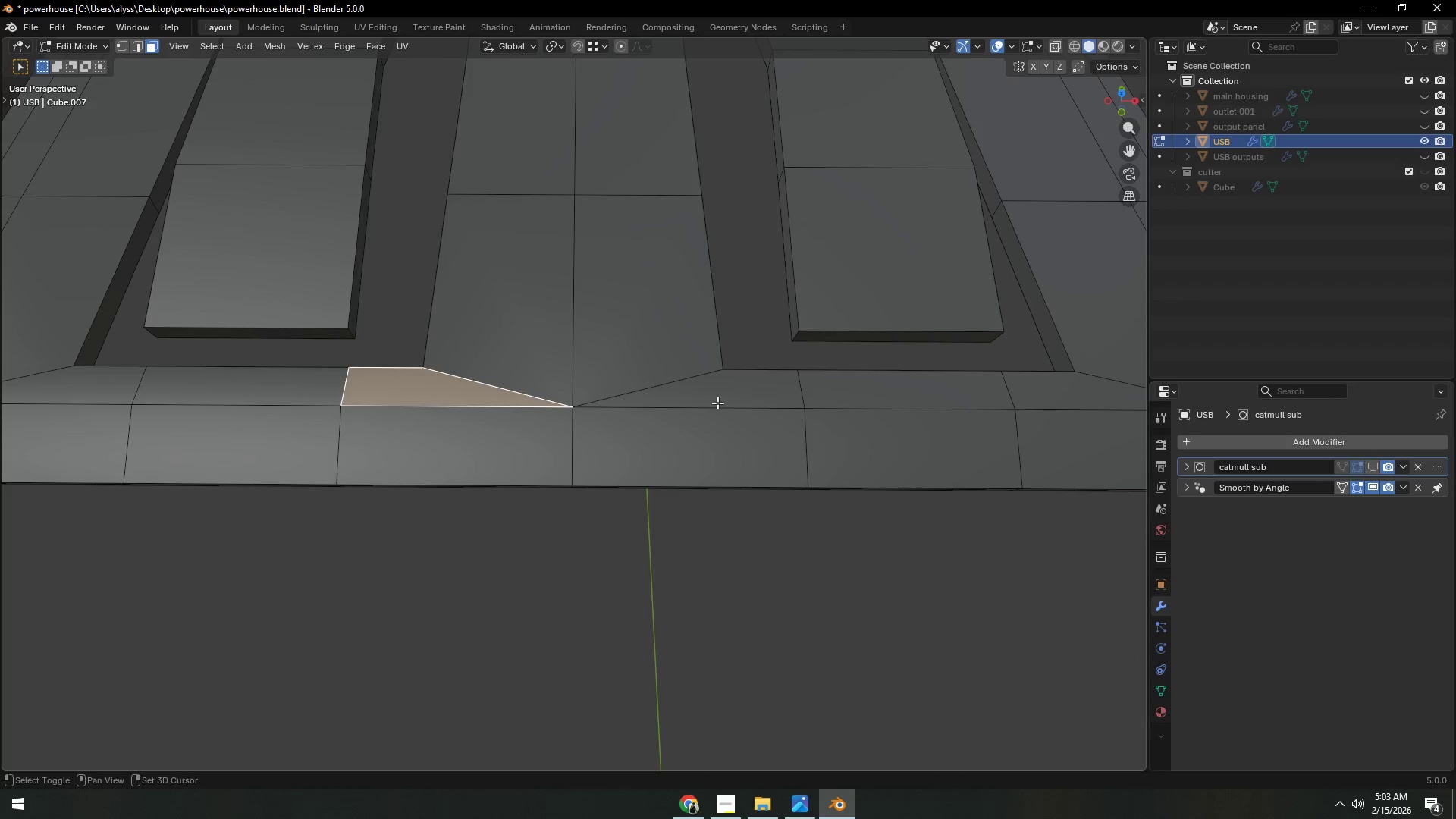 
left_click([717, 403])
 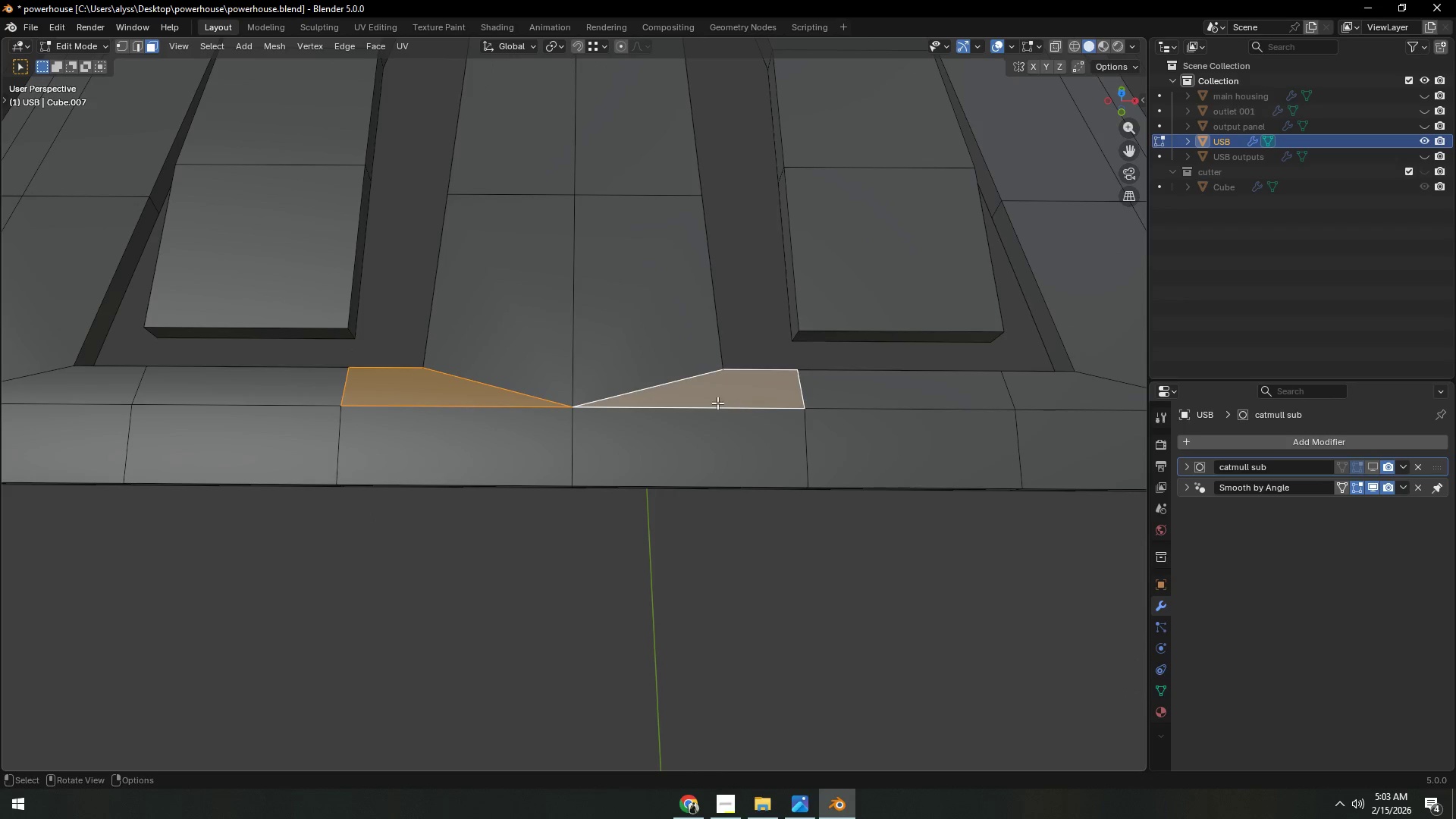 
key(X)
 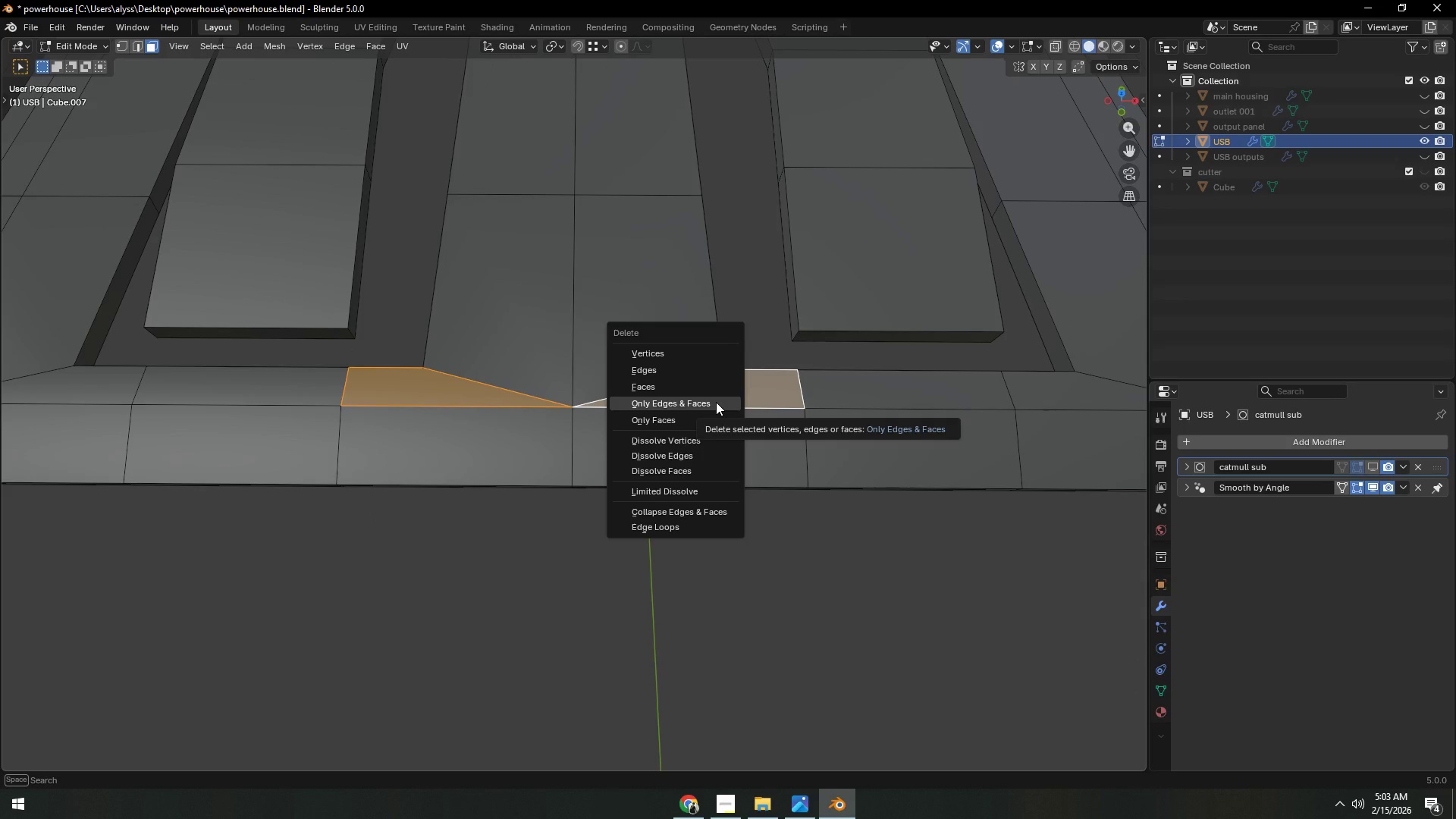 
left_click([711, 389])
 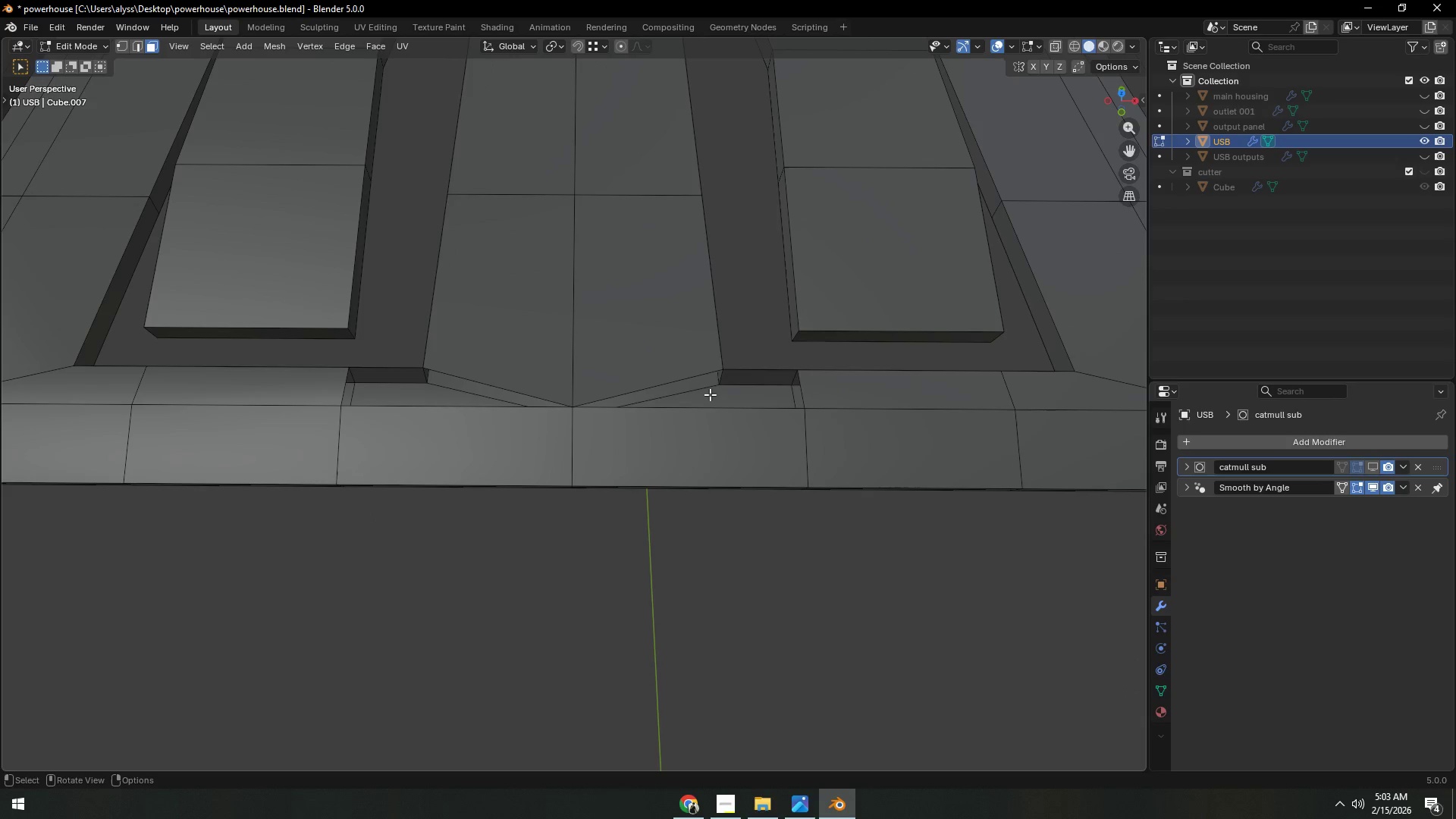 
left_click([710, 394])
 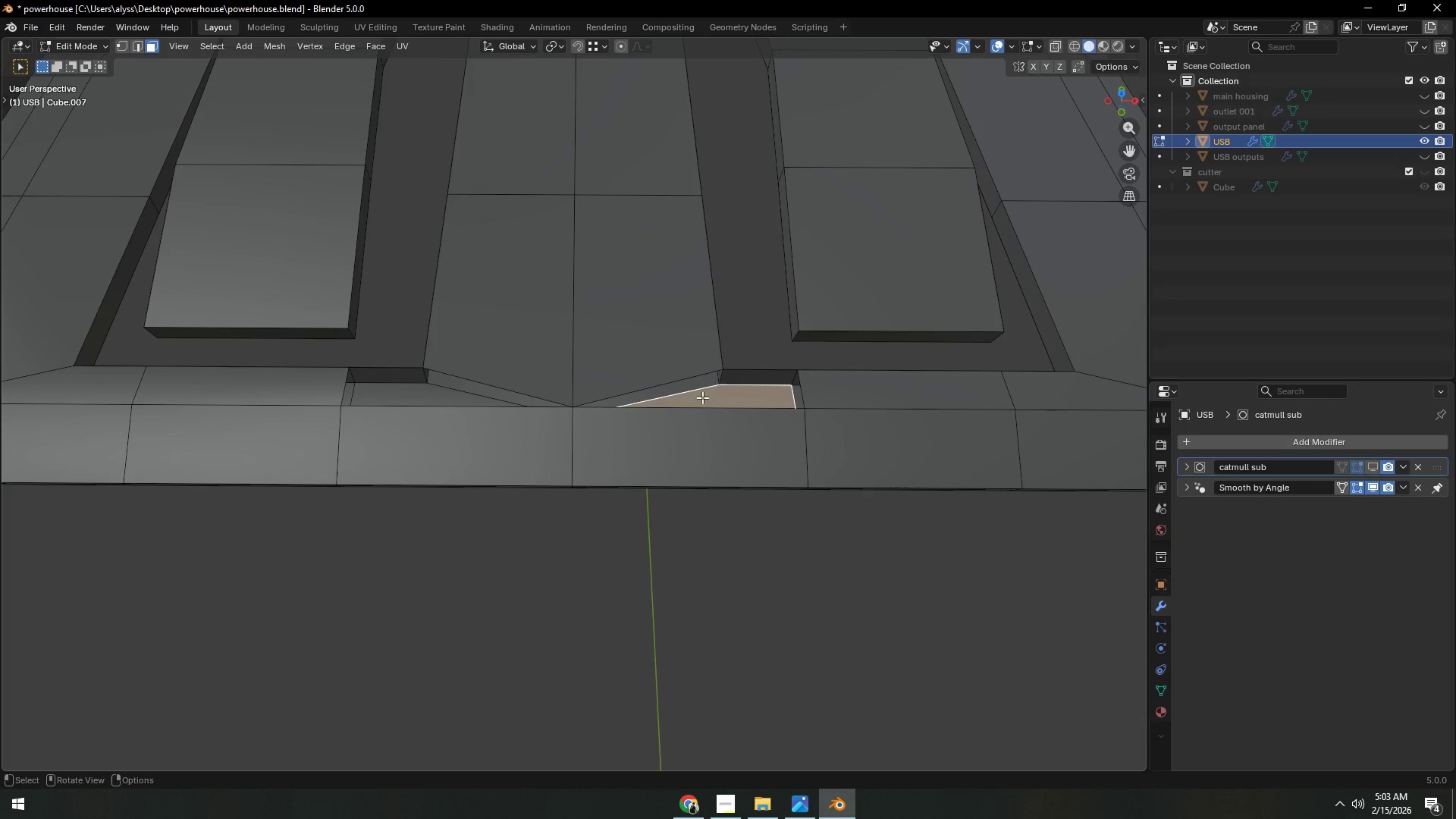 
hold_key(key=ShiftLeft, duration=0.56)
left_click([442, 394])
 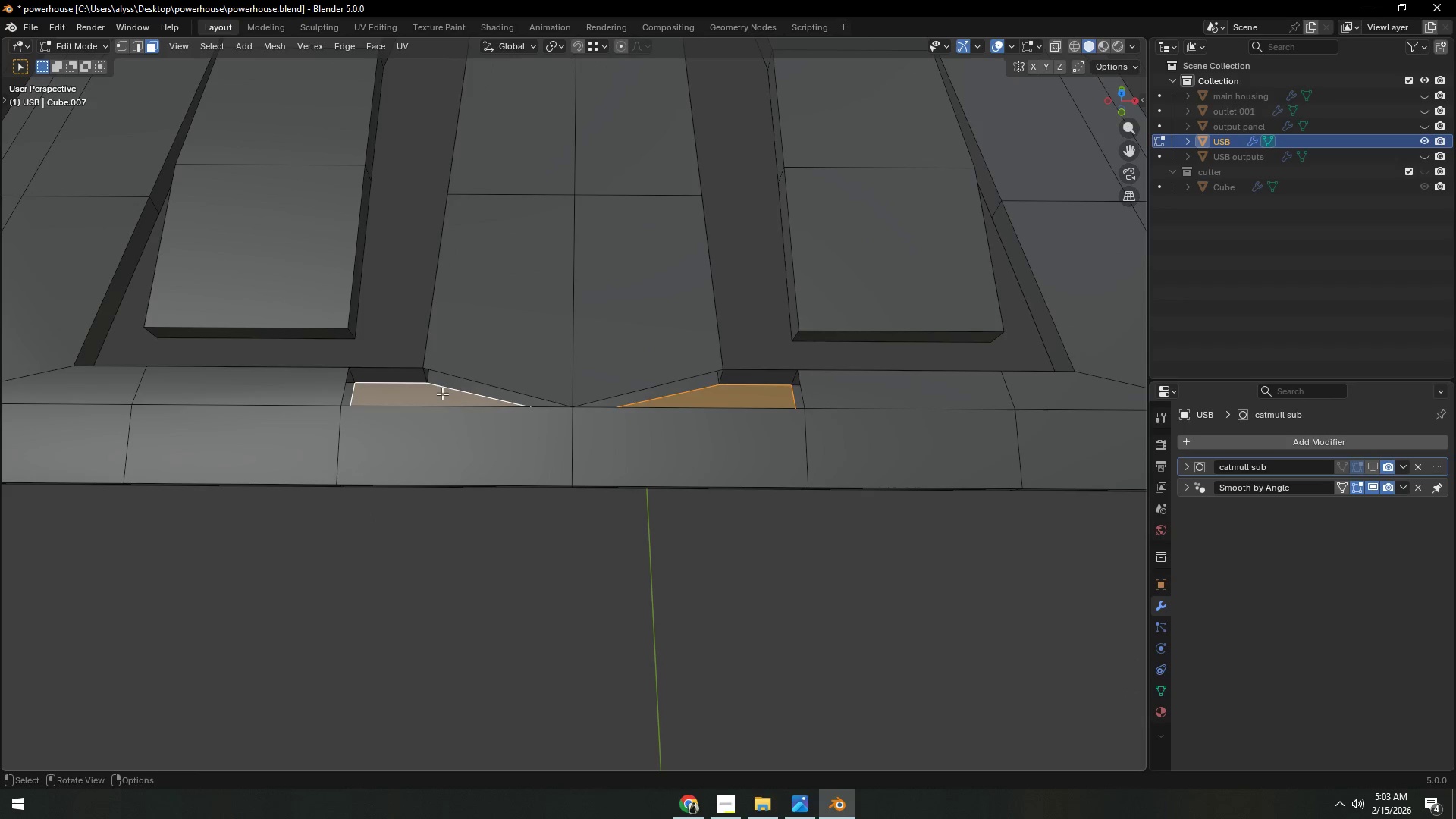 
key(X)
 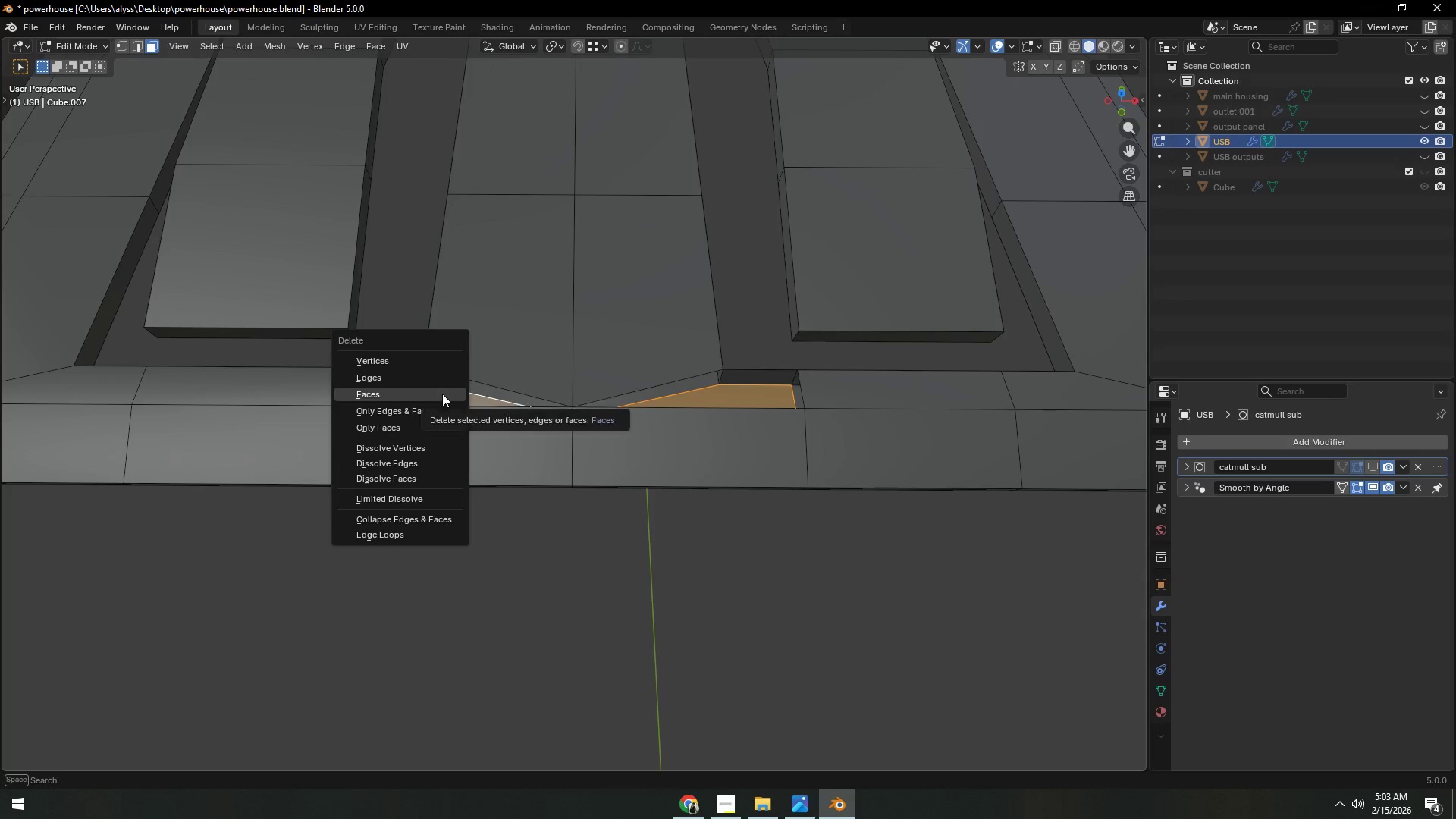 
left_click([442, 394])
 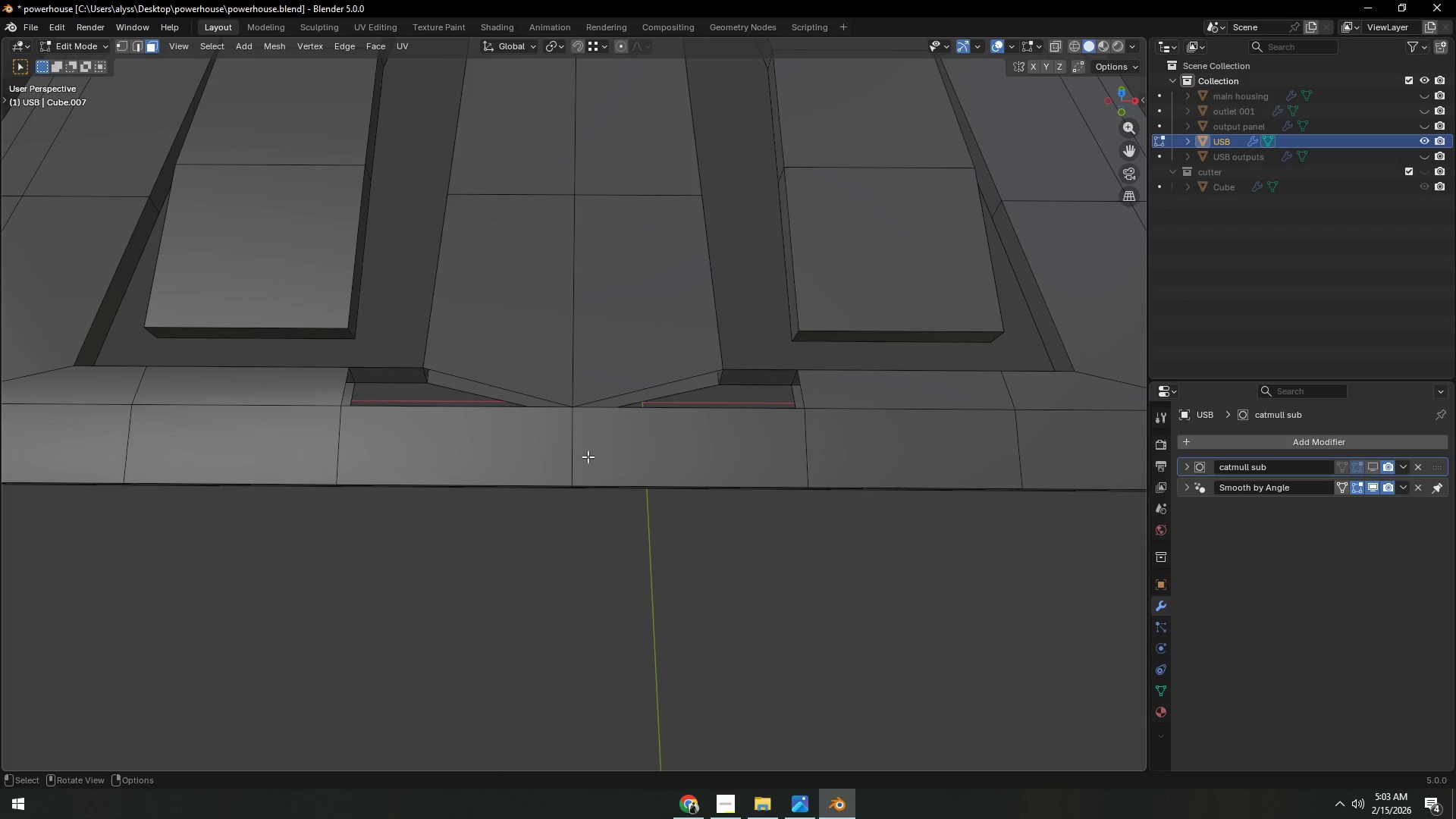 
key(Control+ControlLeft)
 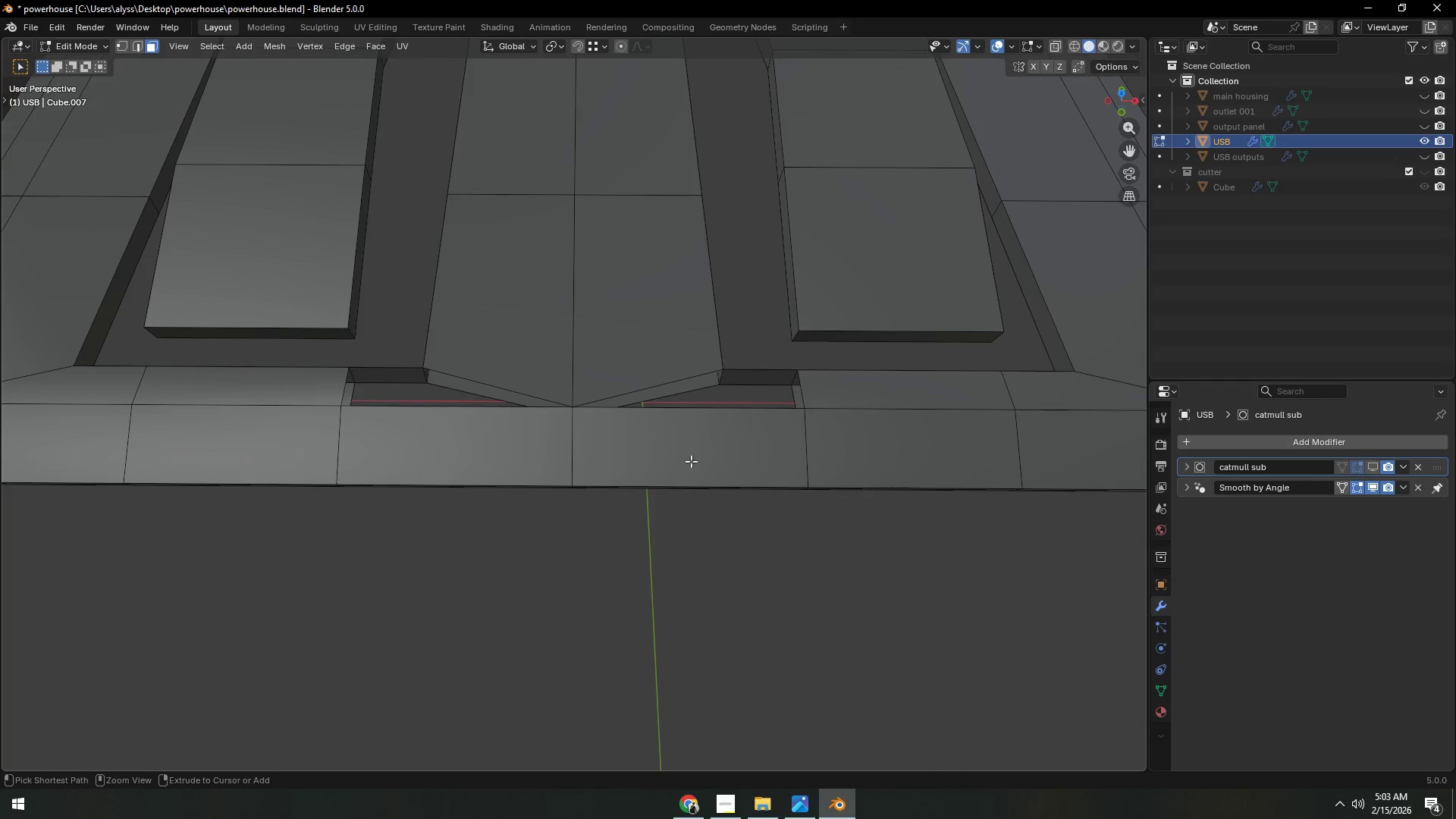 
key(Control+R)
 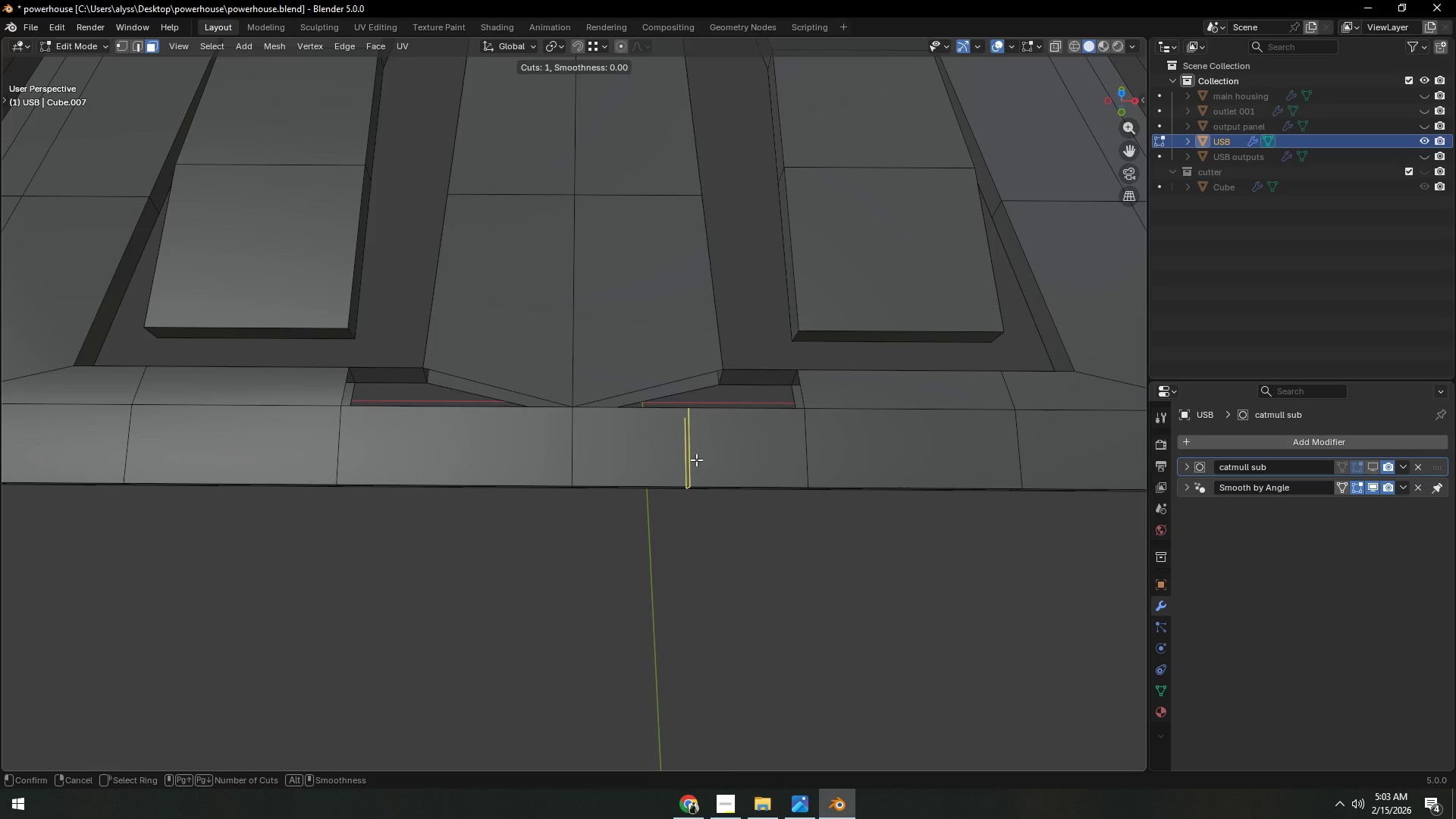 
right_click([696, 460])
 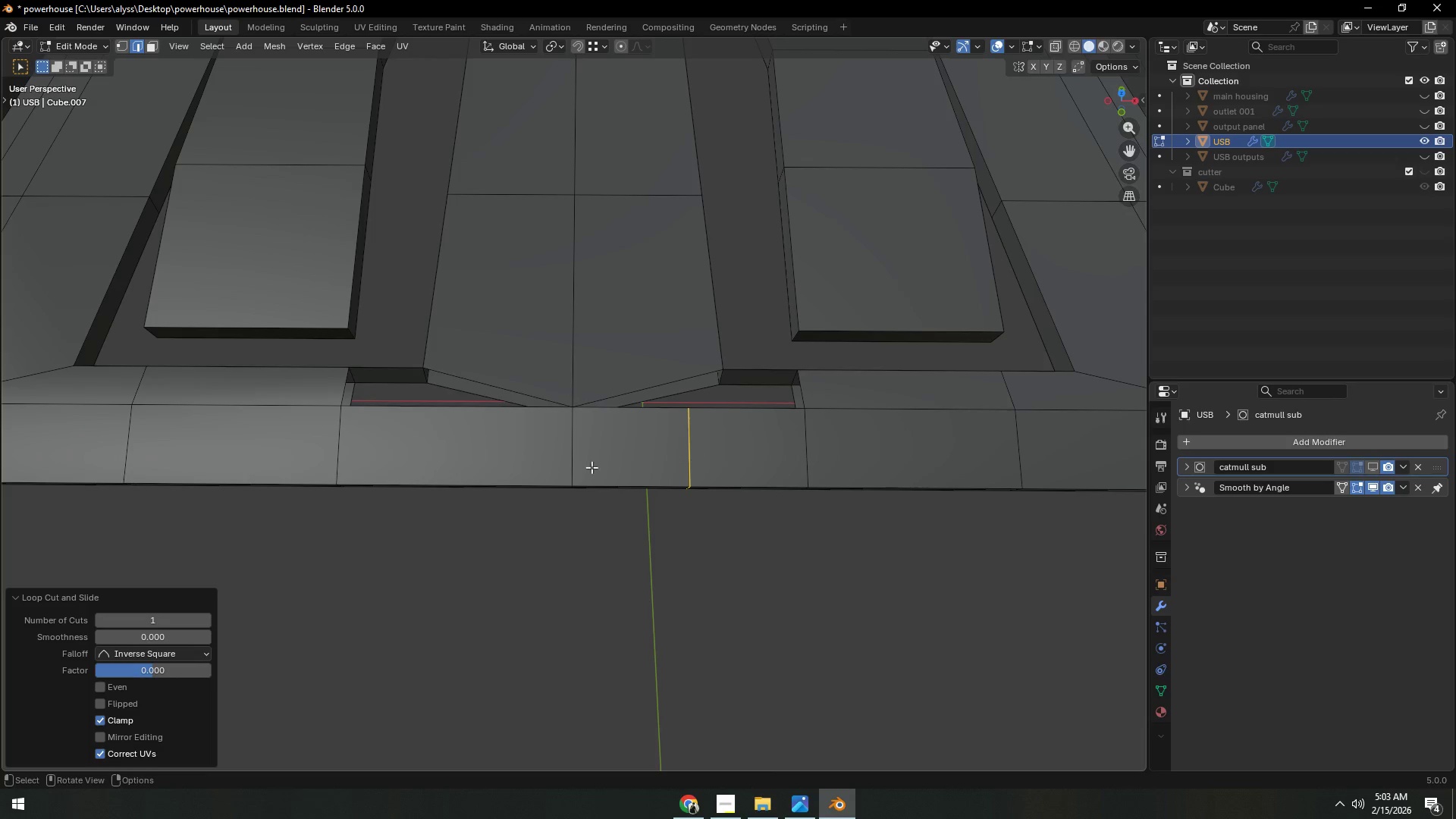 
left_click([696, 460])
 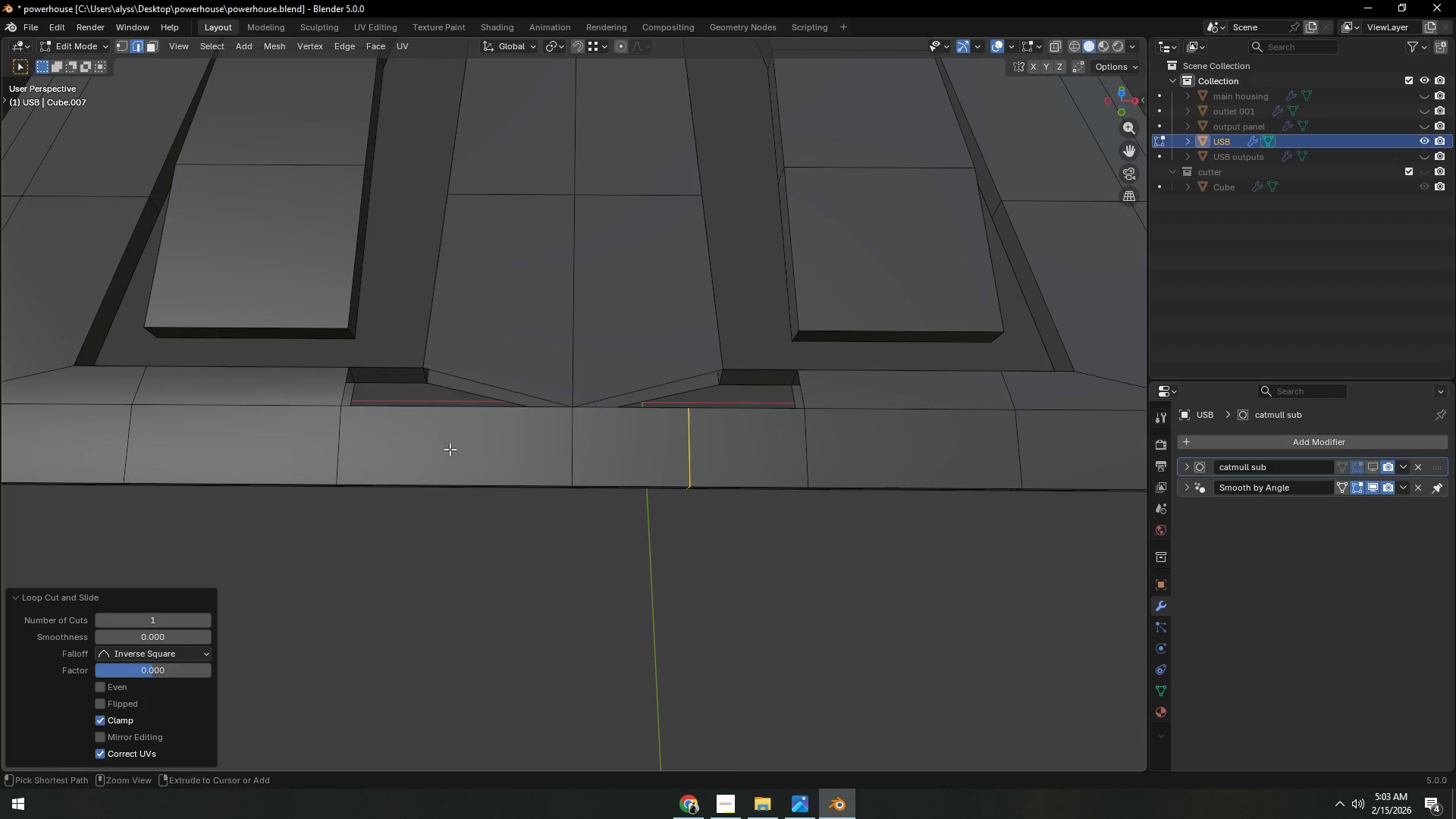 
key(Control+ControlLeft)
 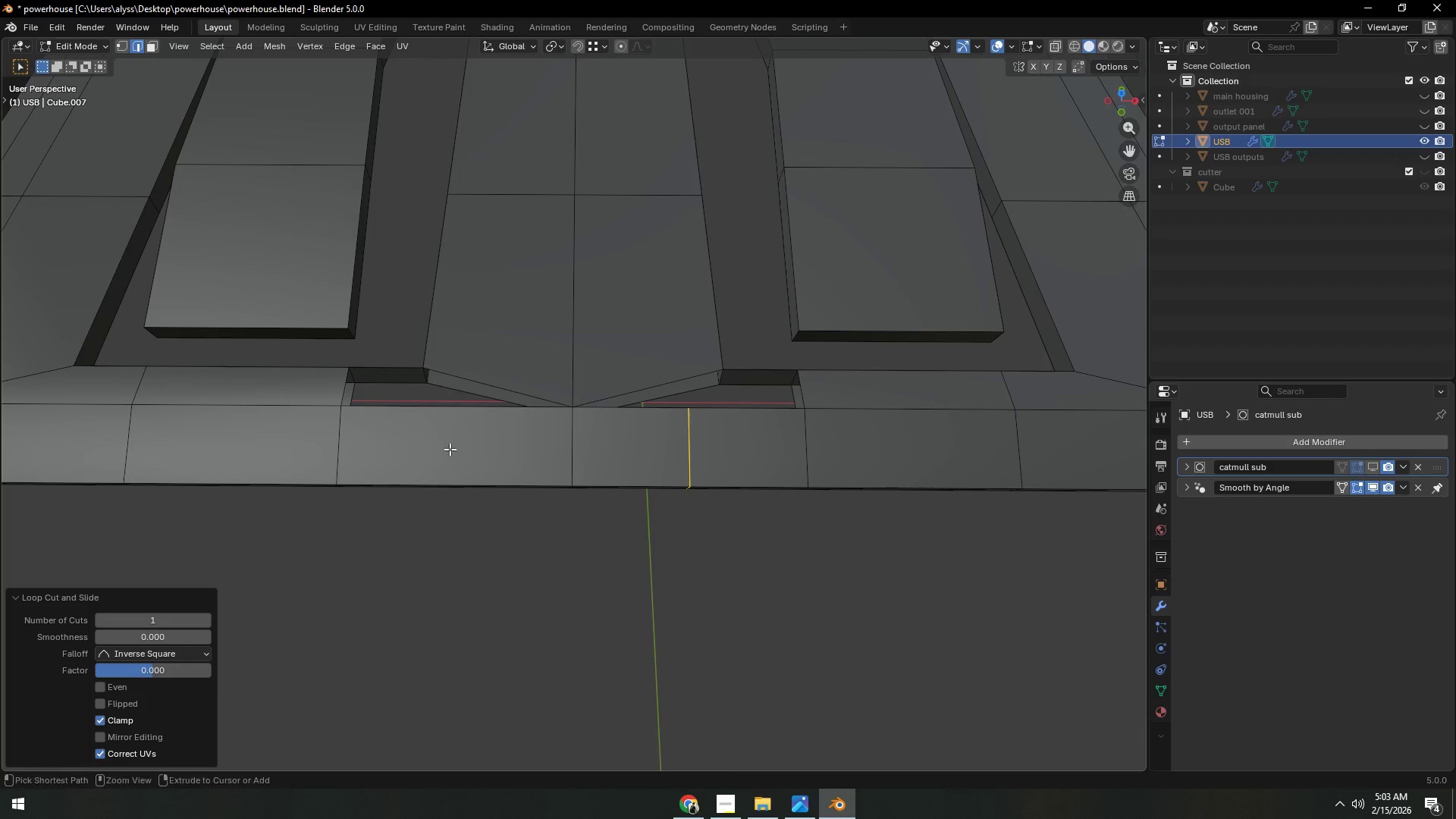 
key(Control+R)
 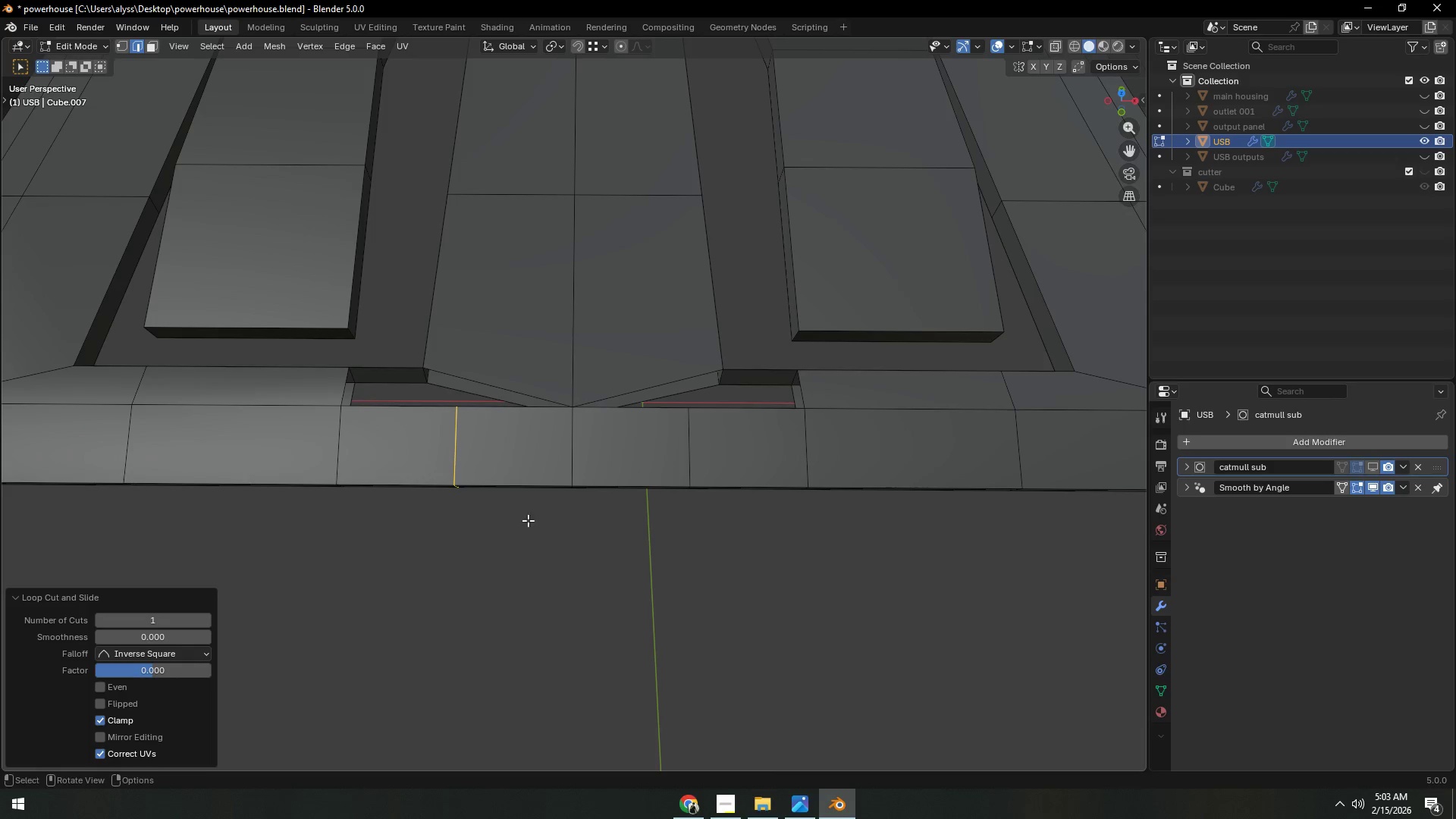 
hold_key(key=ShiftLeft, duration=0.33)
 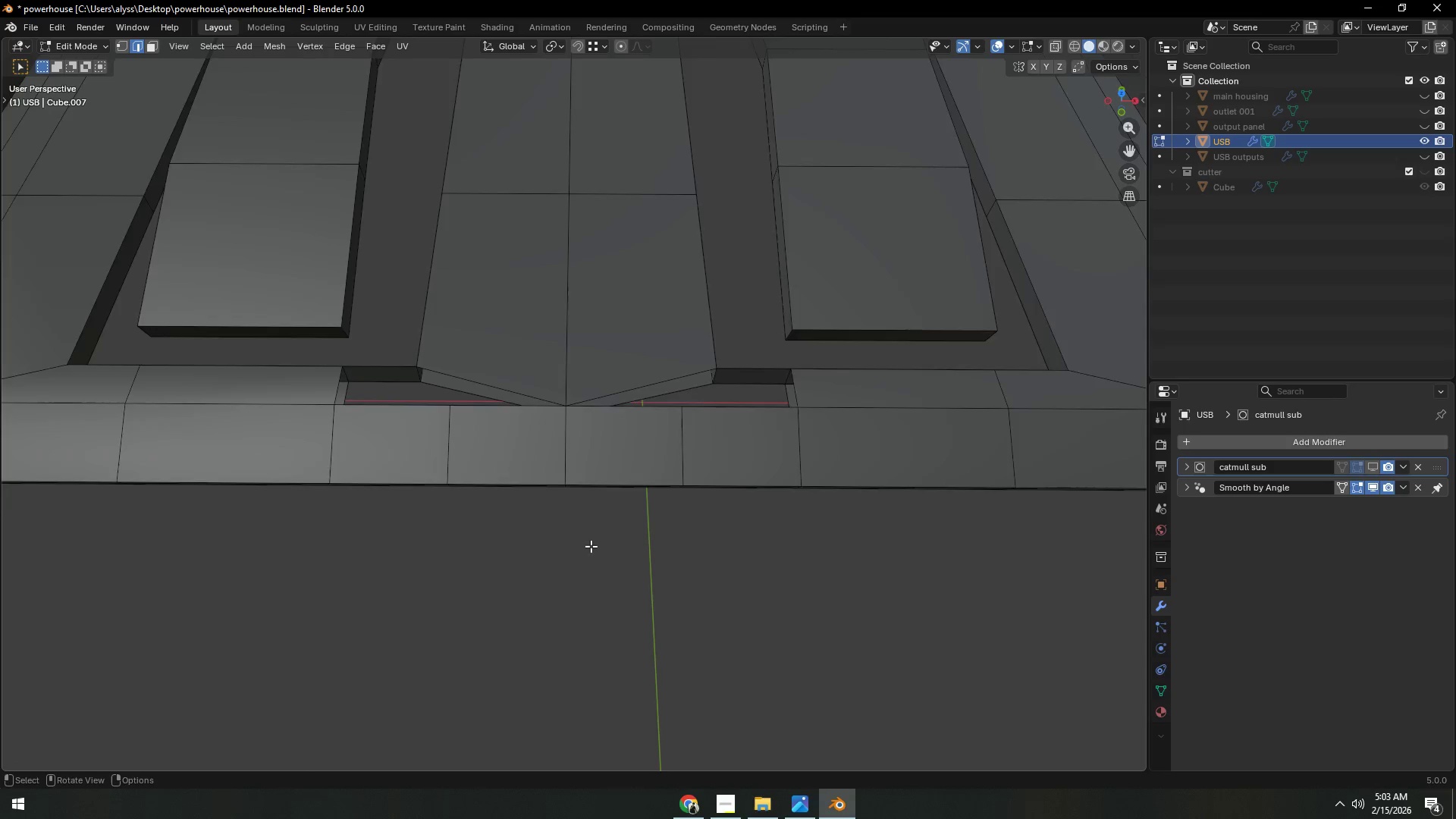 
scroll: coordinate [591, 546], scroll_direction: up, amount: 2.0
 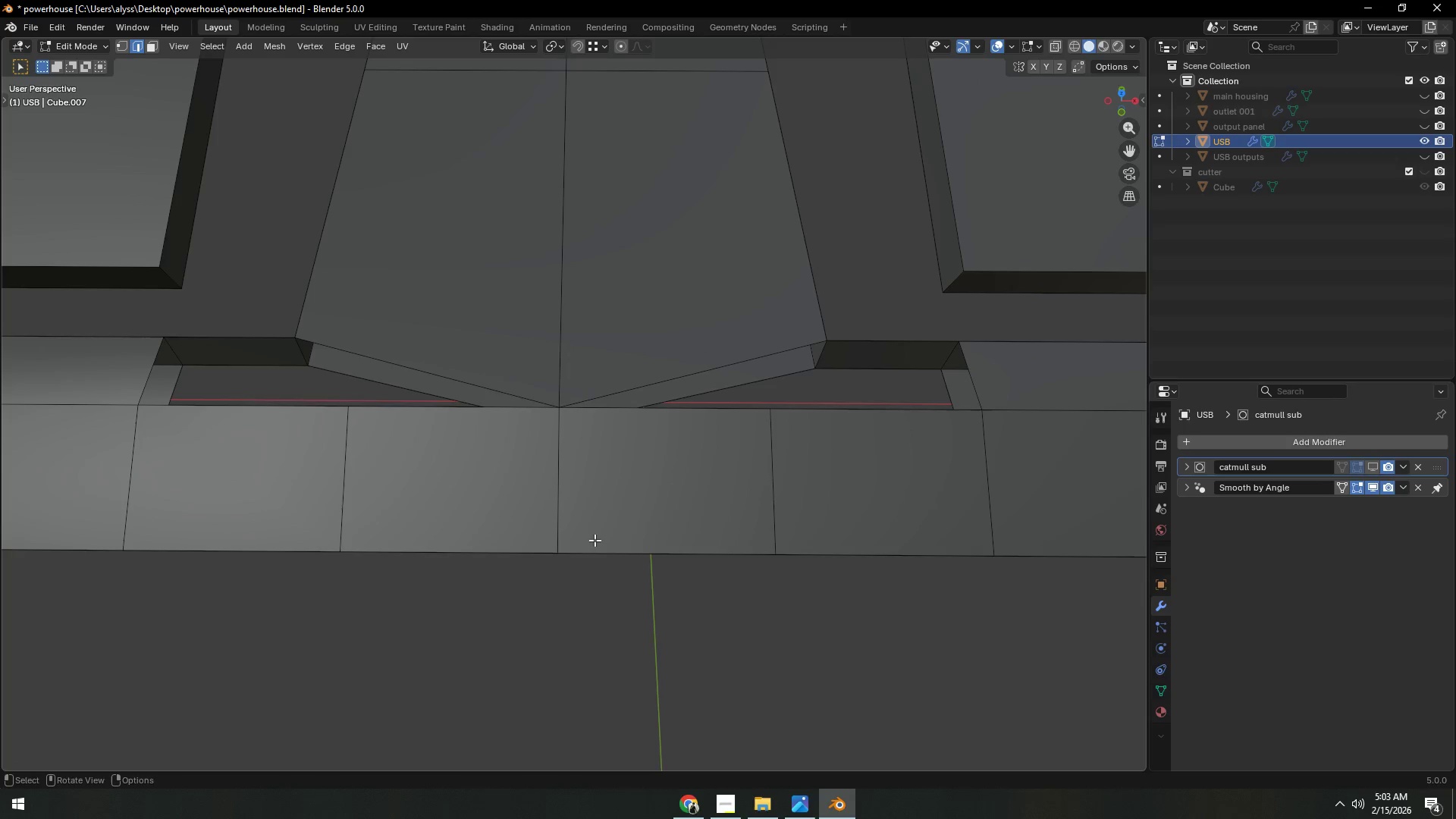 
hold_key(key=ShiftLeft, duration=0.47)
 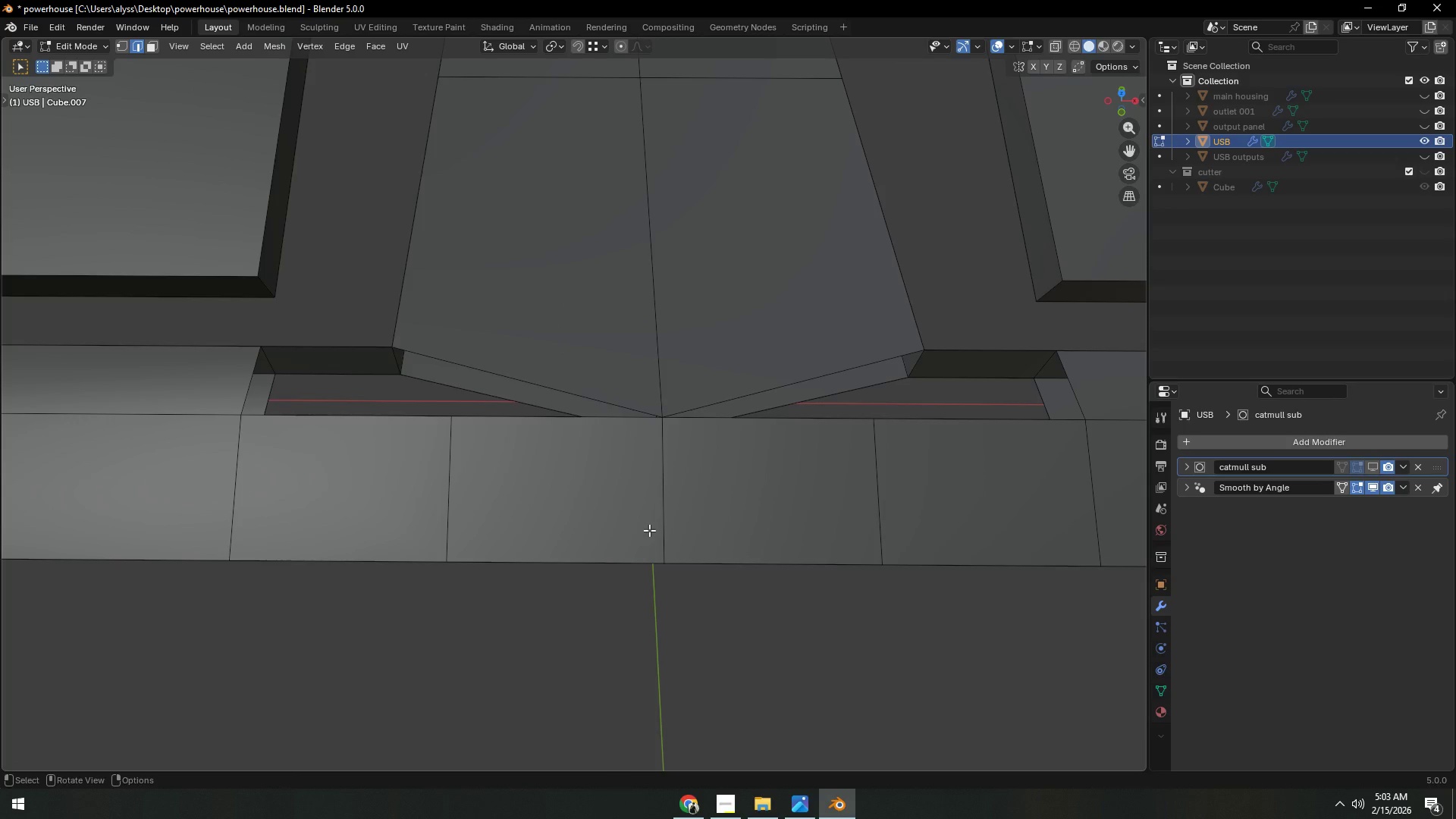 
key(2)
 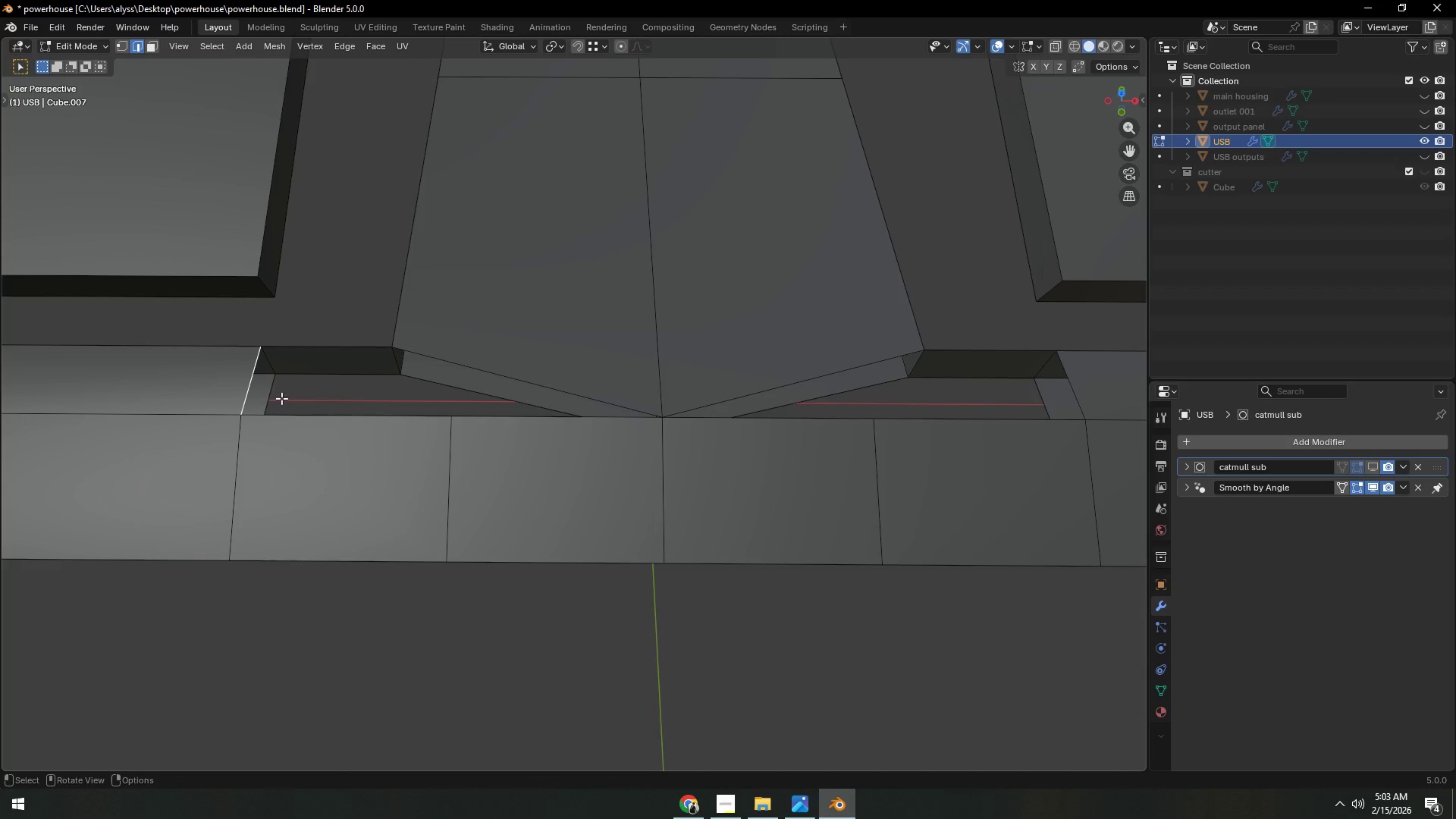 
left_click([274, 397])
 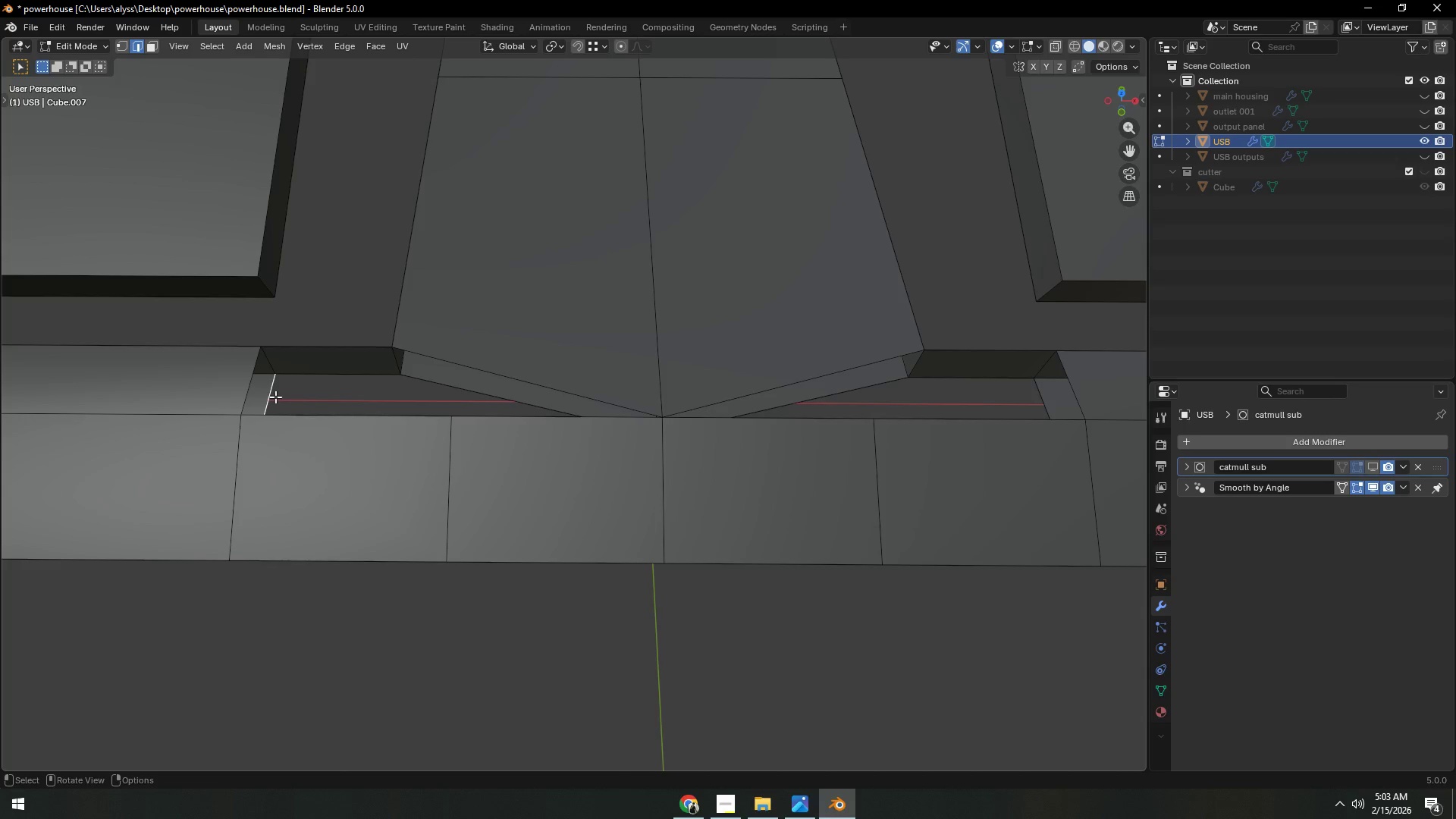 
key(F)
 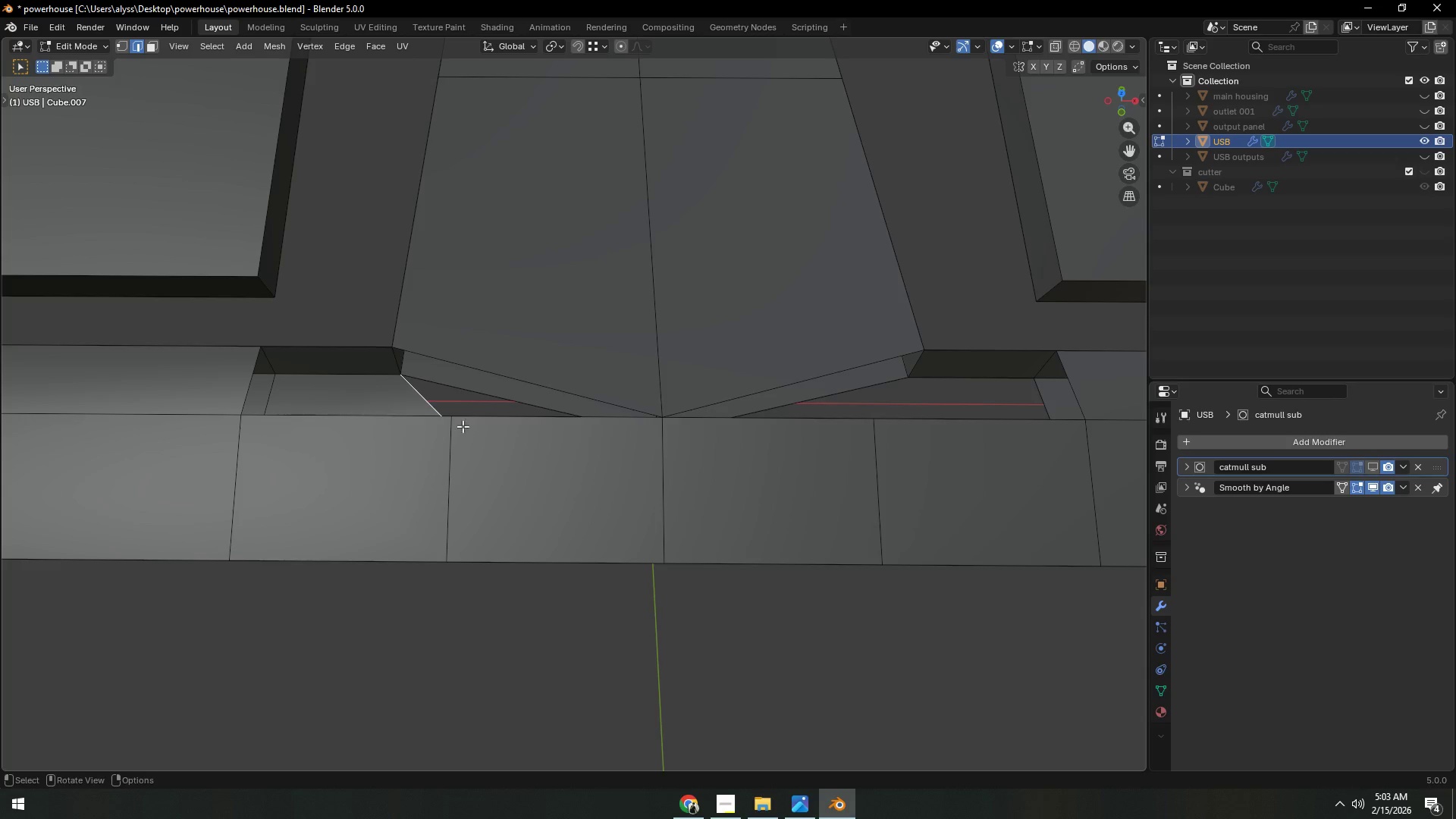 
hold_key(key=ShiftLeft, duration=0.31)
 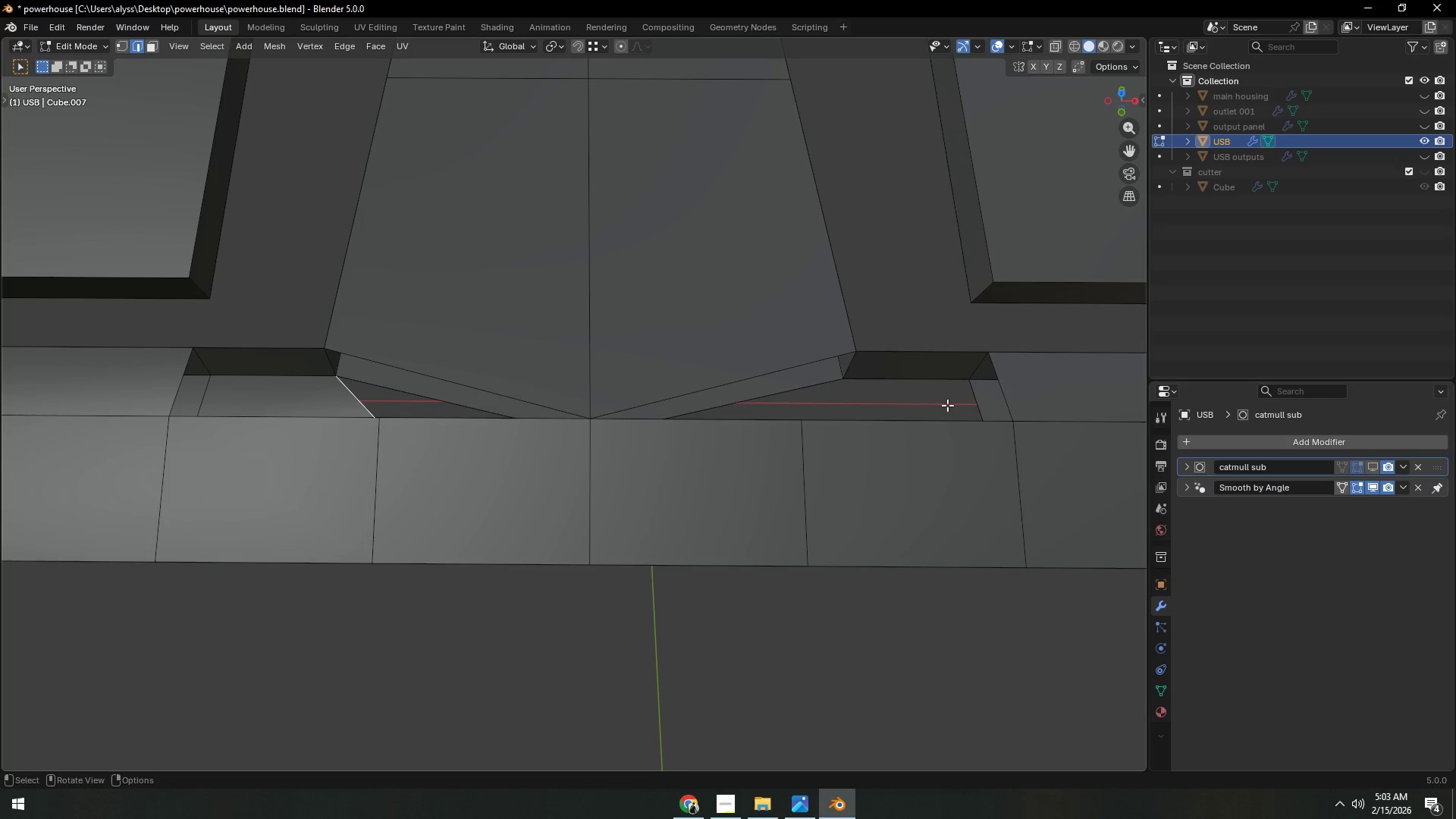 
left_click([961, 400])
 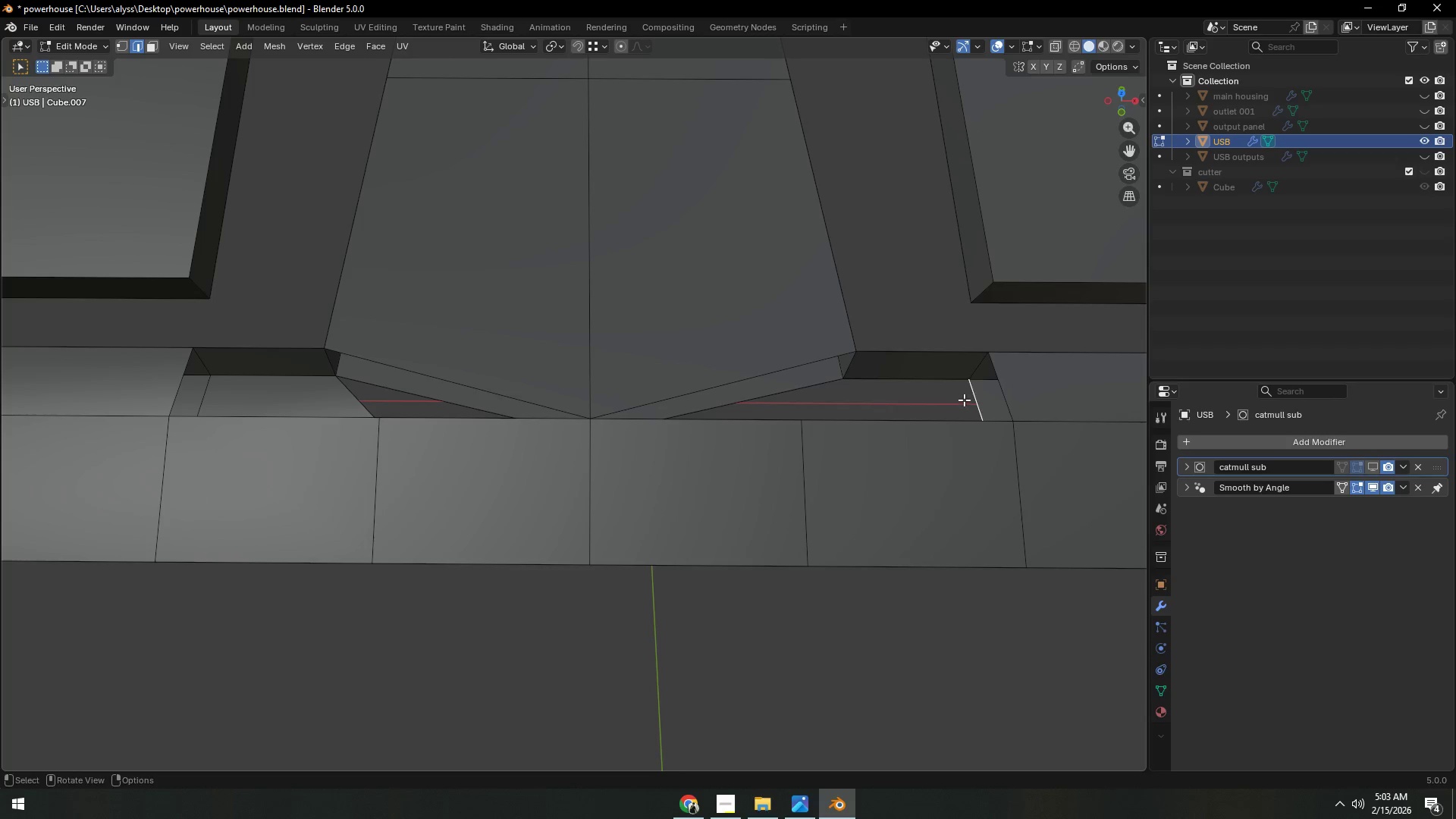 
type(ff)
 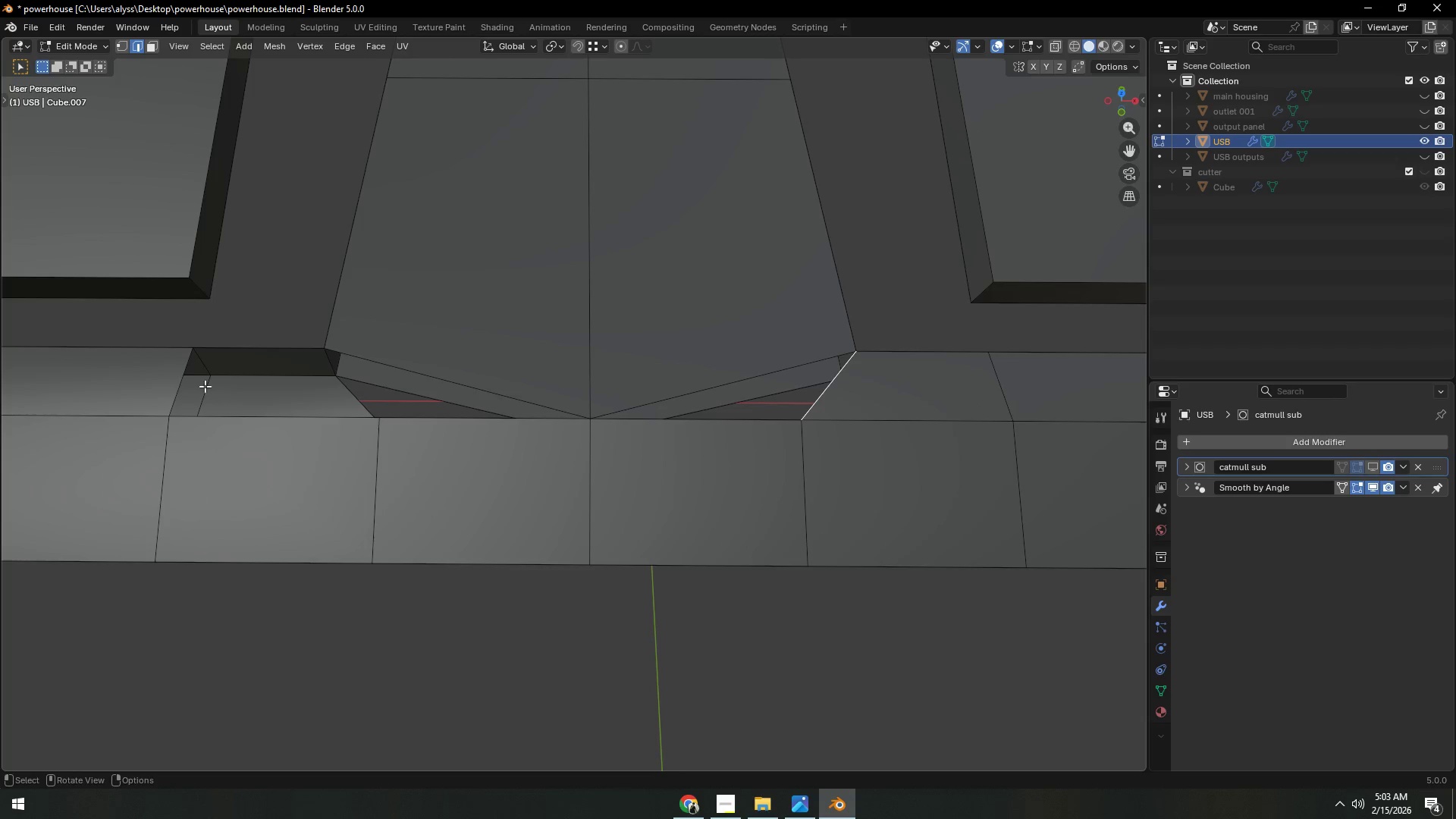 
left_click([169, 388])
 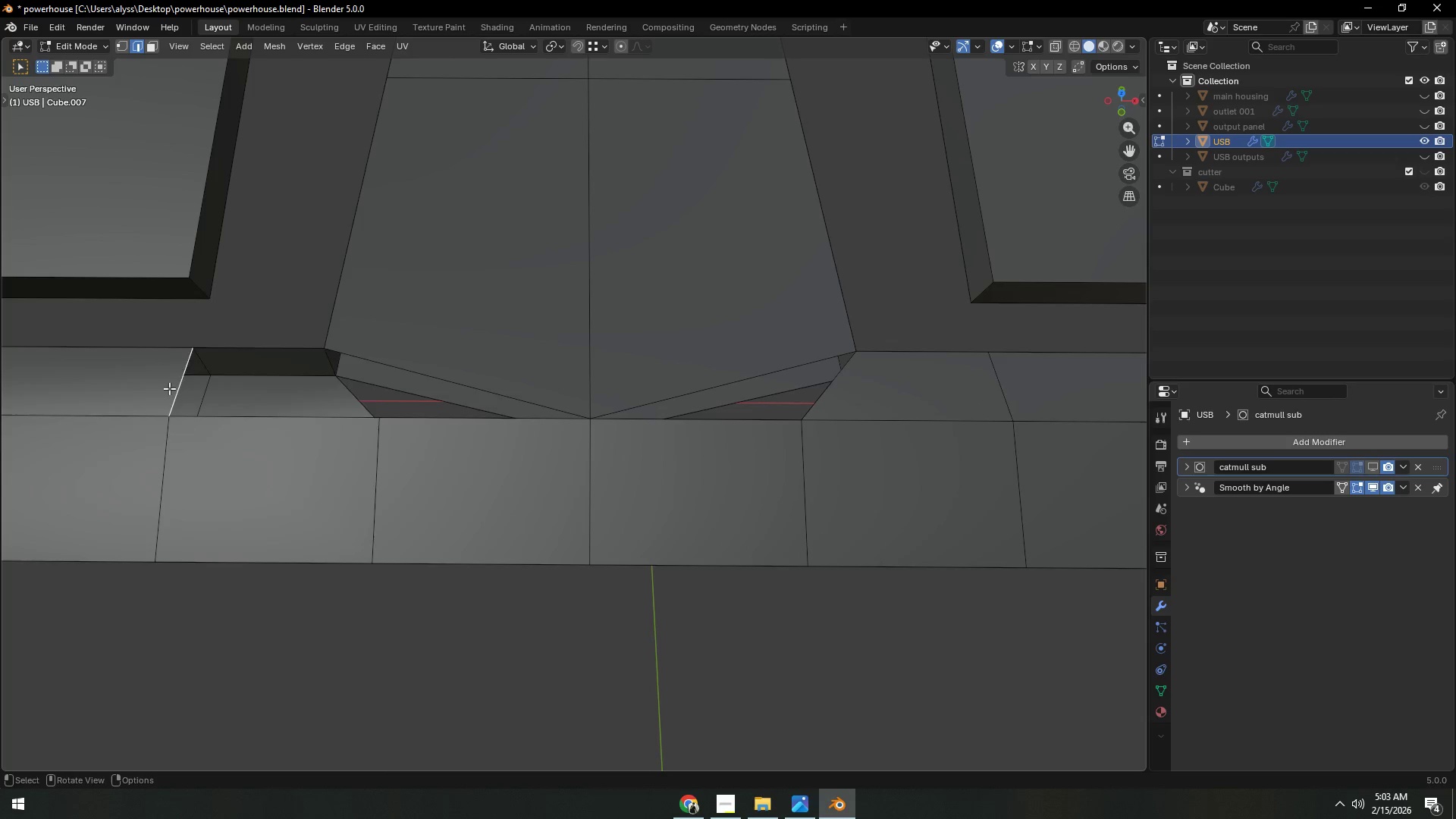 
key(F)
 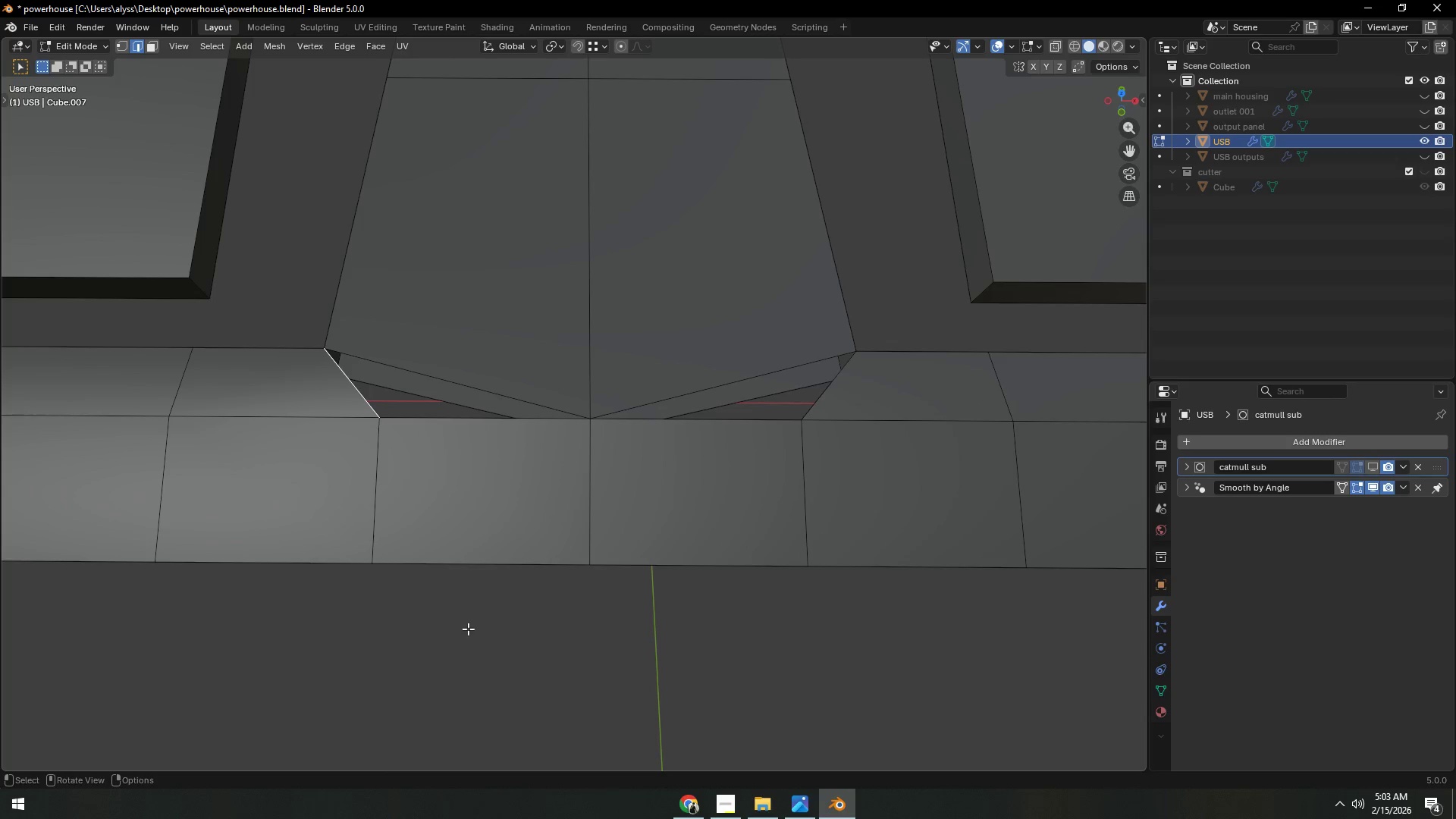 
left_click([468, 632])
 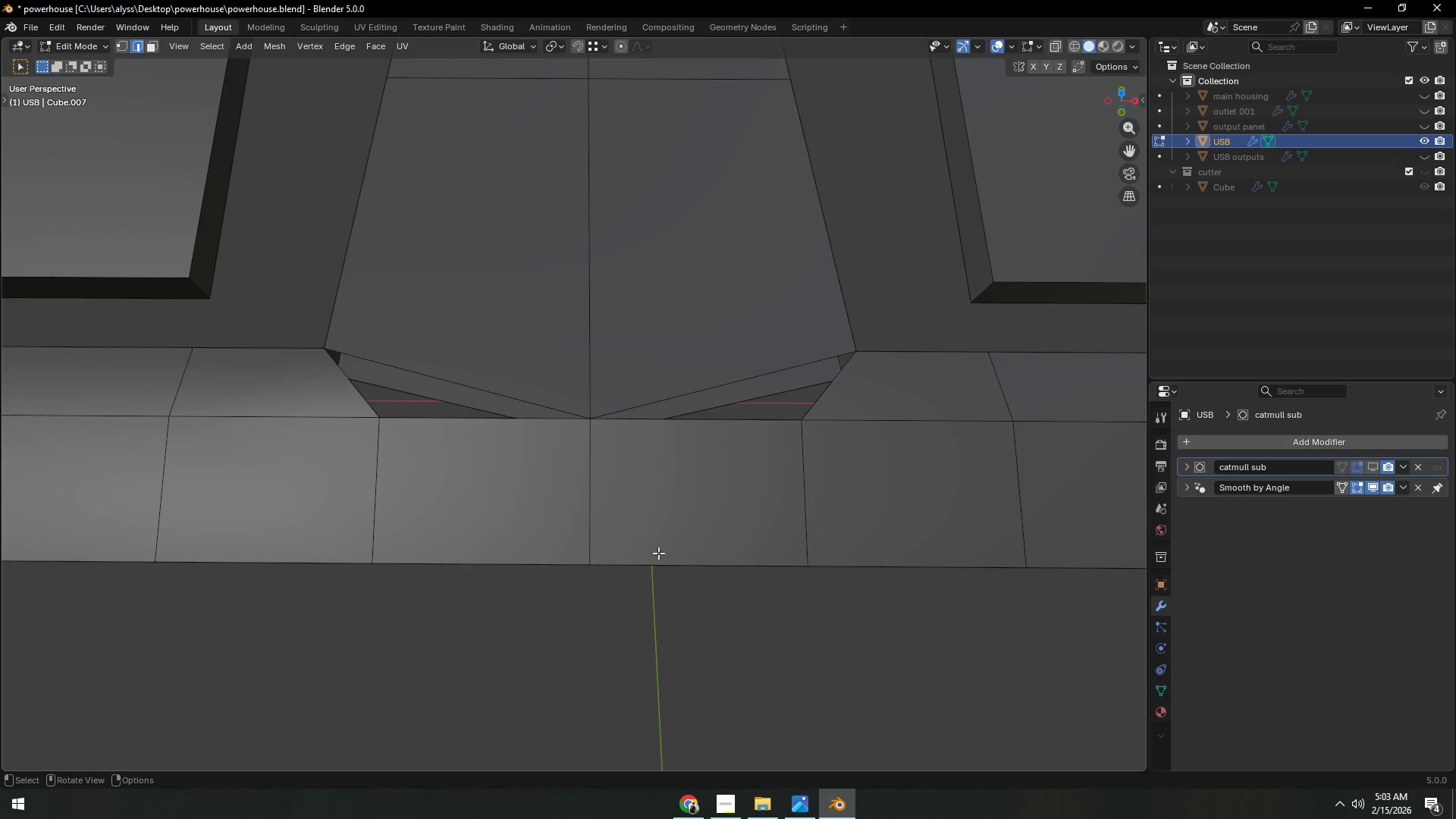 
hold_key(key=ShiftLeft, duration=0.31)
 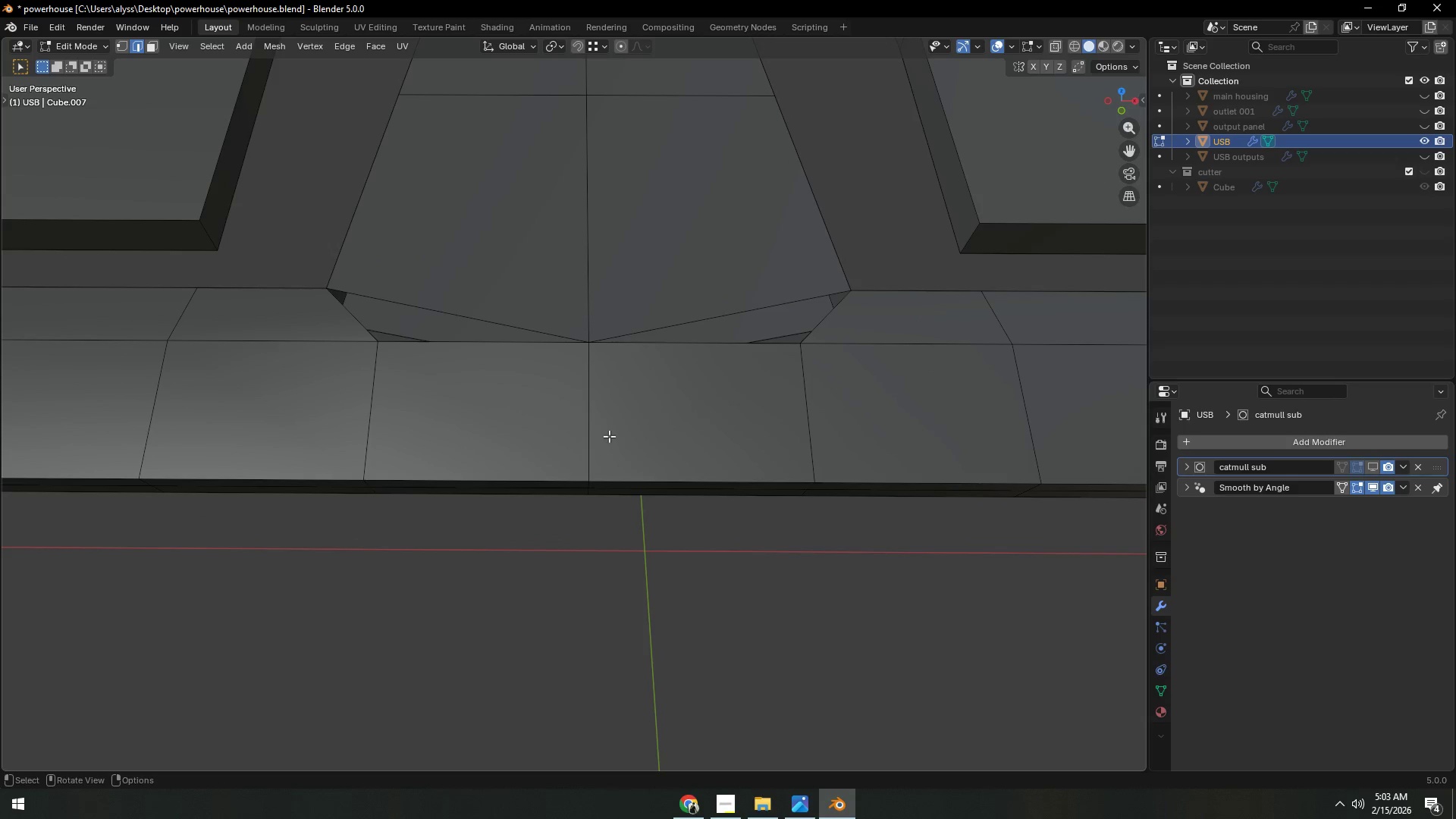 
key(Control+ControlLeft)
 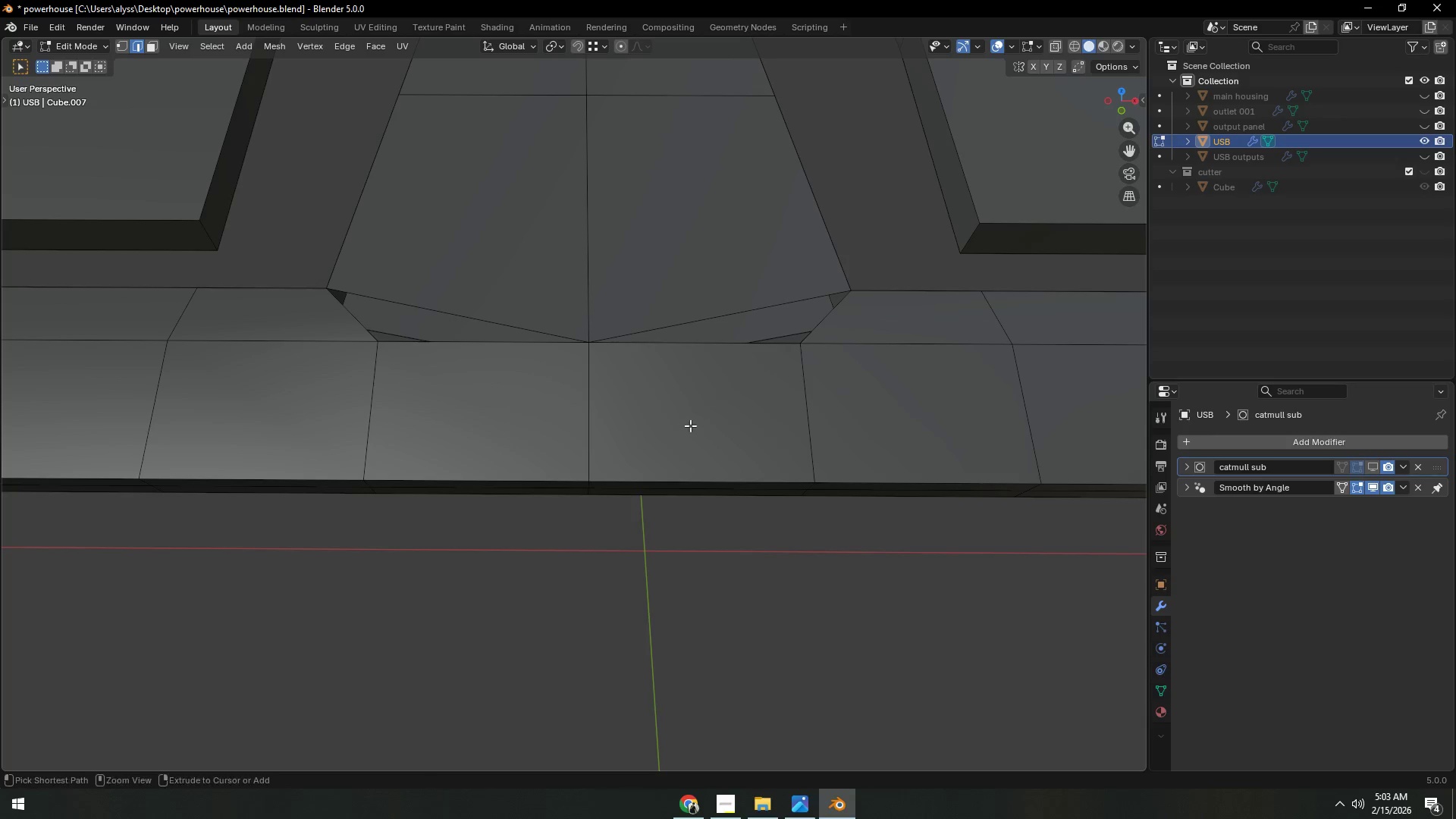 
key(Control+R)
 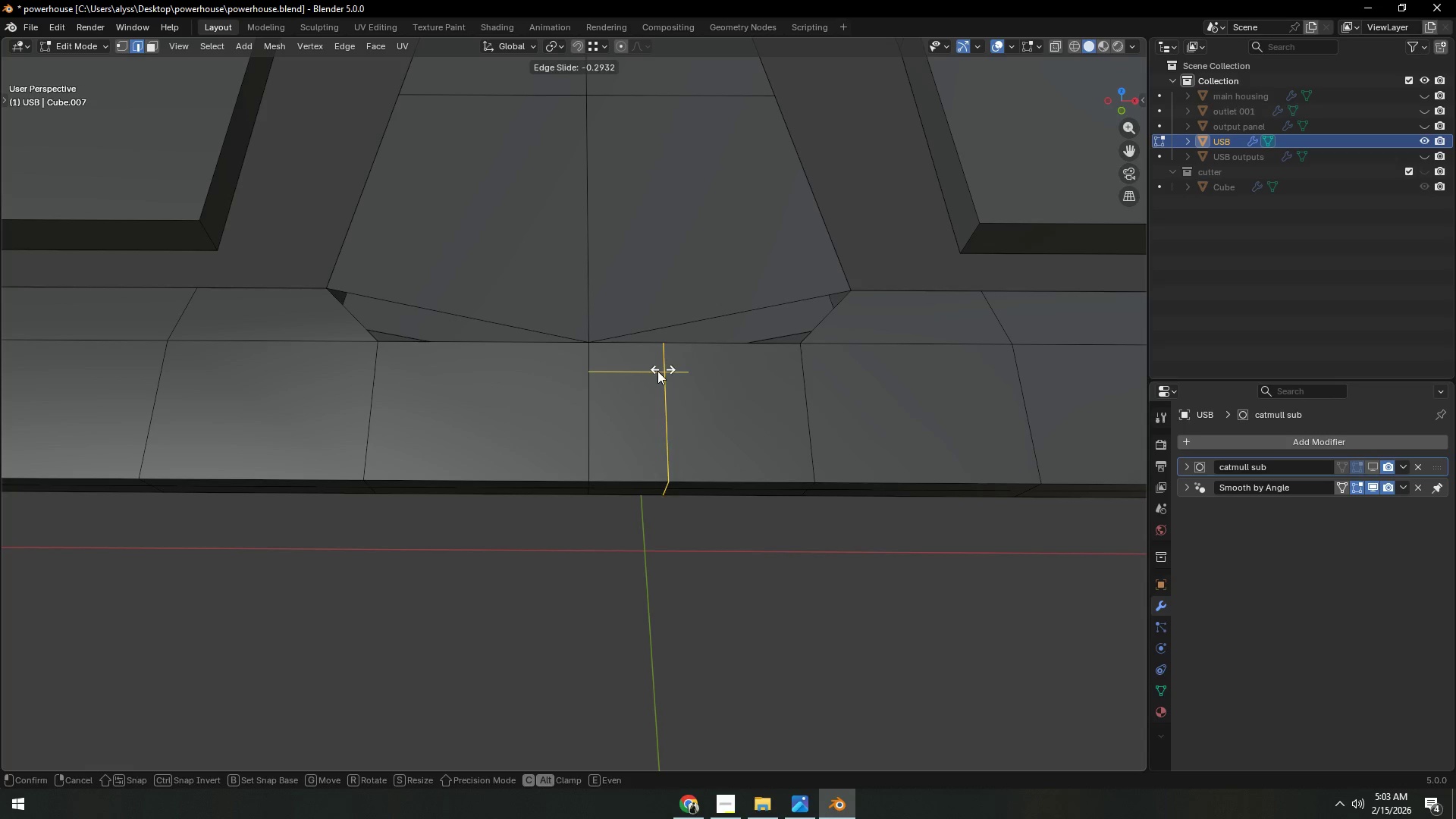 
right_click([625, 381])
 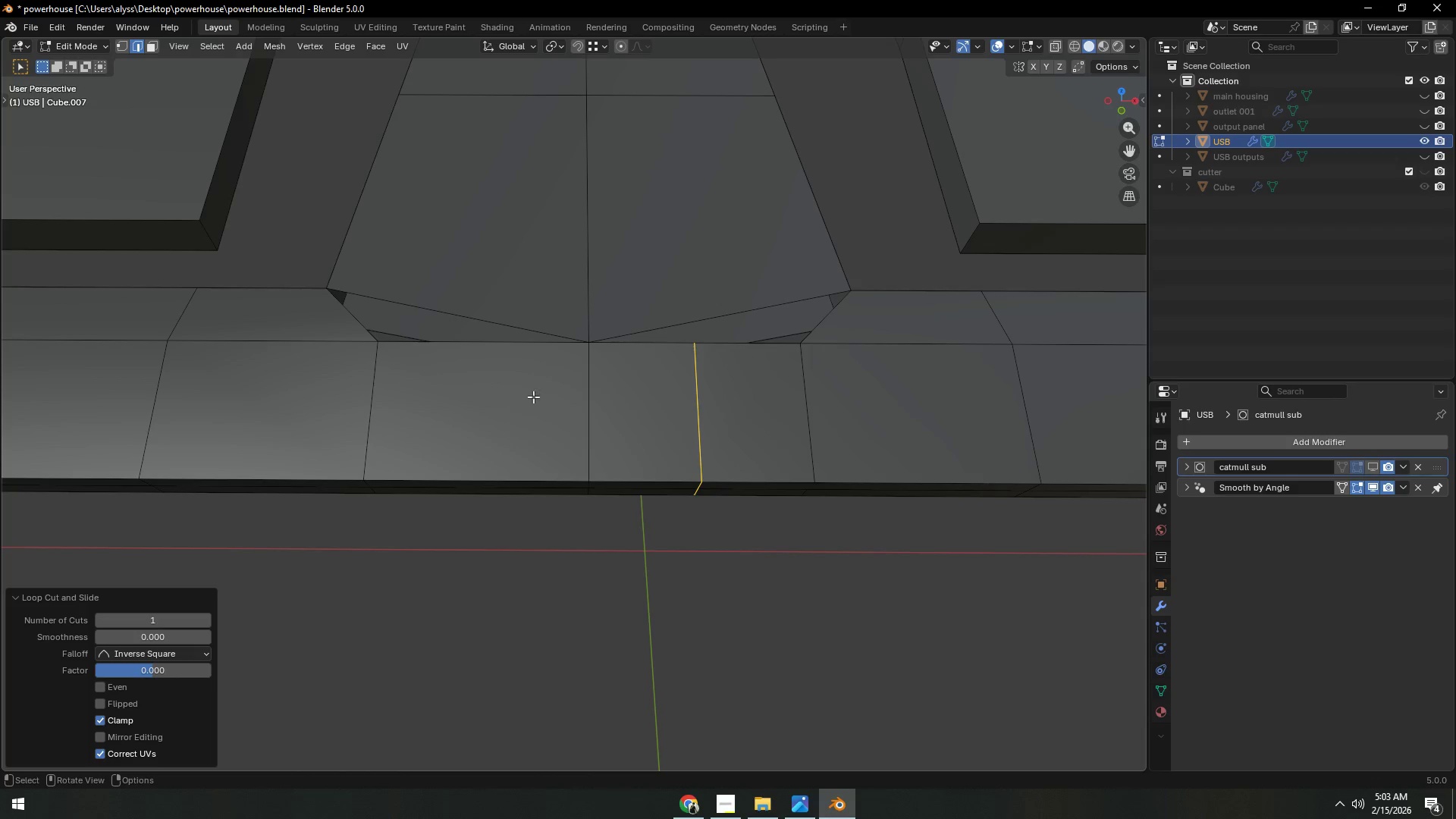 
key(Control+ControlLeft)
 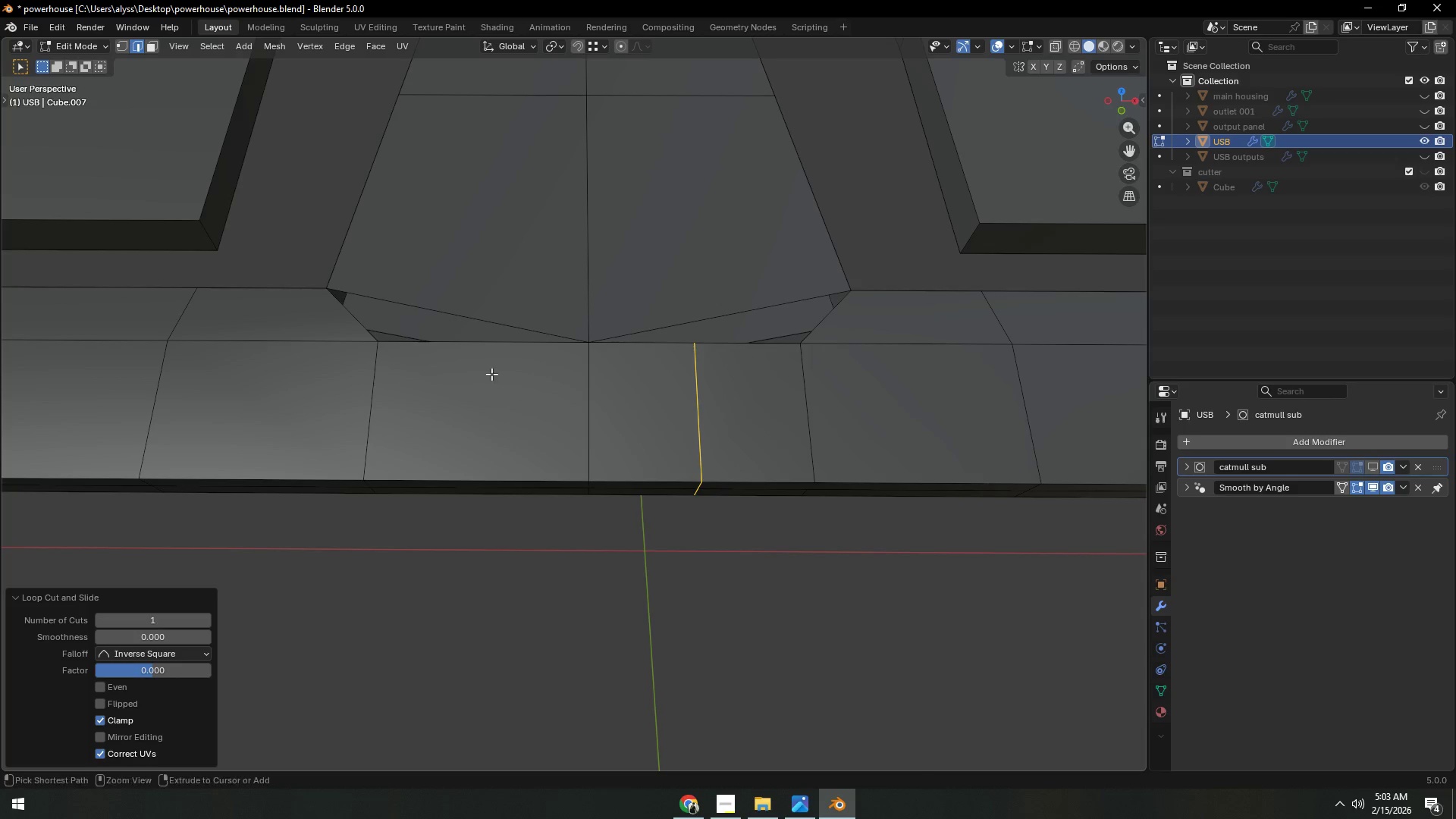 
key(Control+R)
 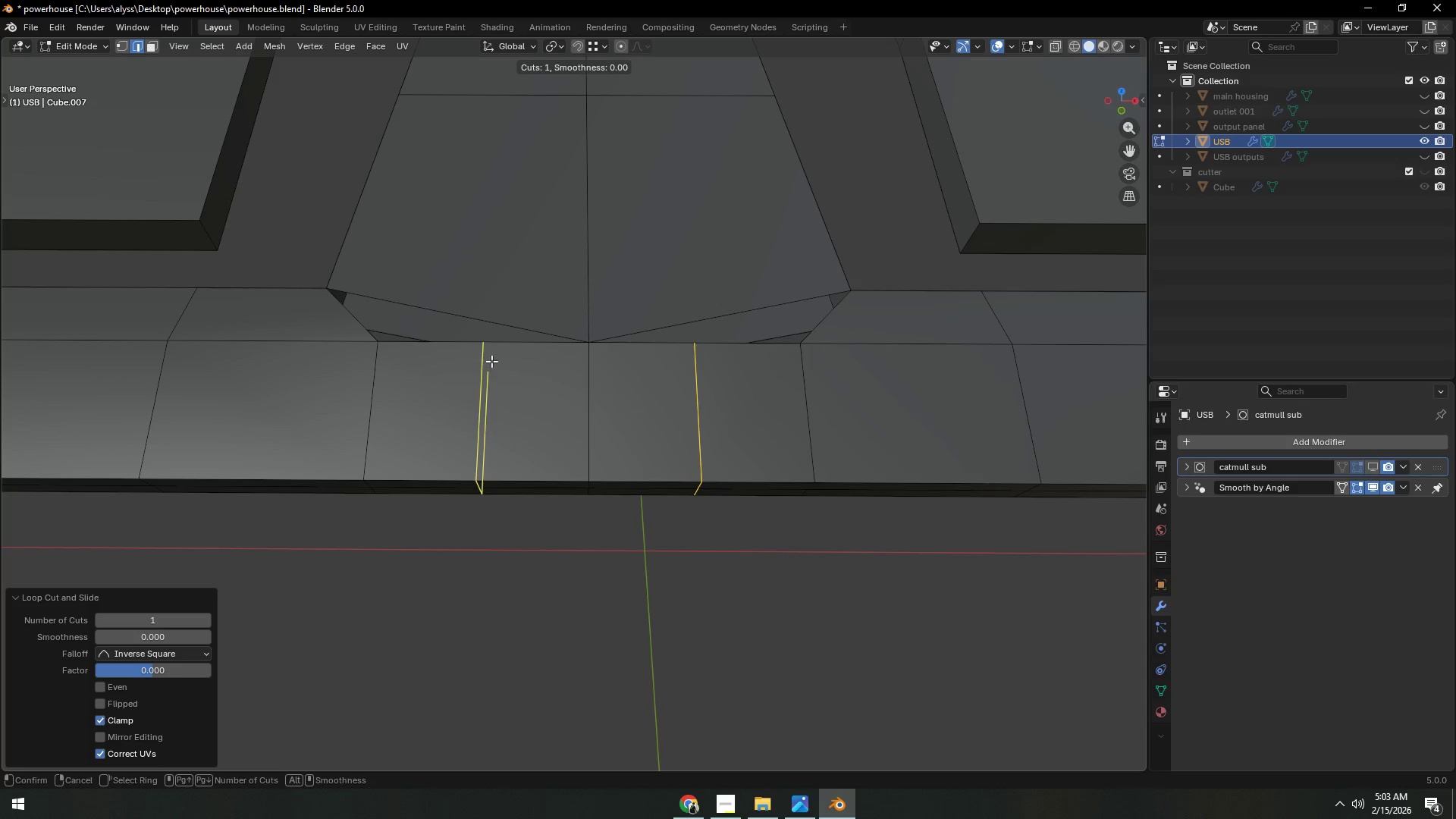 
left_click([491, 361])
 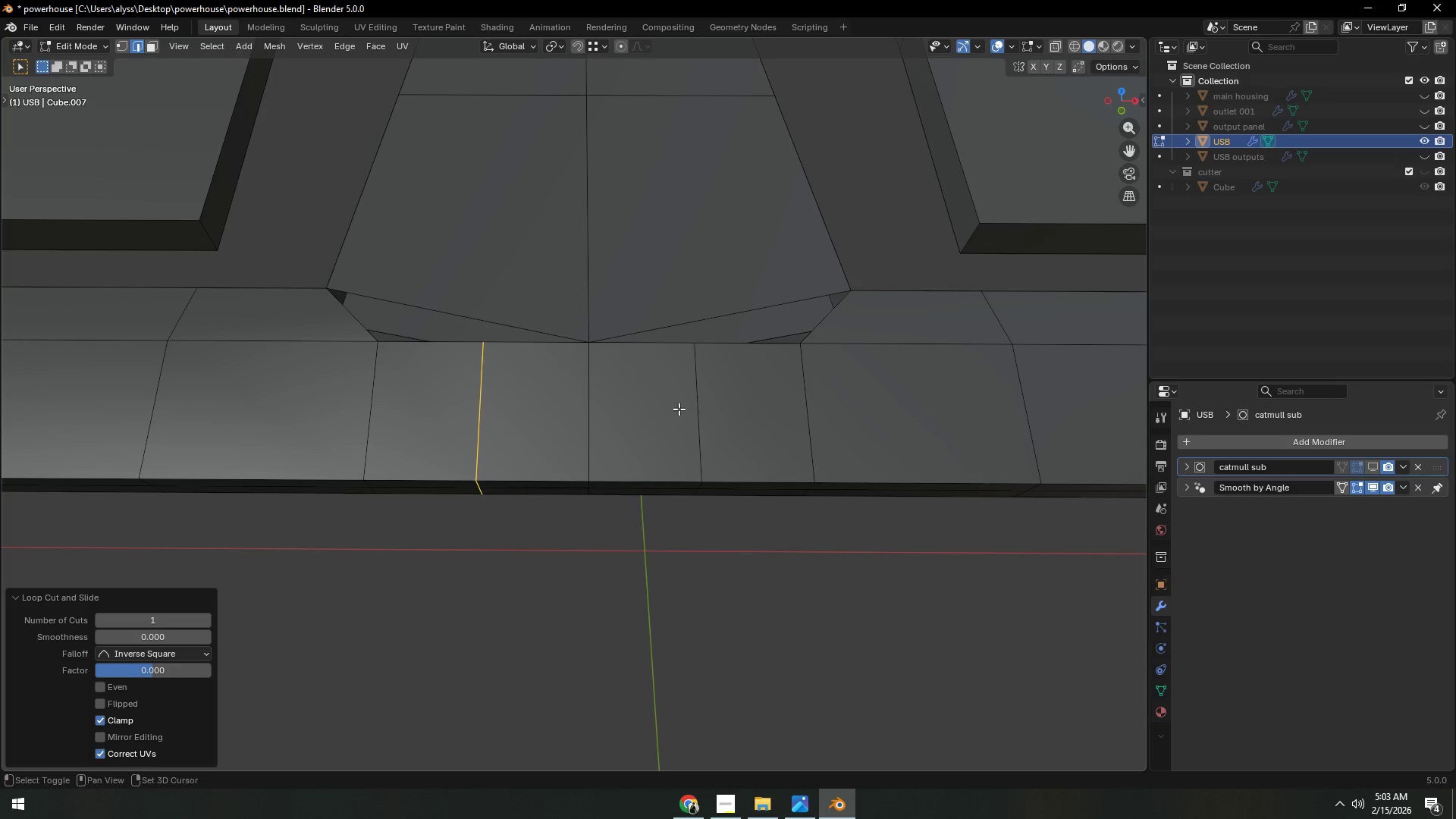 
right_click([491, 361])
 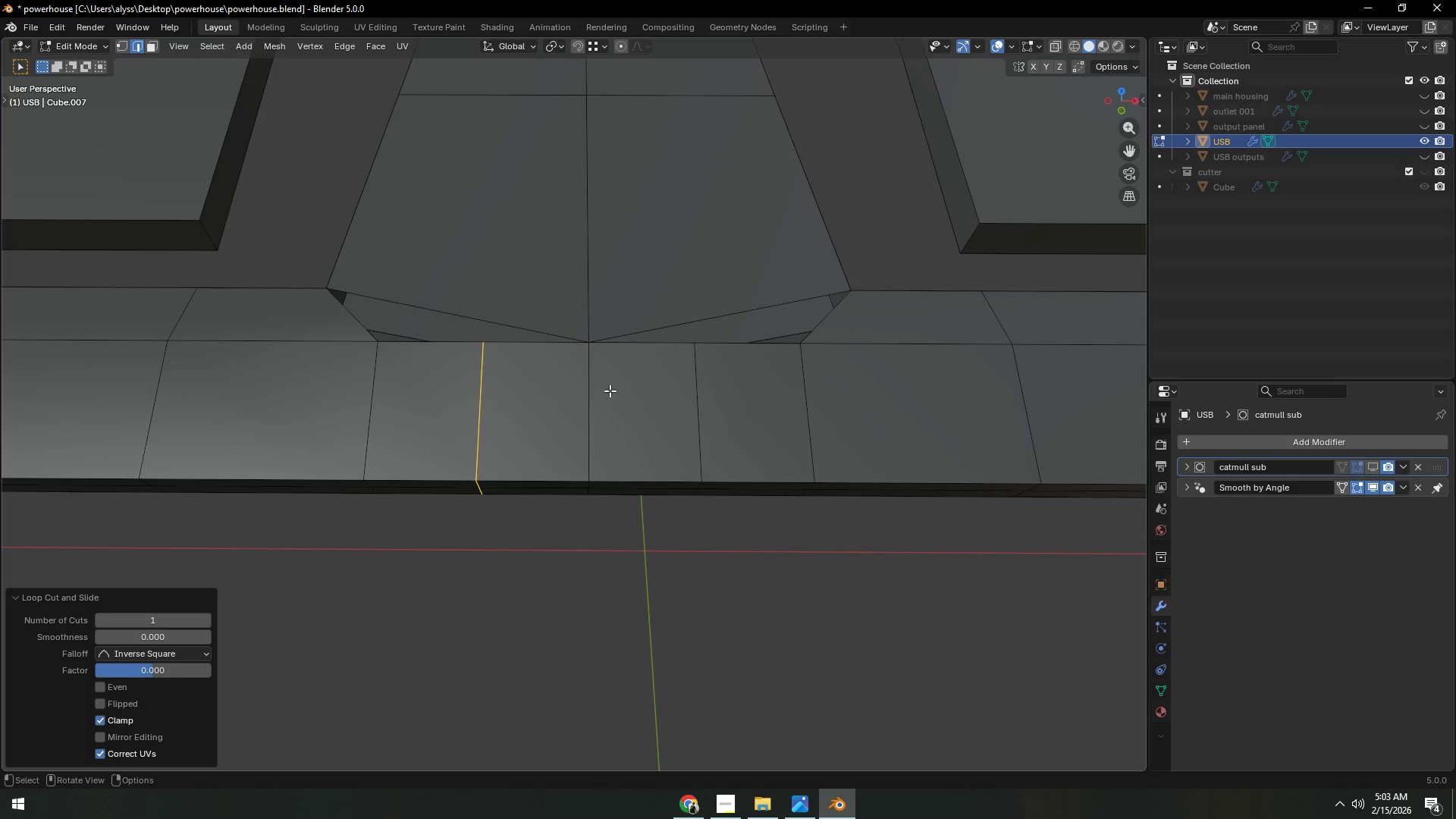 
hold_key(key=ShiftLeft, duration=0.55)
hold_key(key=AltLeft, duration=0.39)
left_click([689, 412])
 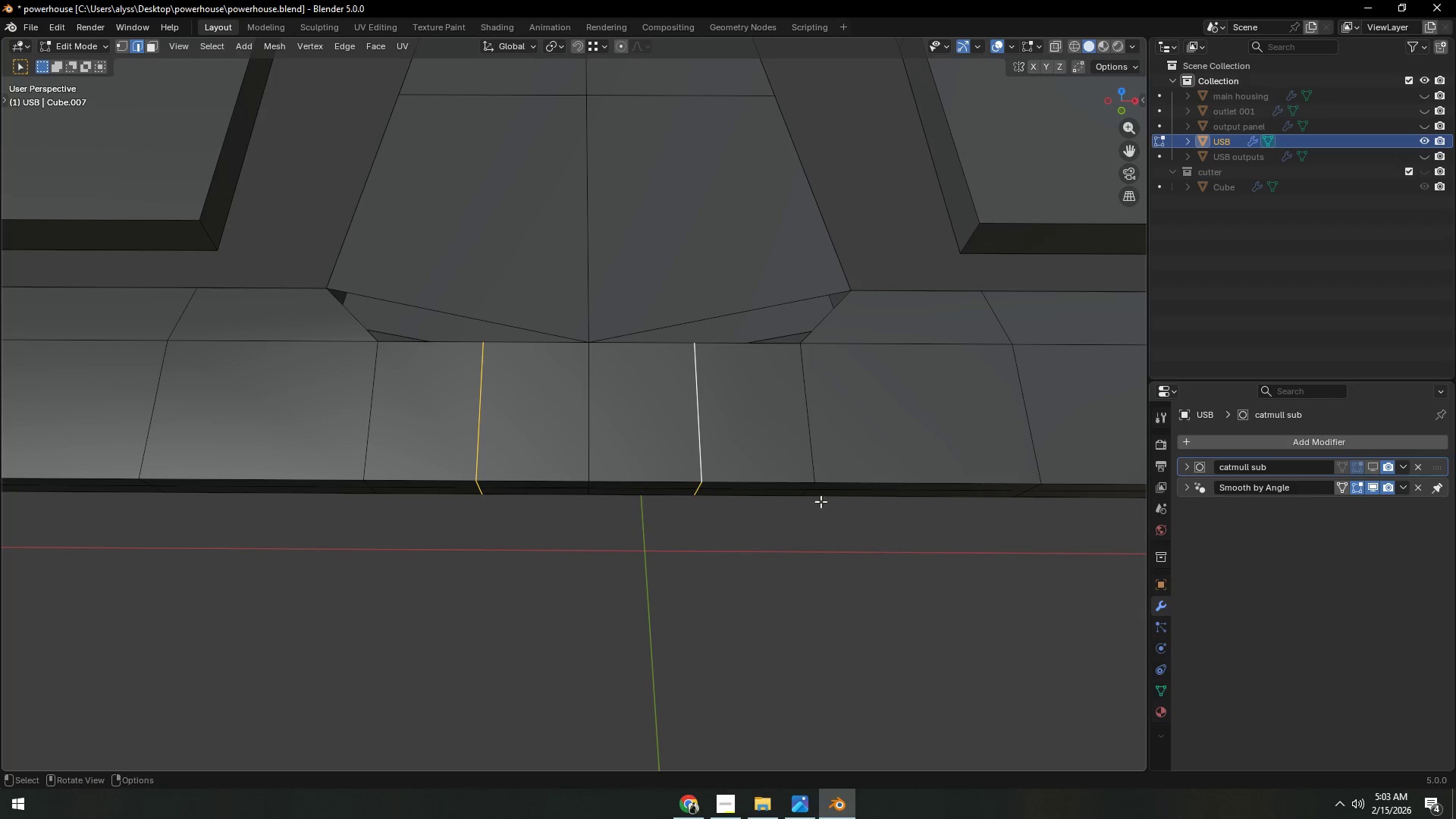 
type(sx)
 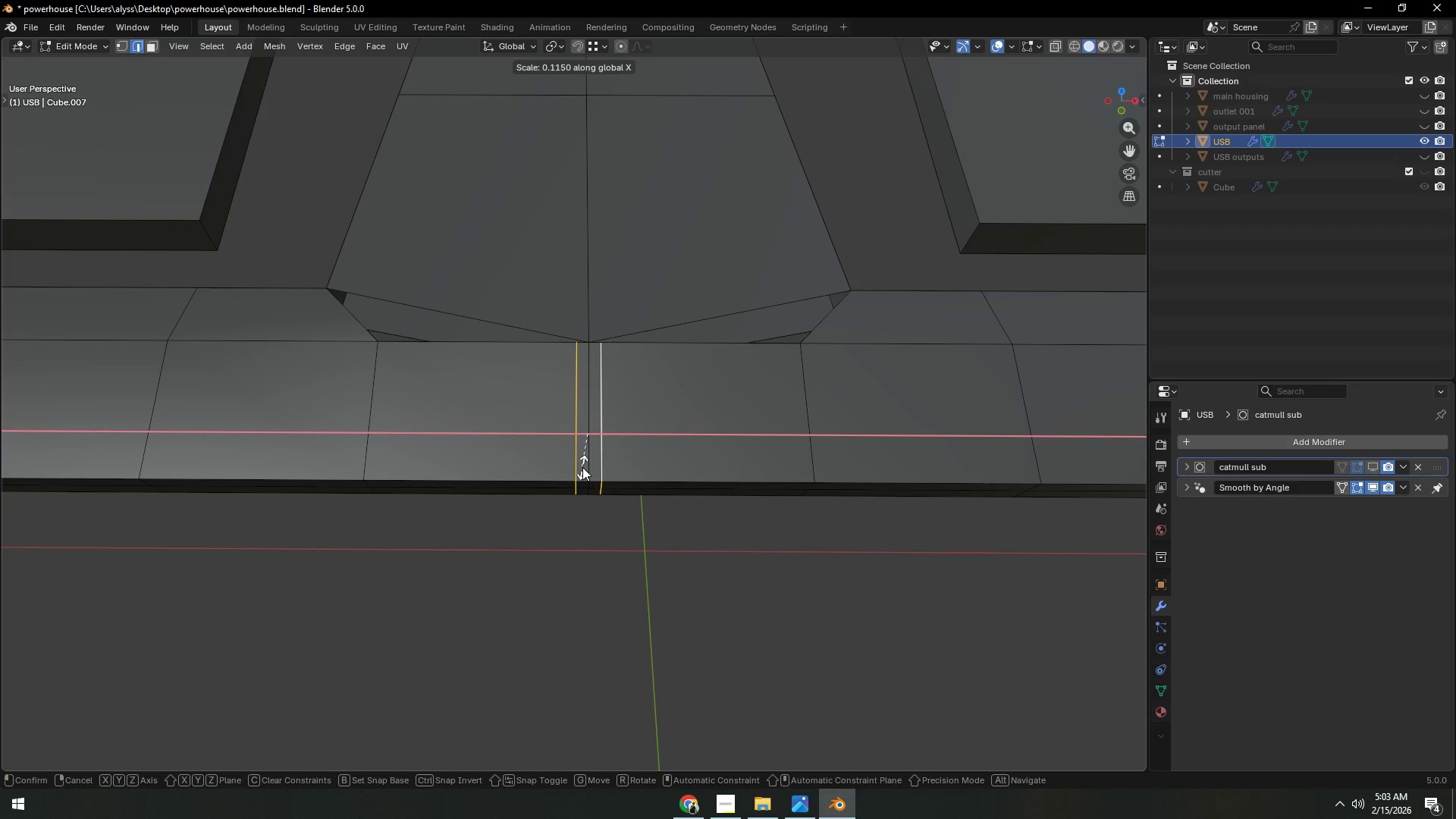 
left_click([585, 465])
 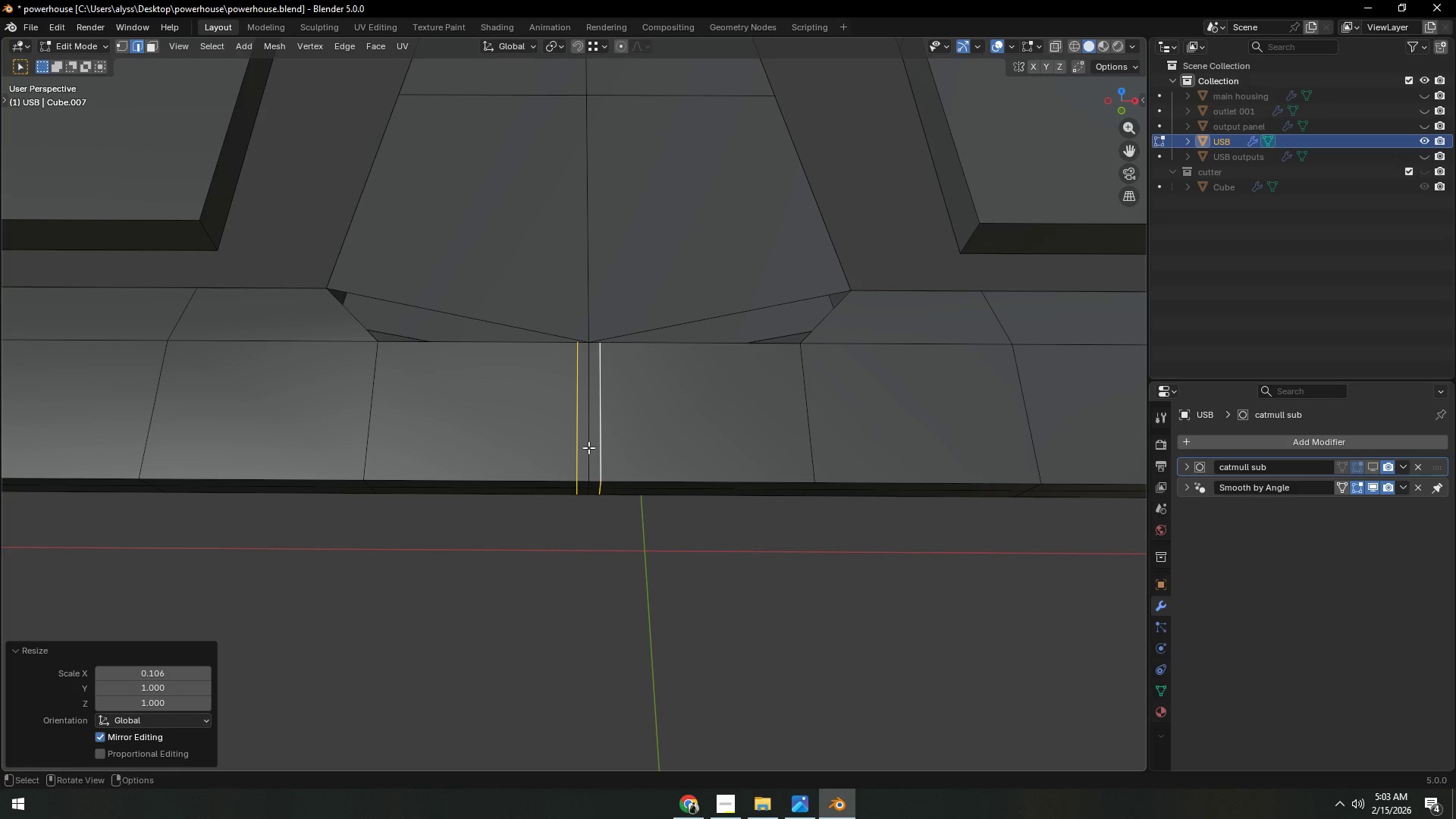 
hold_key(key=AltLeft, duration=0.66)
left_click([588, 447])
 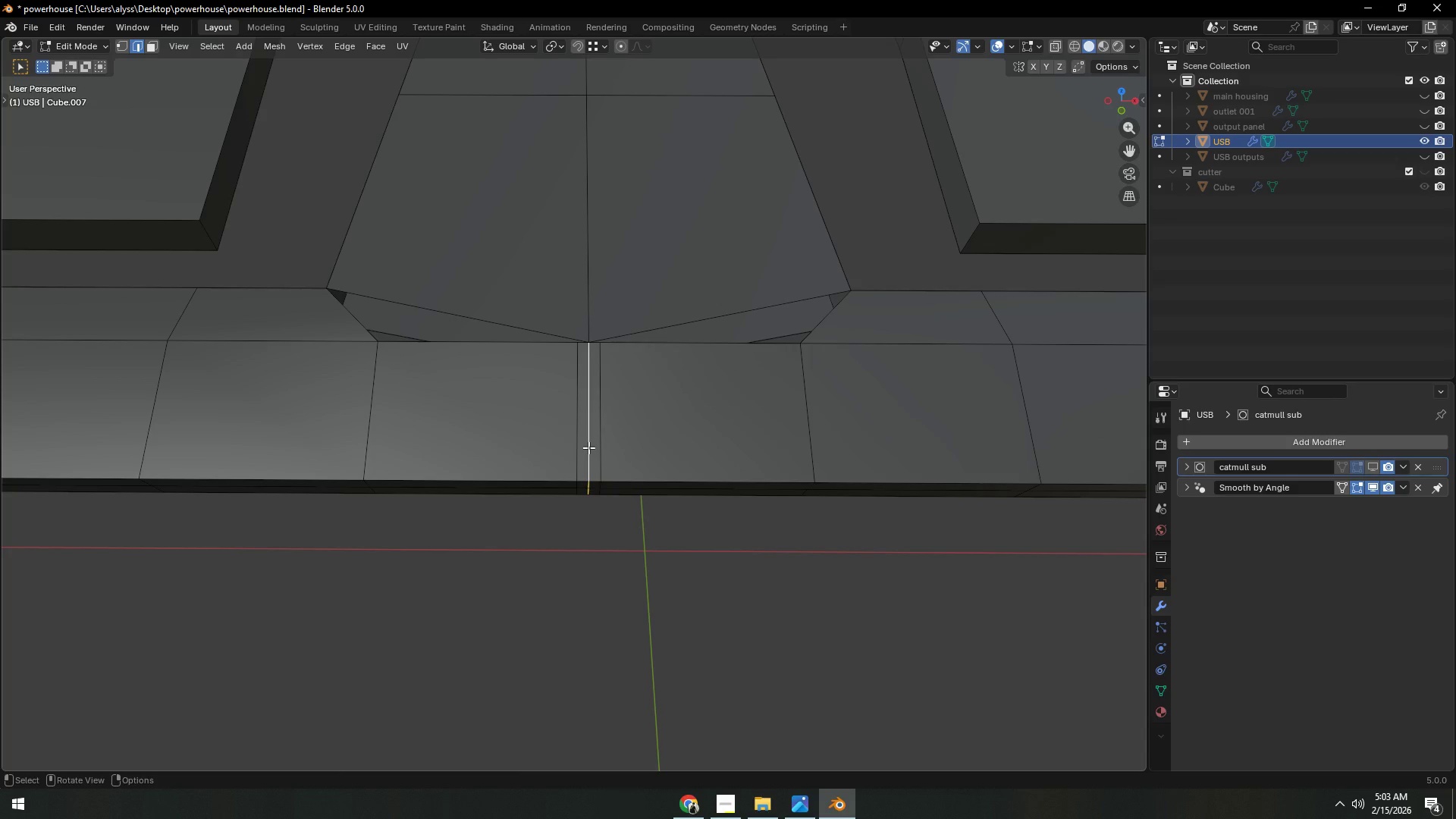 
key(X)
 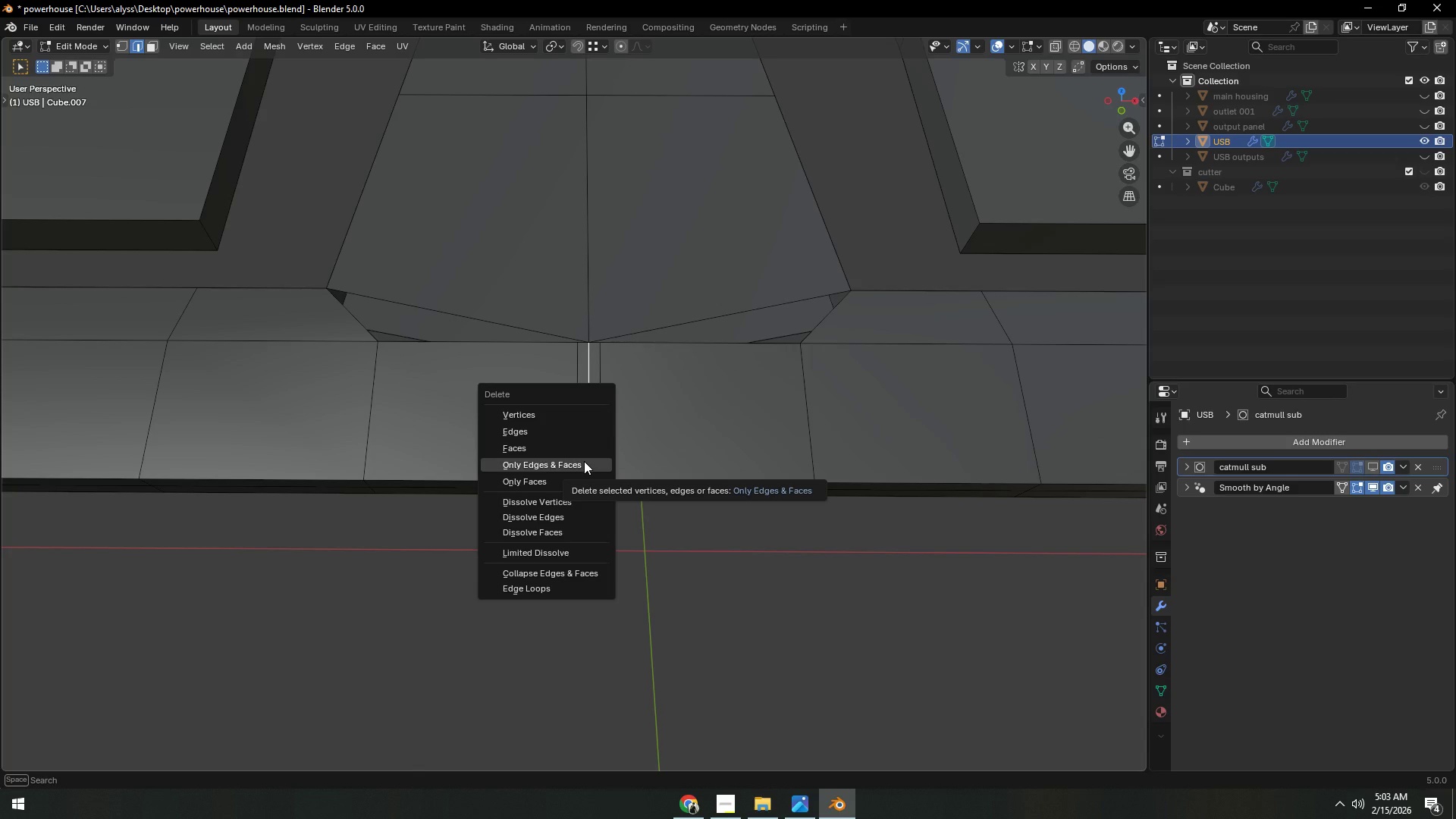 
left_click([584, 461])
 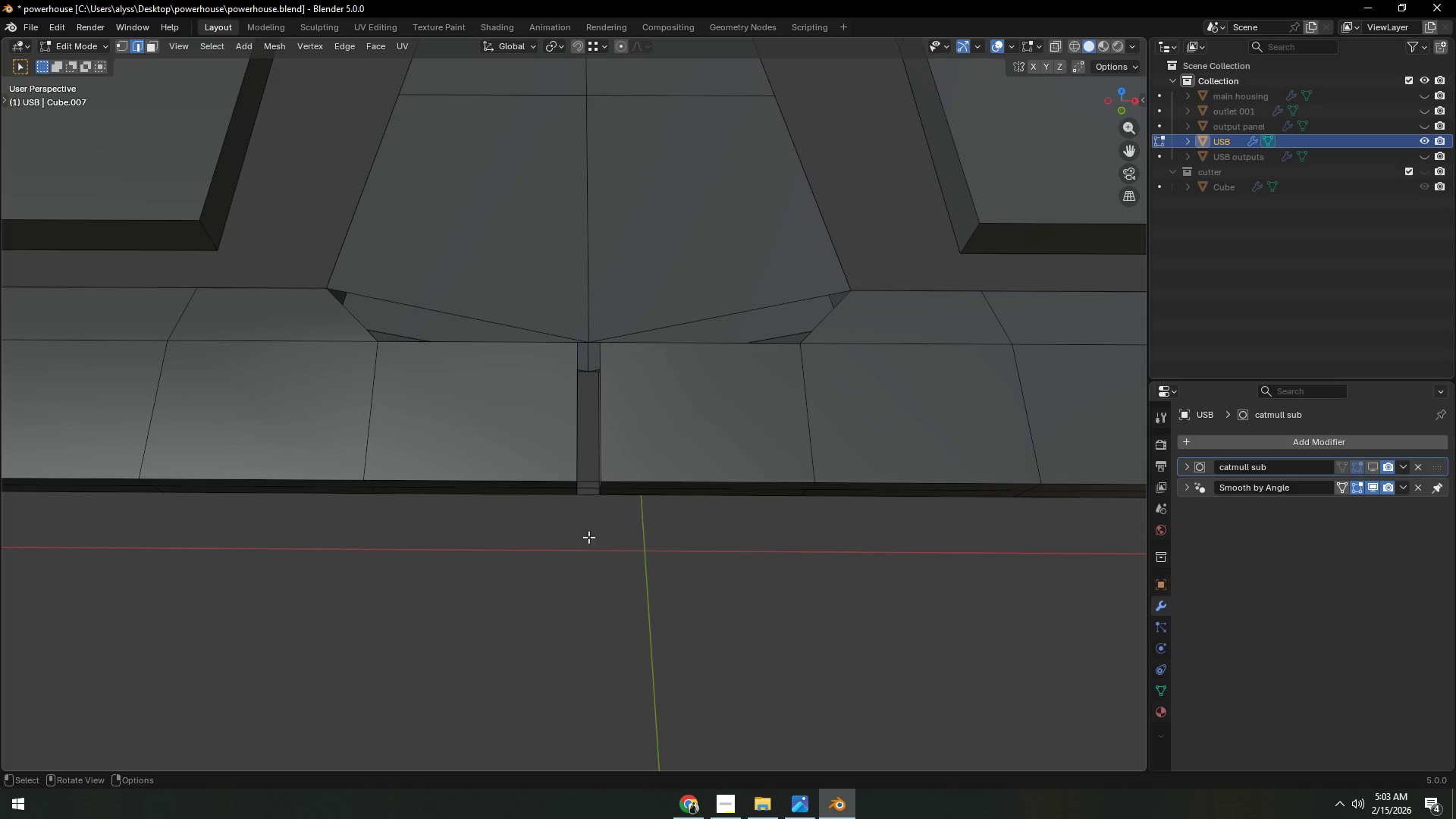 
left_click([591, 566])
 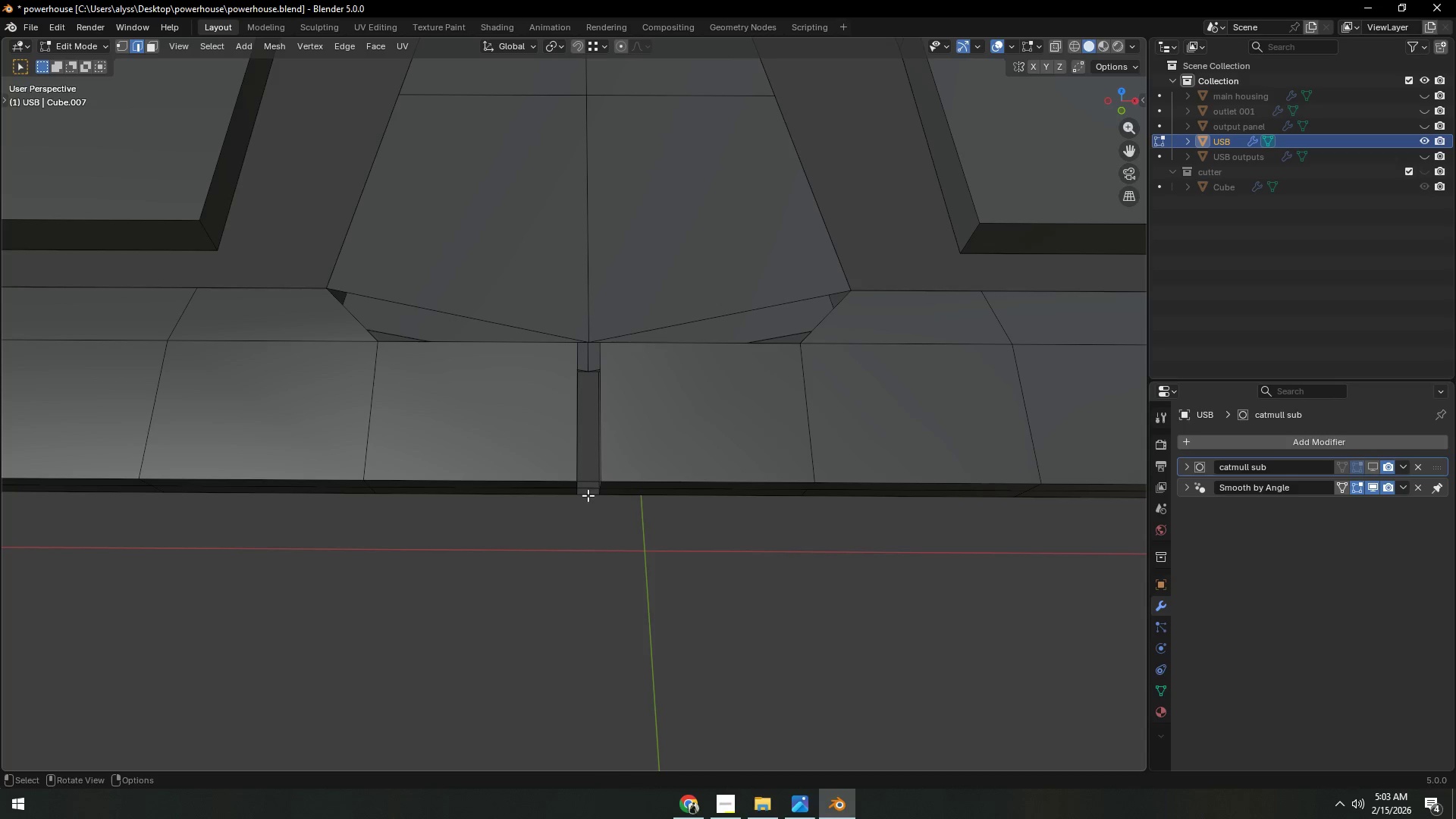 
key(Control+ControlLeft)
 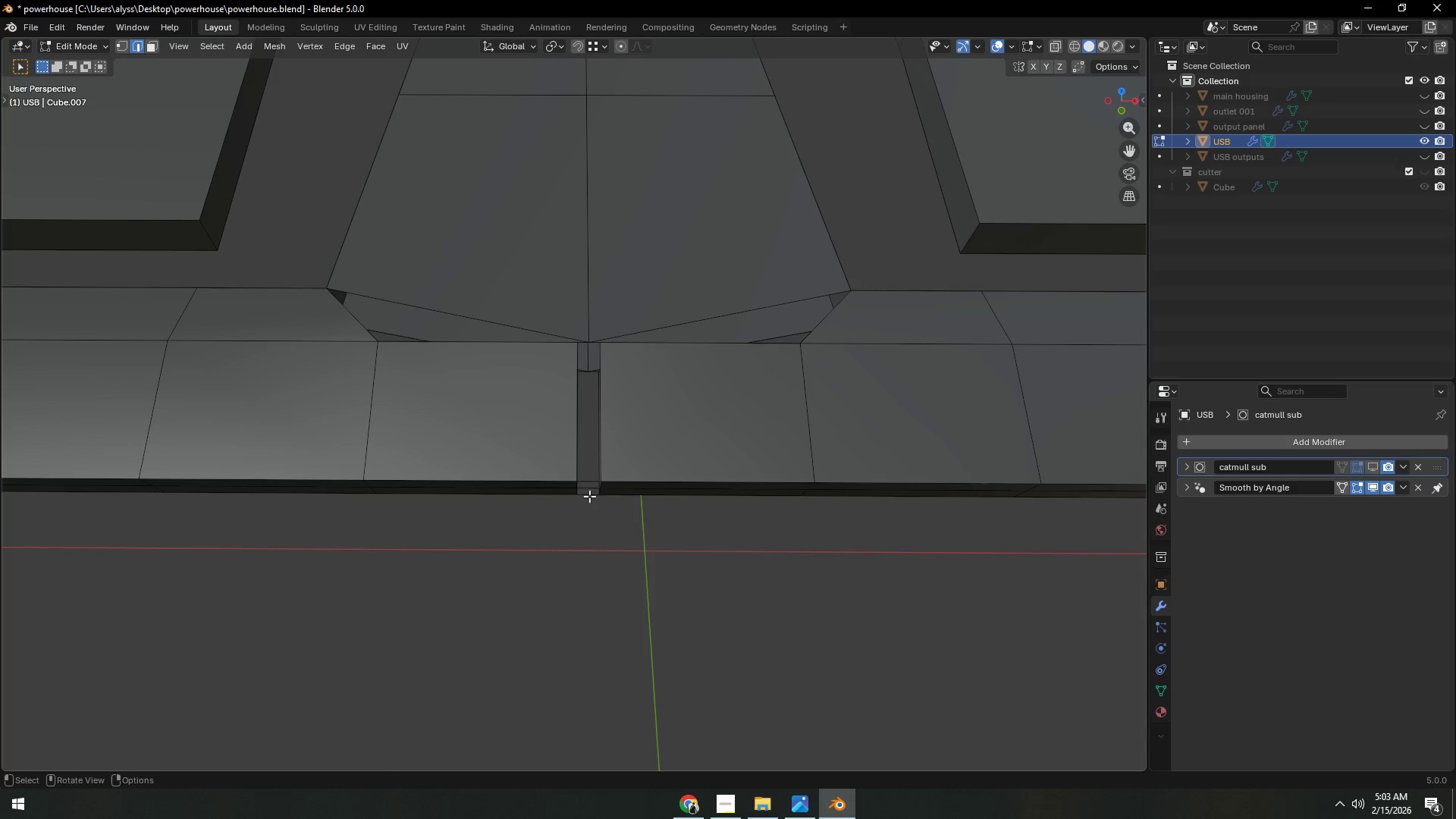 
key(2)
 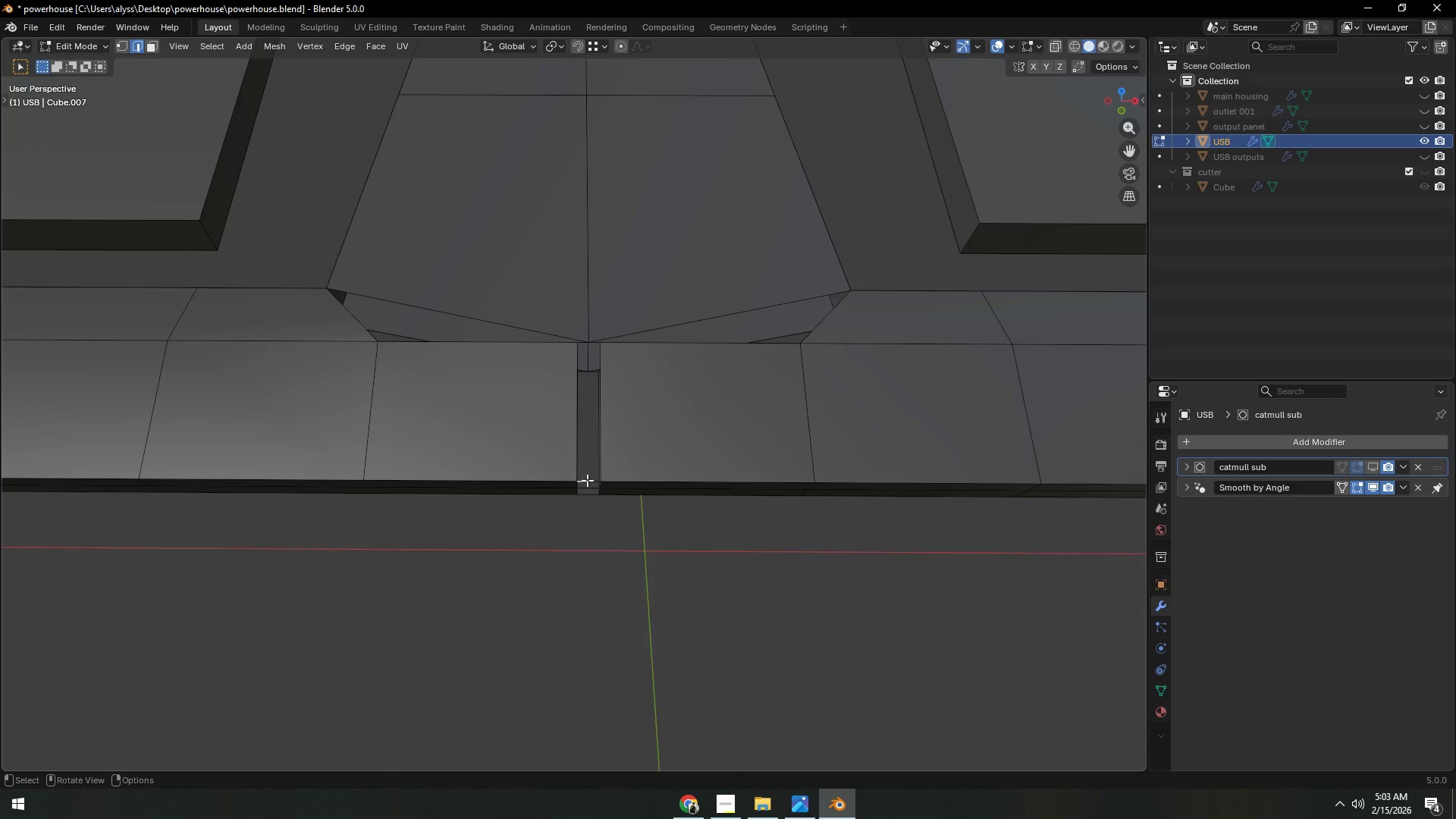 
left_click([587, 480])
 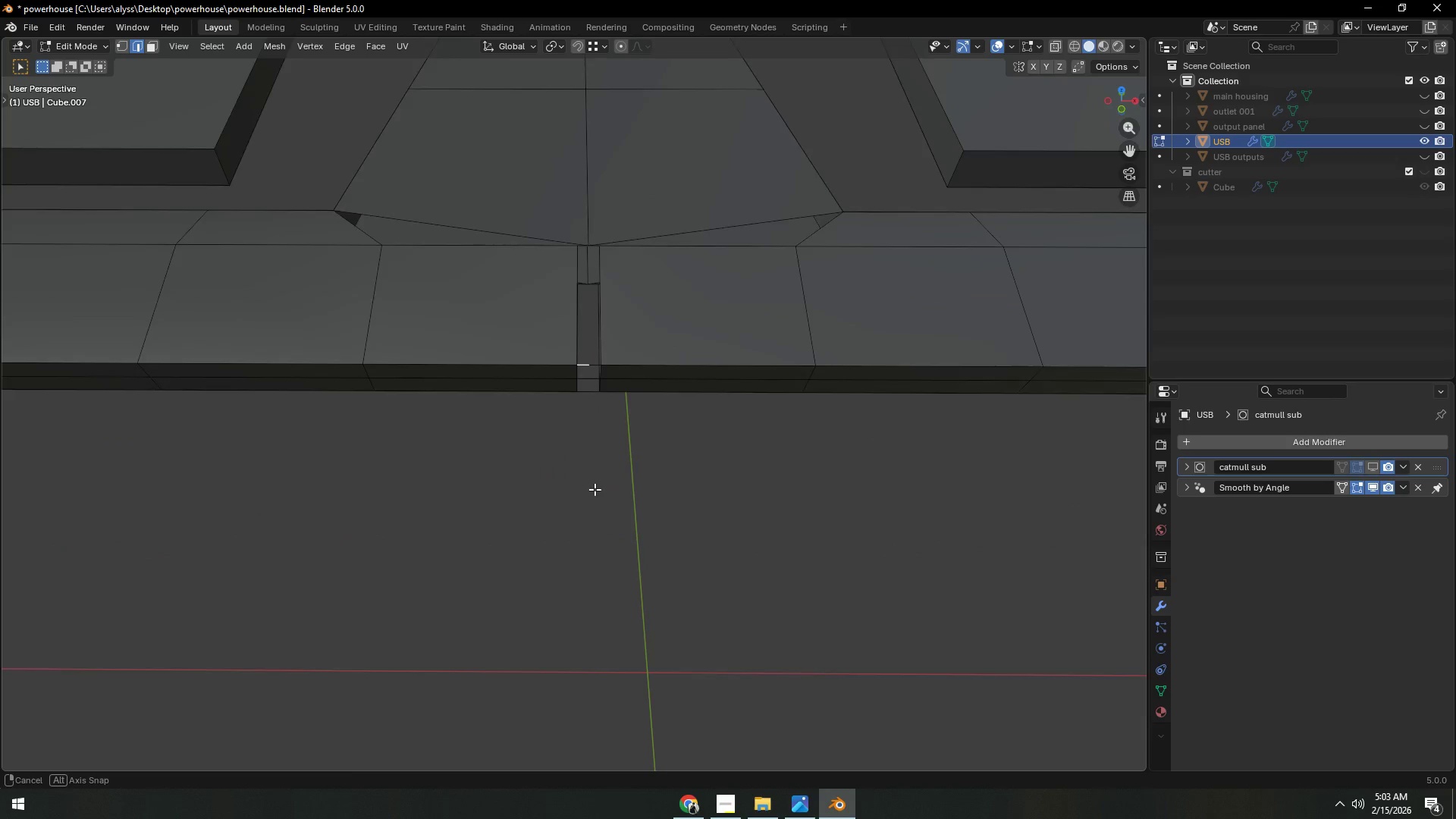 
key(1)
 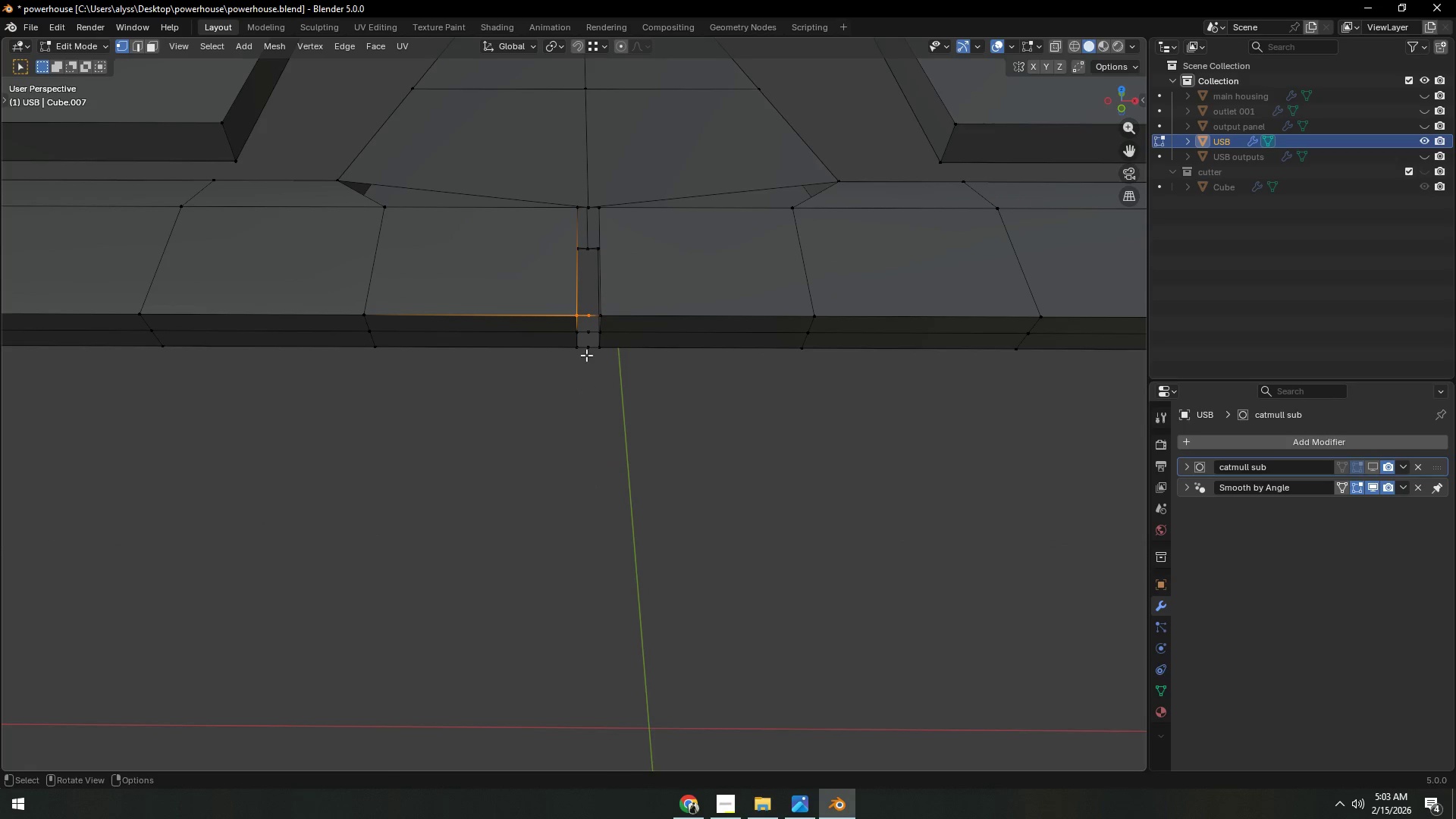 
left_click([586, 347])
 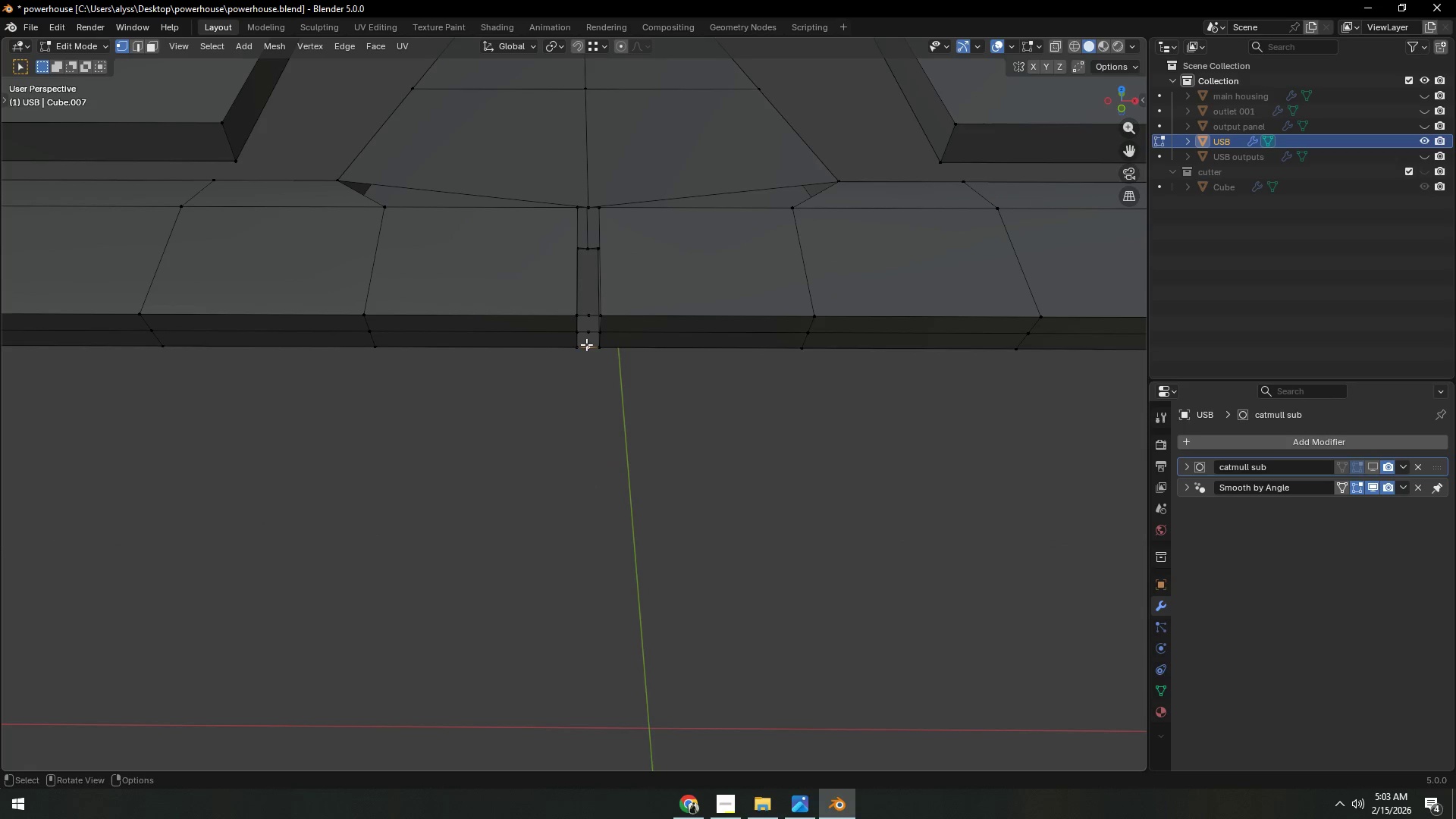 
hold_key(key=ShiftLeft, duration=0.88)
triple_click([588, 317])
 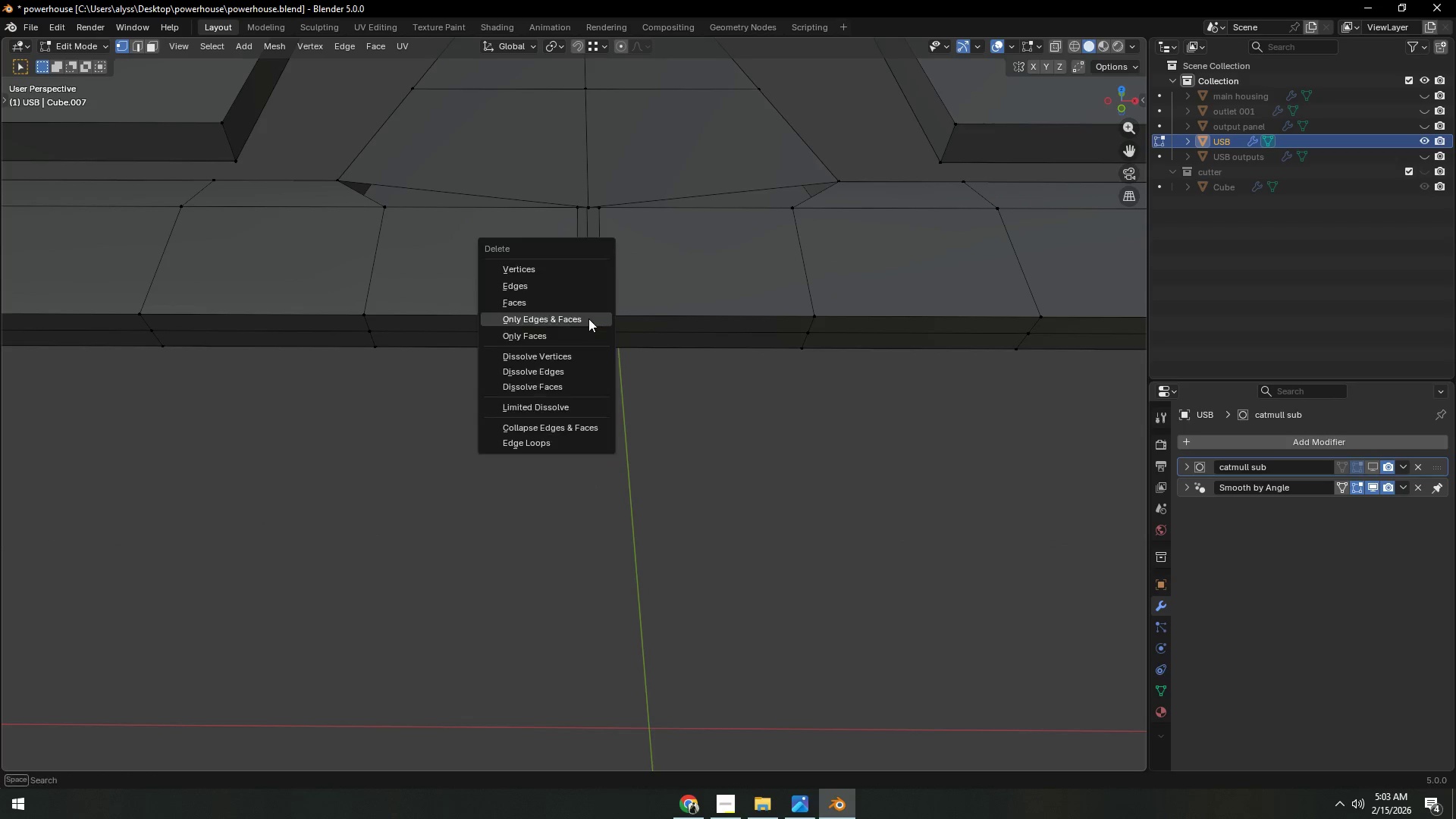 
key(X)
 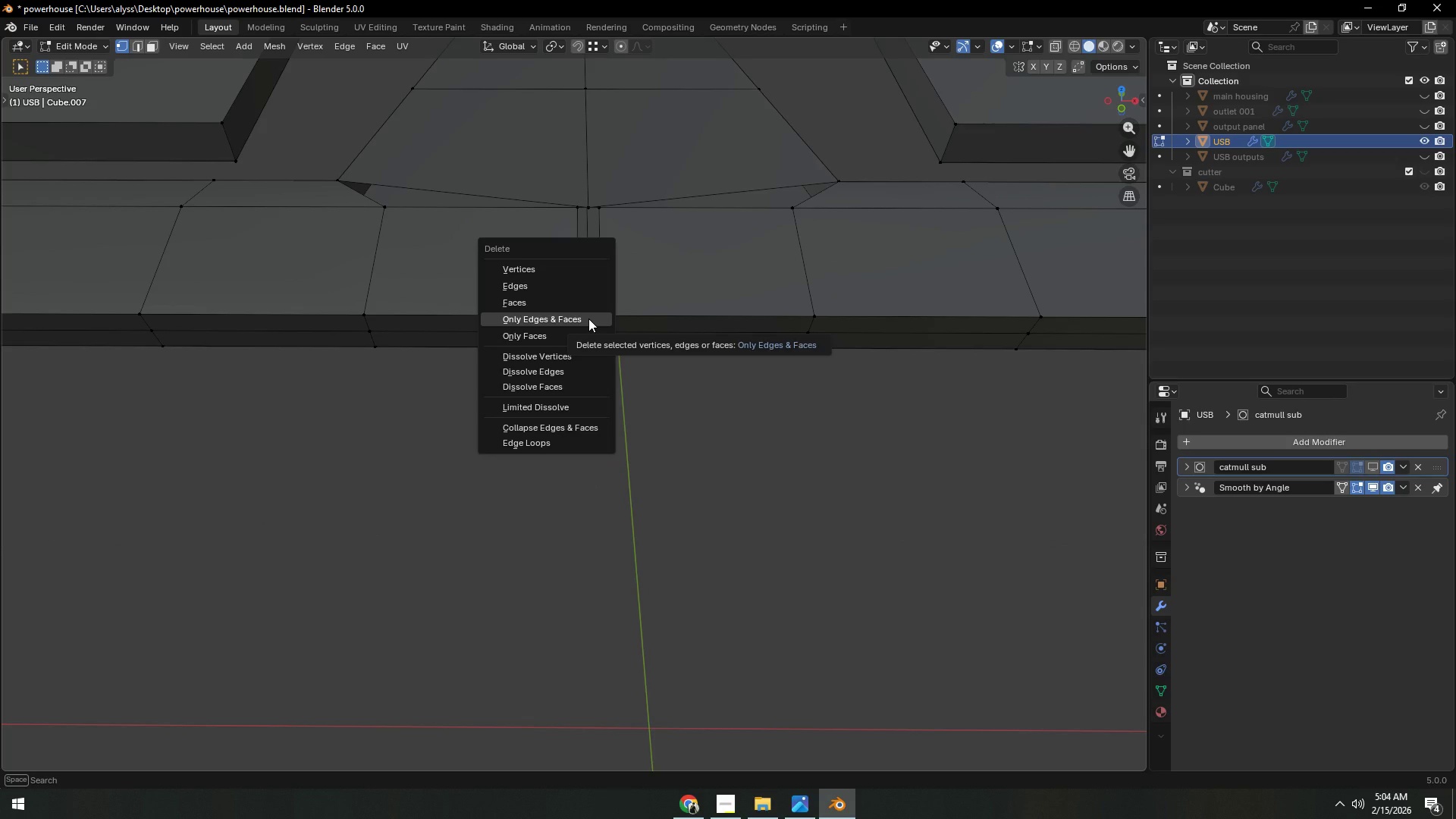 
left_click([576, 274])
 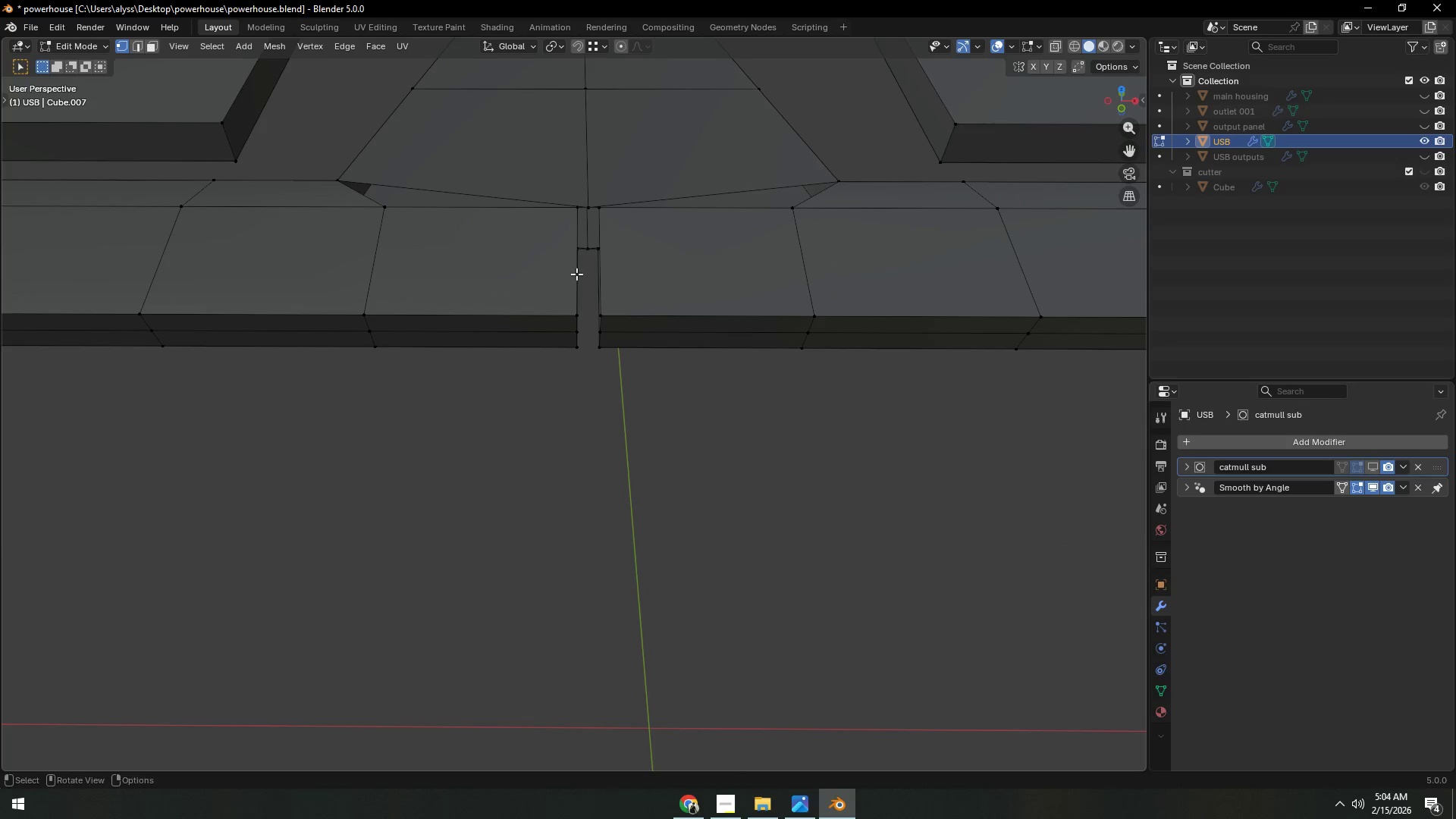 
hold_key(key=ShiftLeft, duration=0.39)
 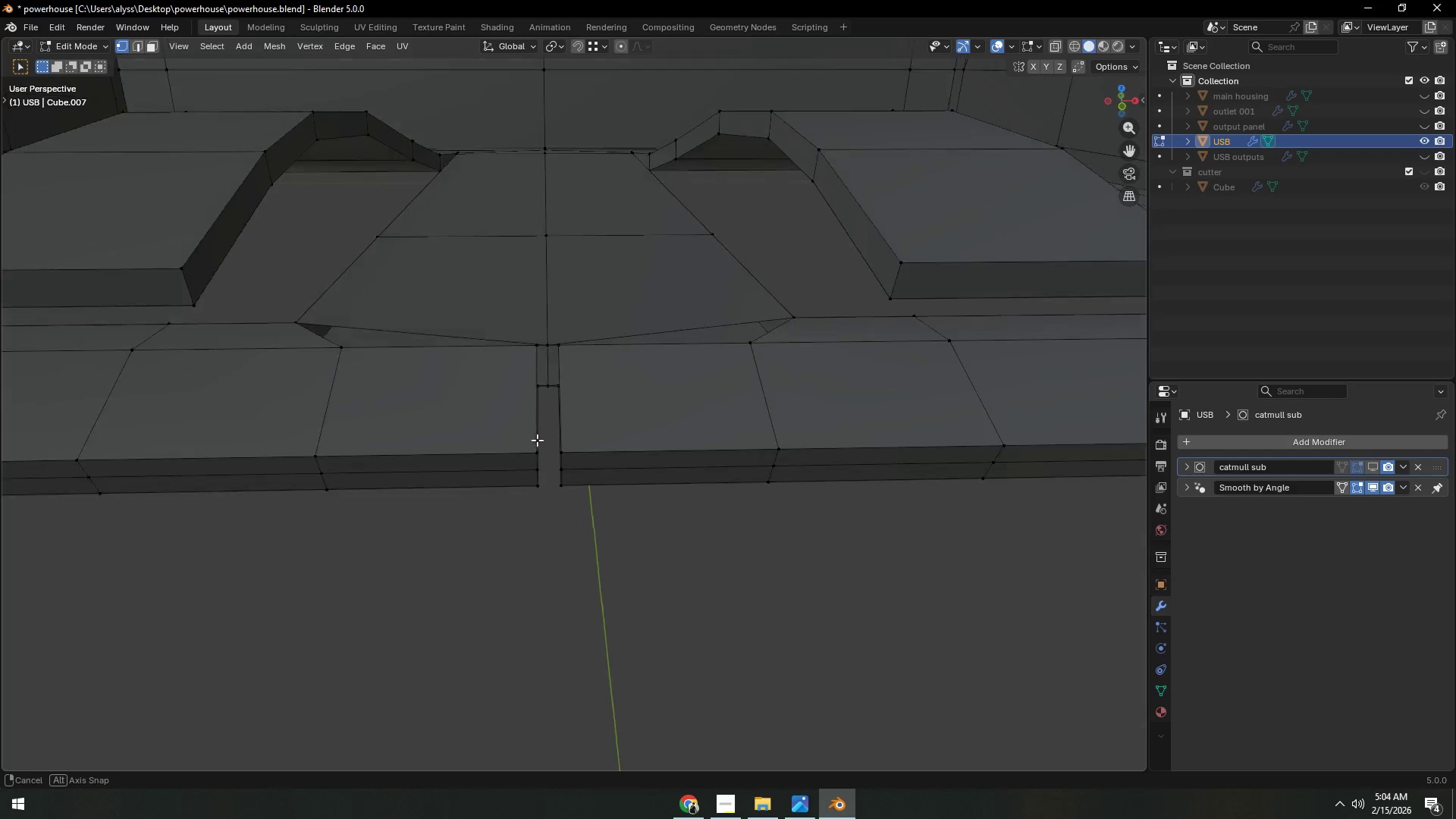 
scroll: coordinate [551, 494], scroll_direction: up, amount: 2.0
 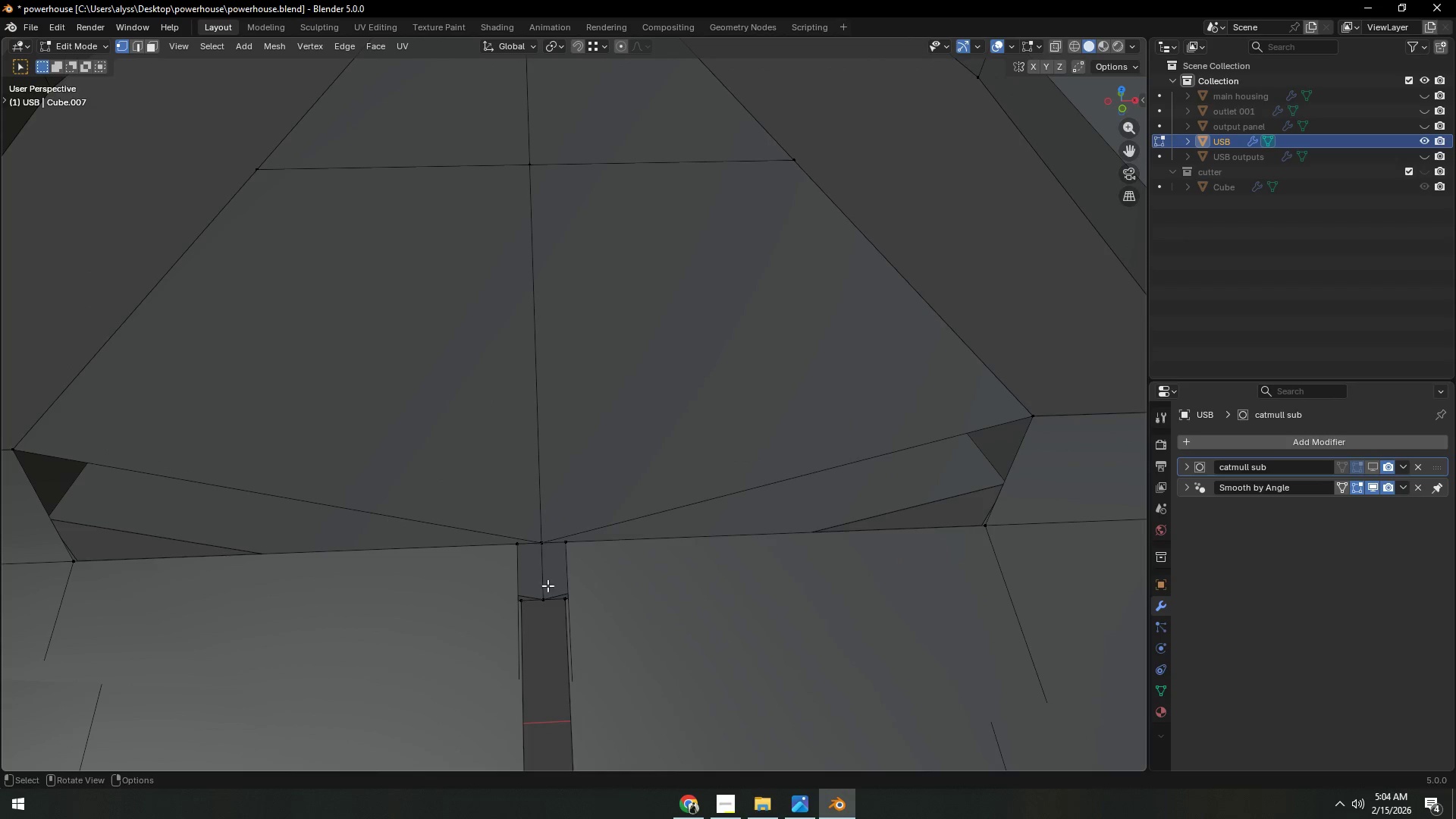 
key(2)
 